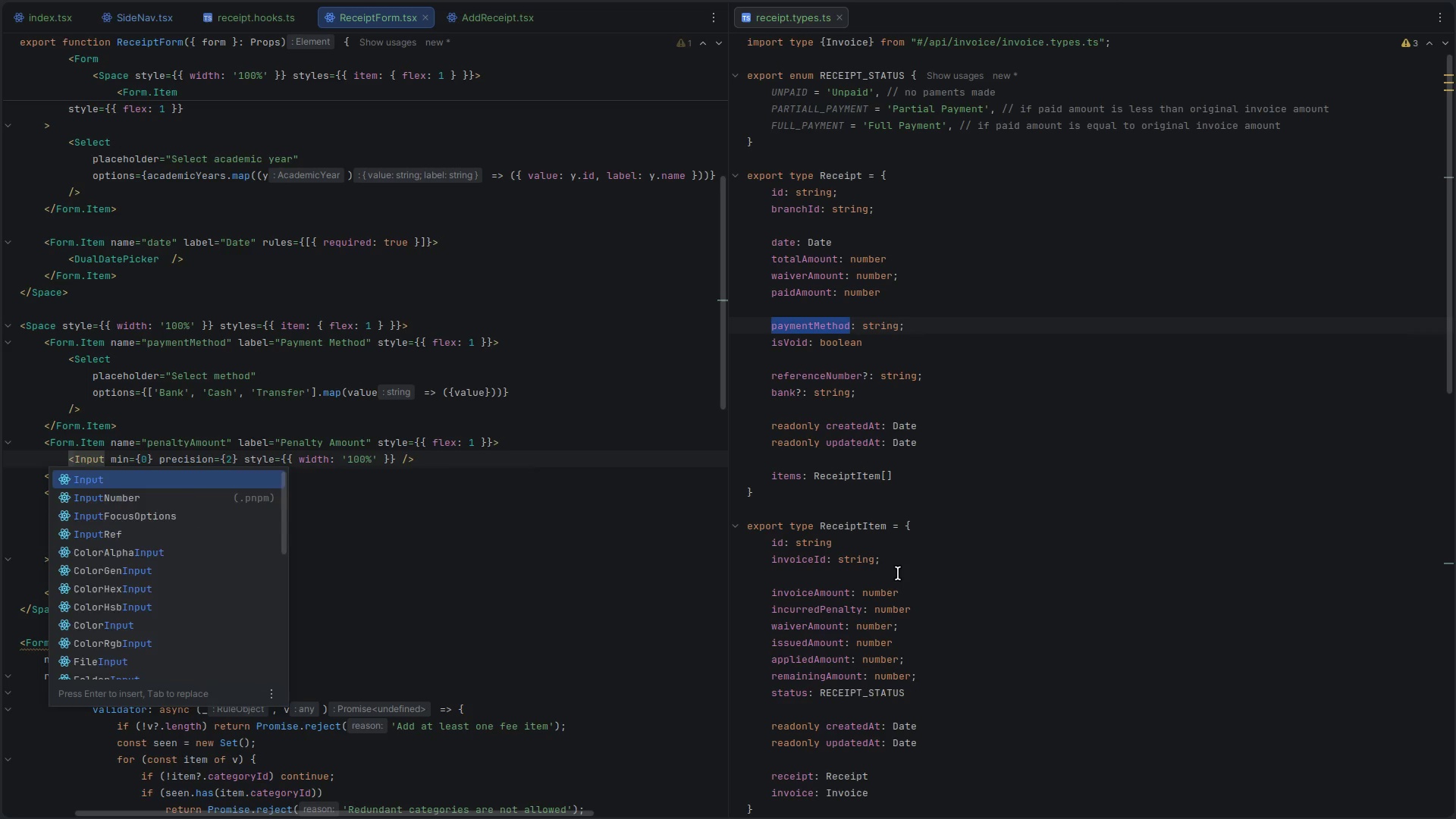 
key(Enter)
 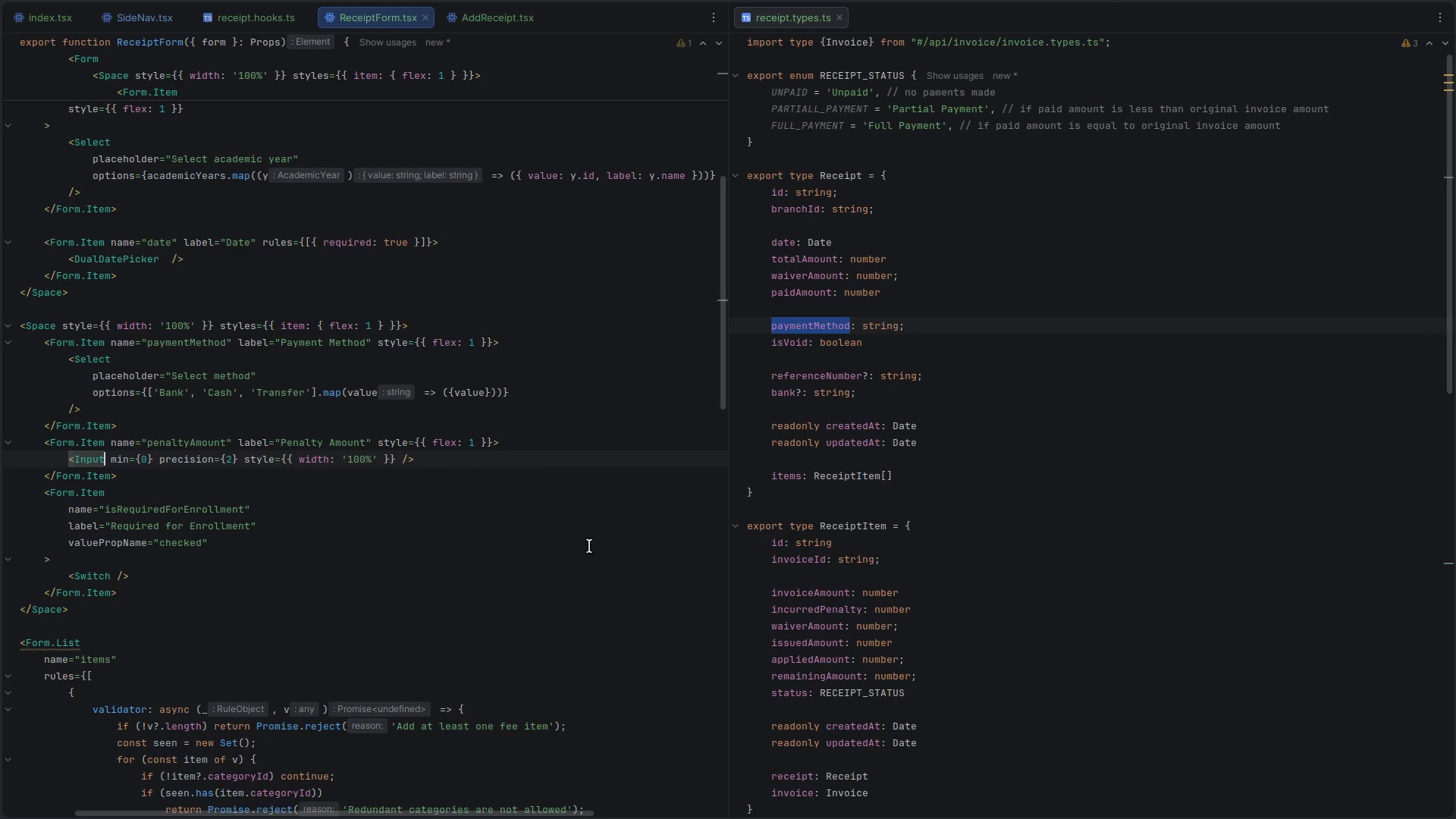 
left_click([326, 498])
 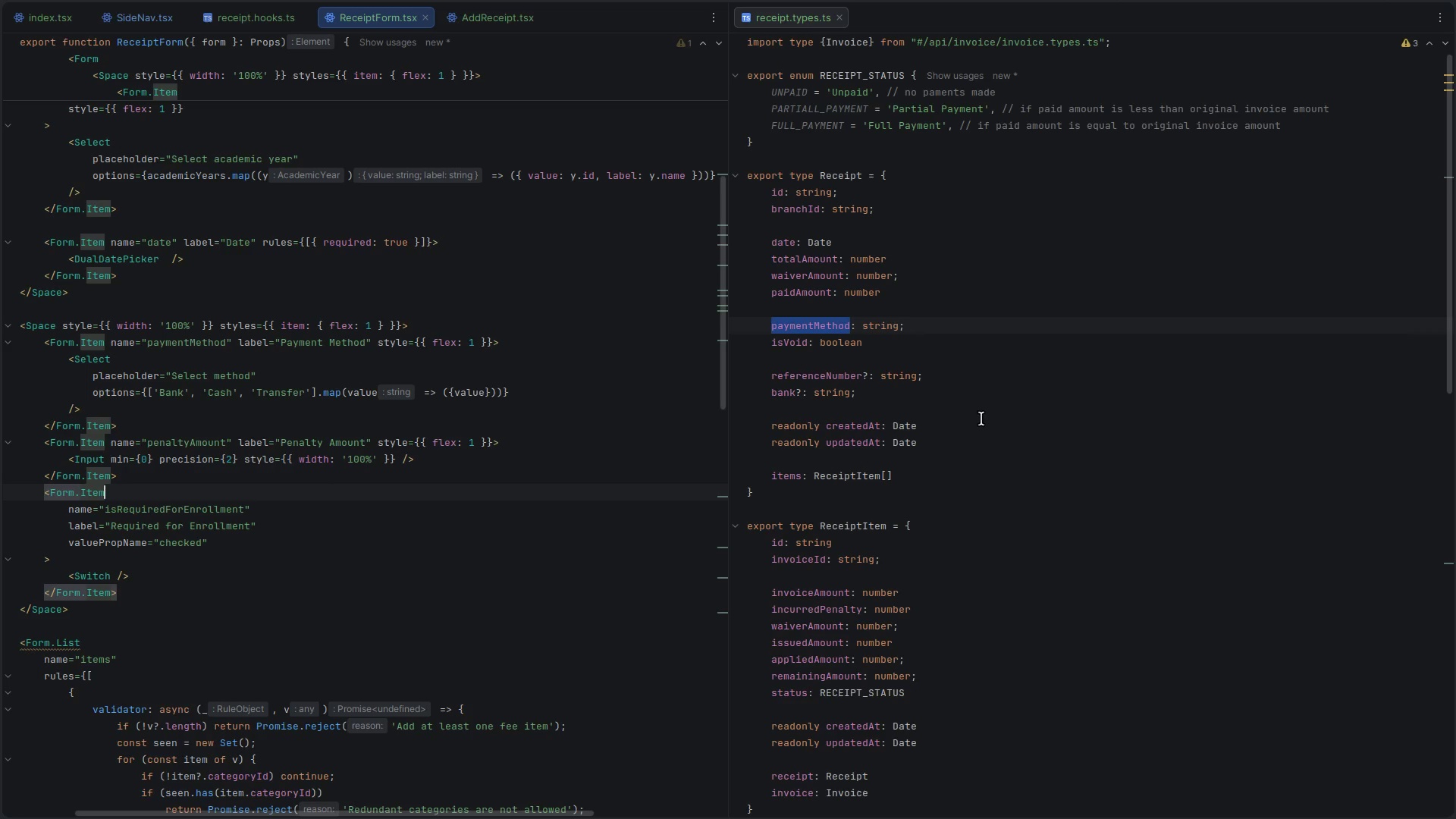 
left_click([1009, 407])
 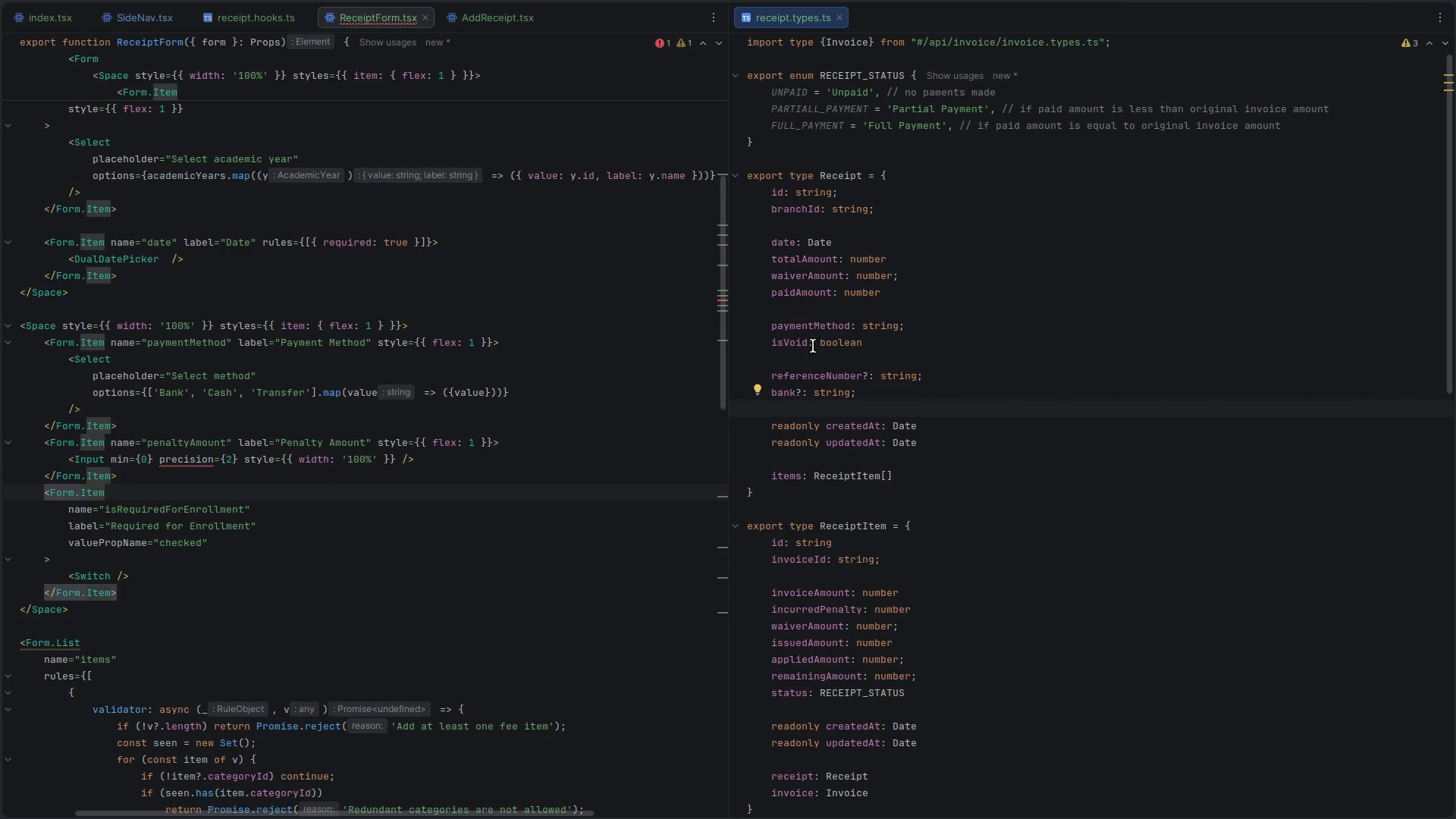 
left_click([810, 382])
 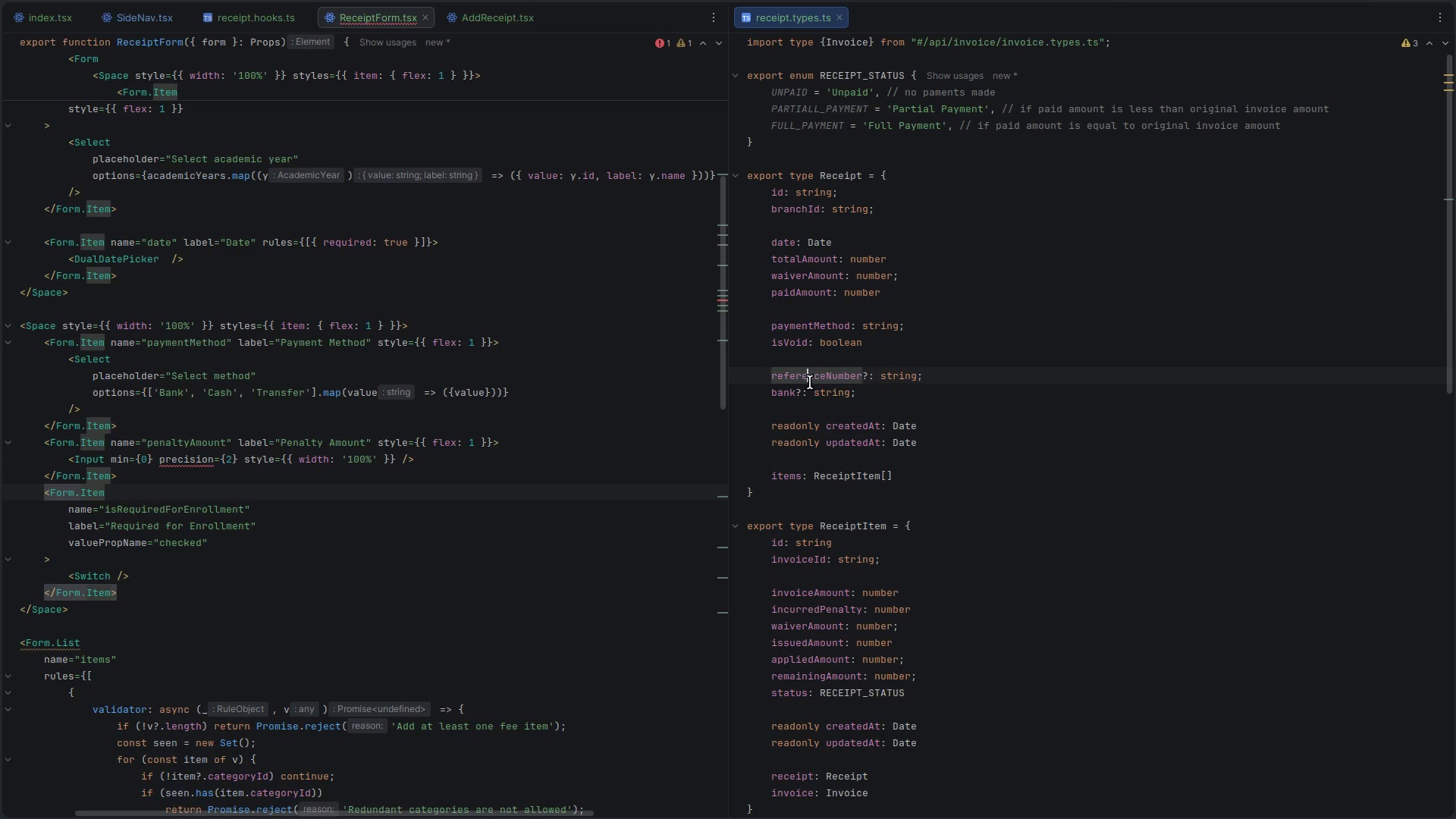 
left_click([810, 382])
 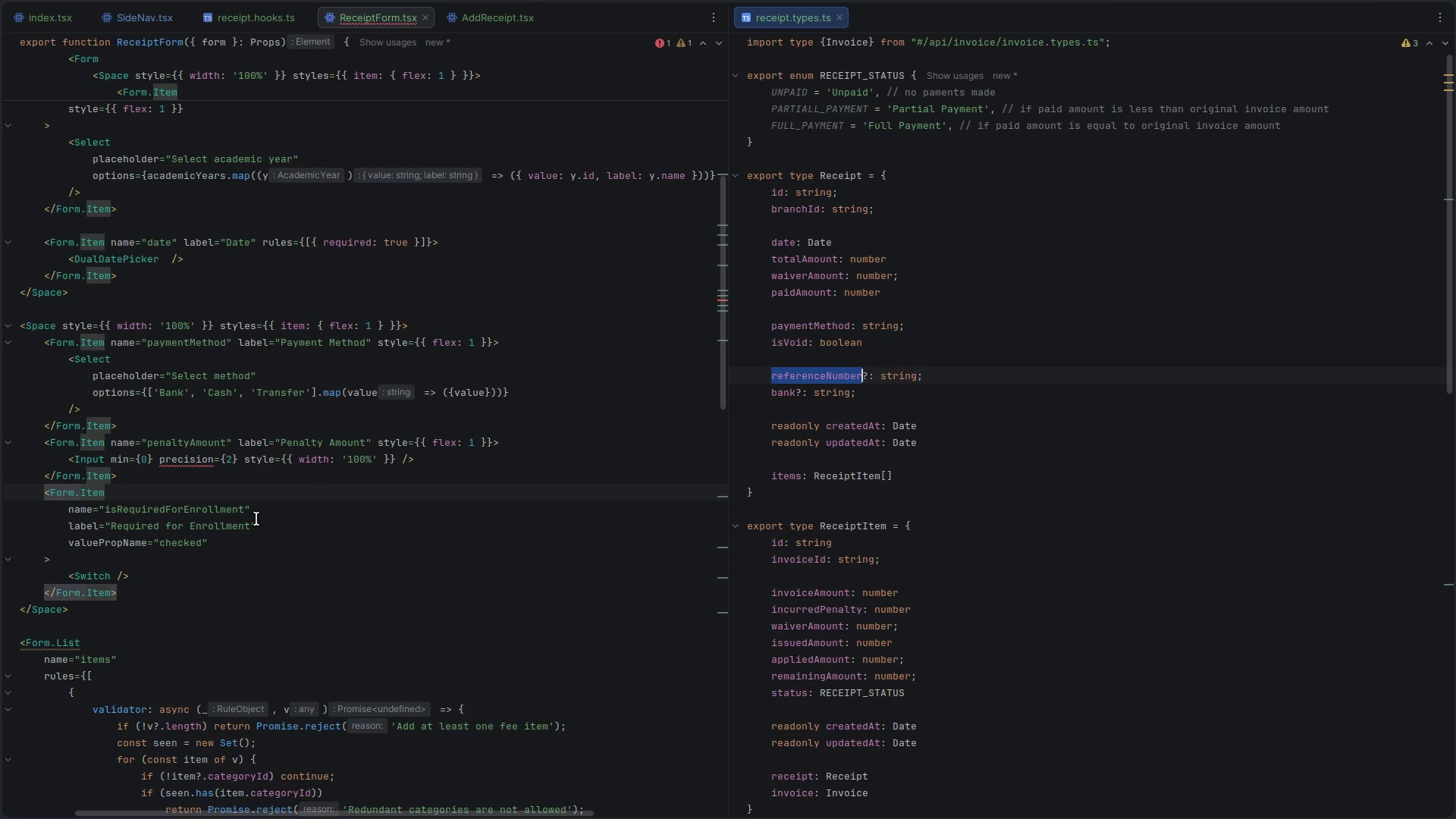 
key(Control+C)
 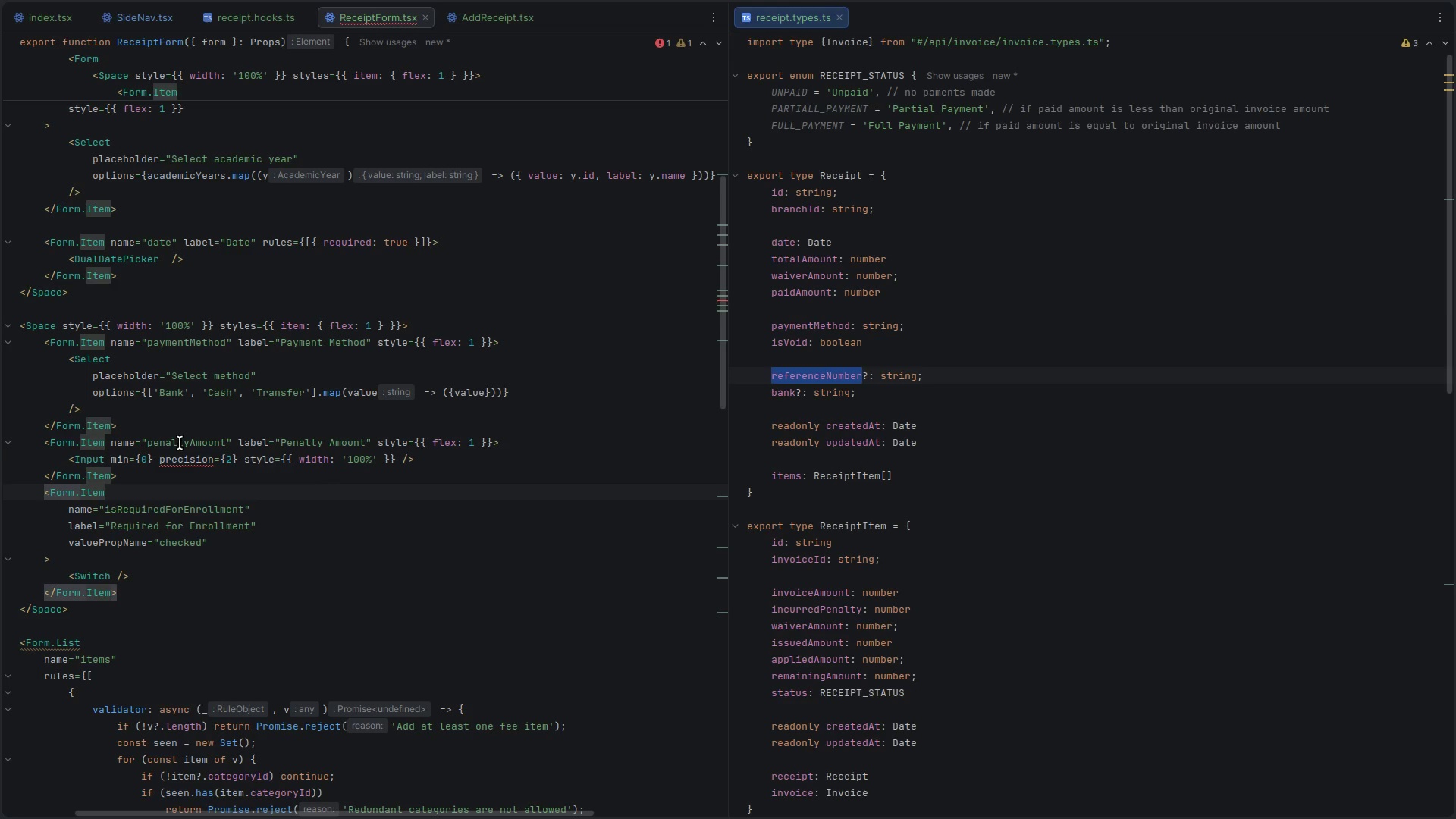 
double_click([180, 443])
 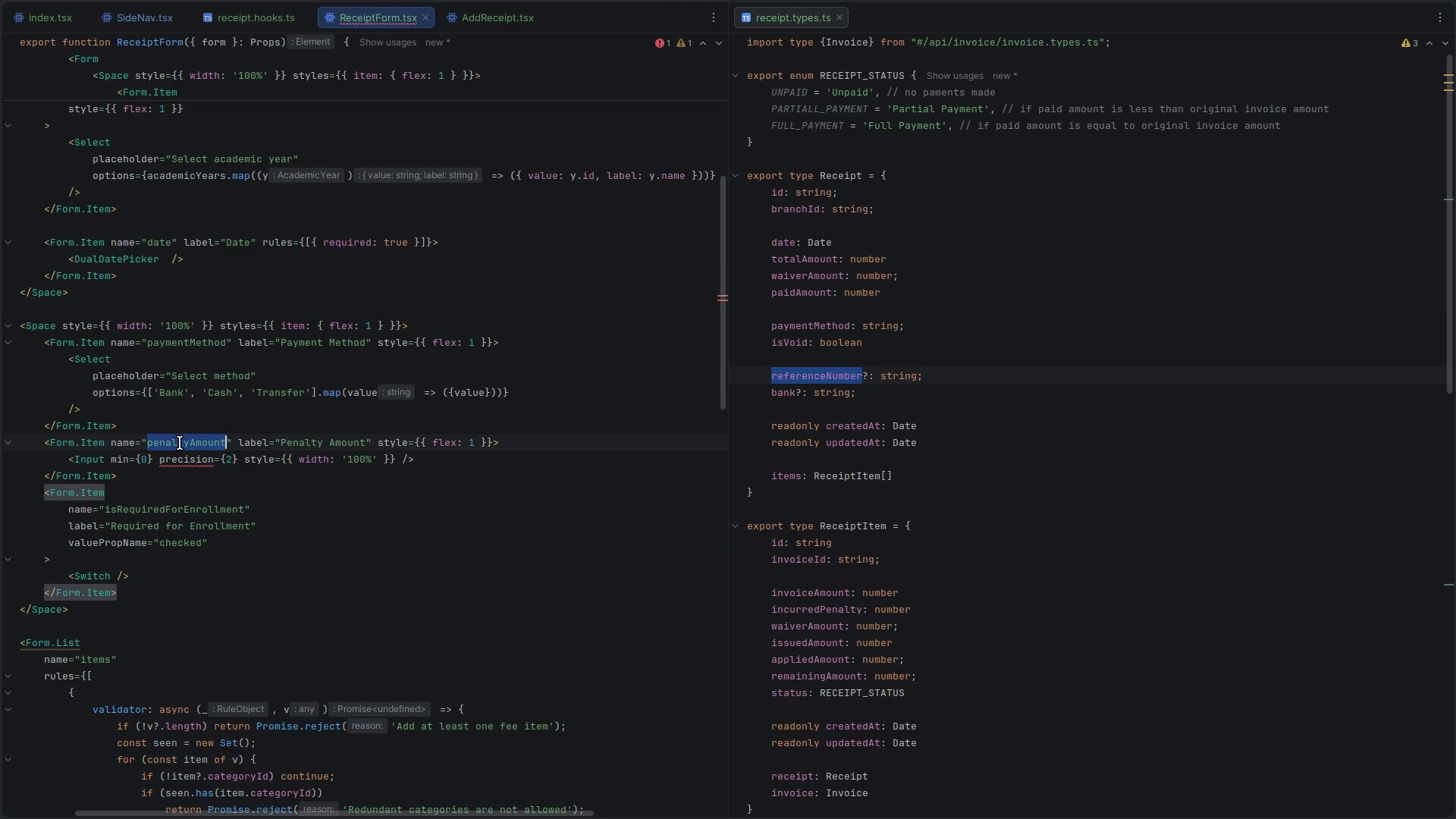 
key(Control+V)
 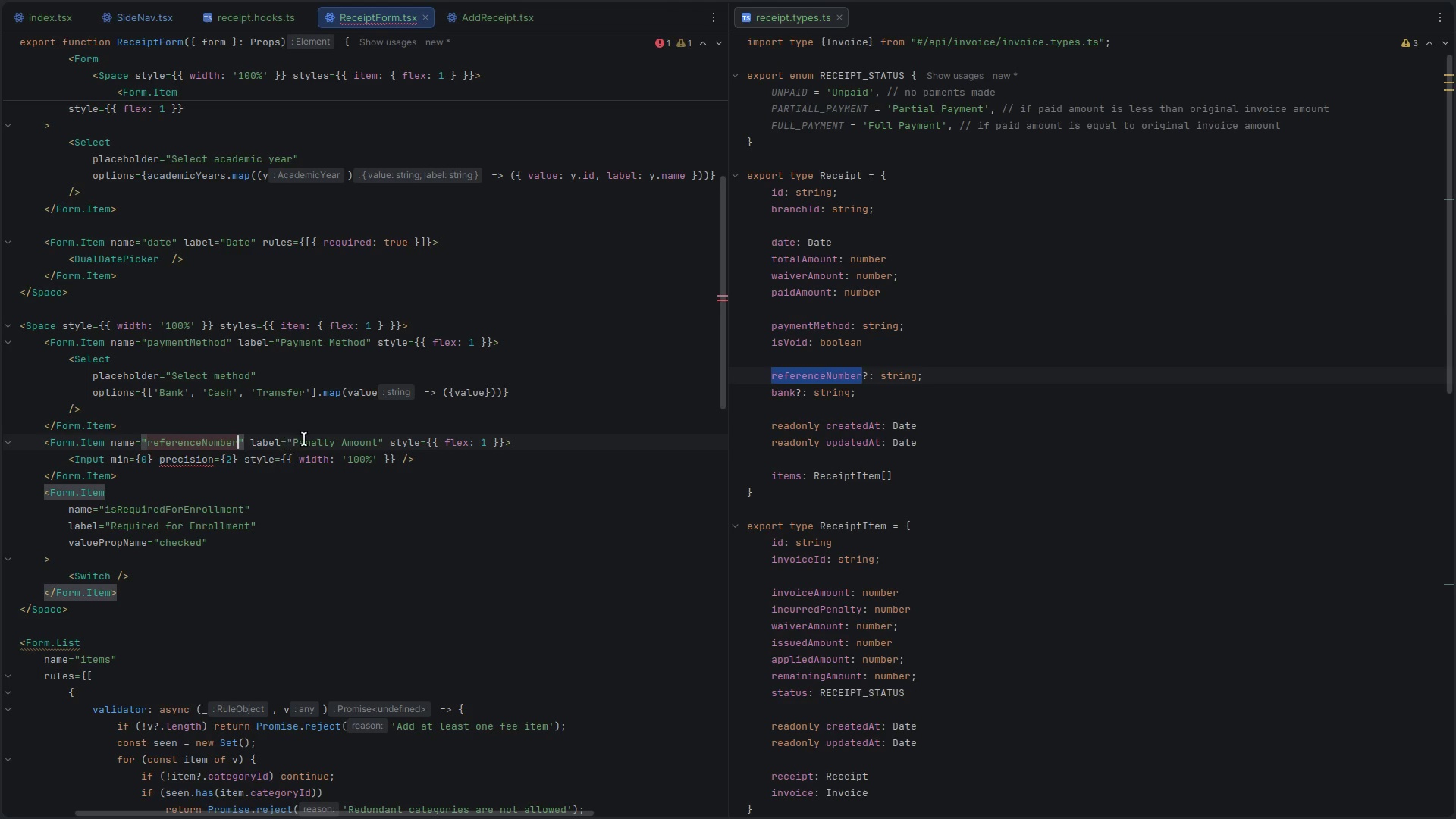 
double_click([304, 439])
 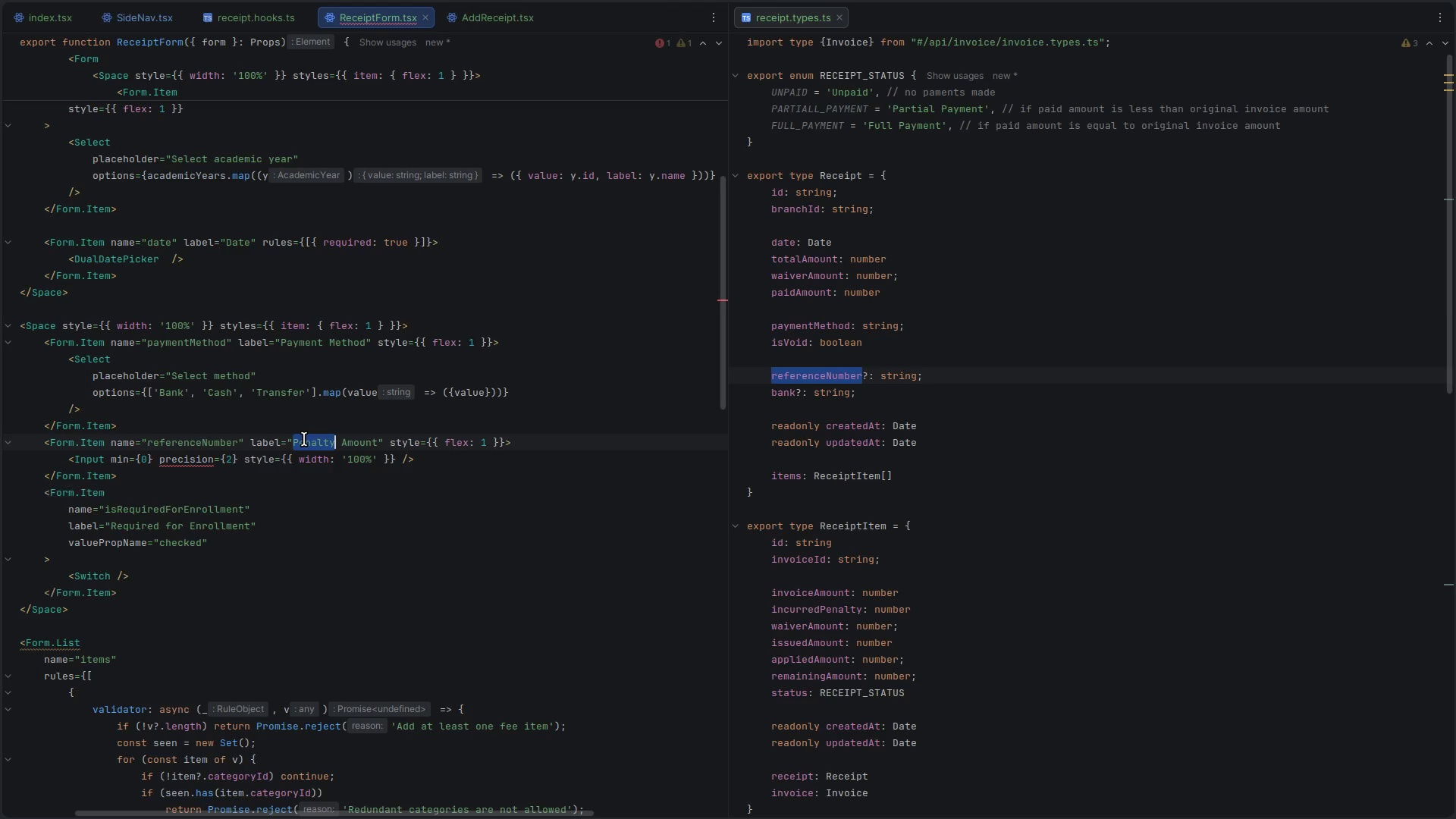 
key(Shift+ArrowRight)
 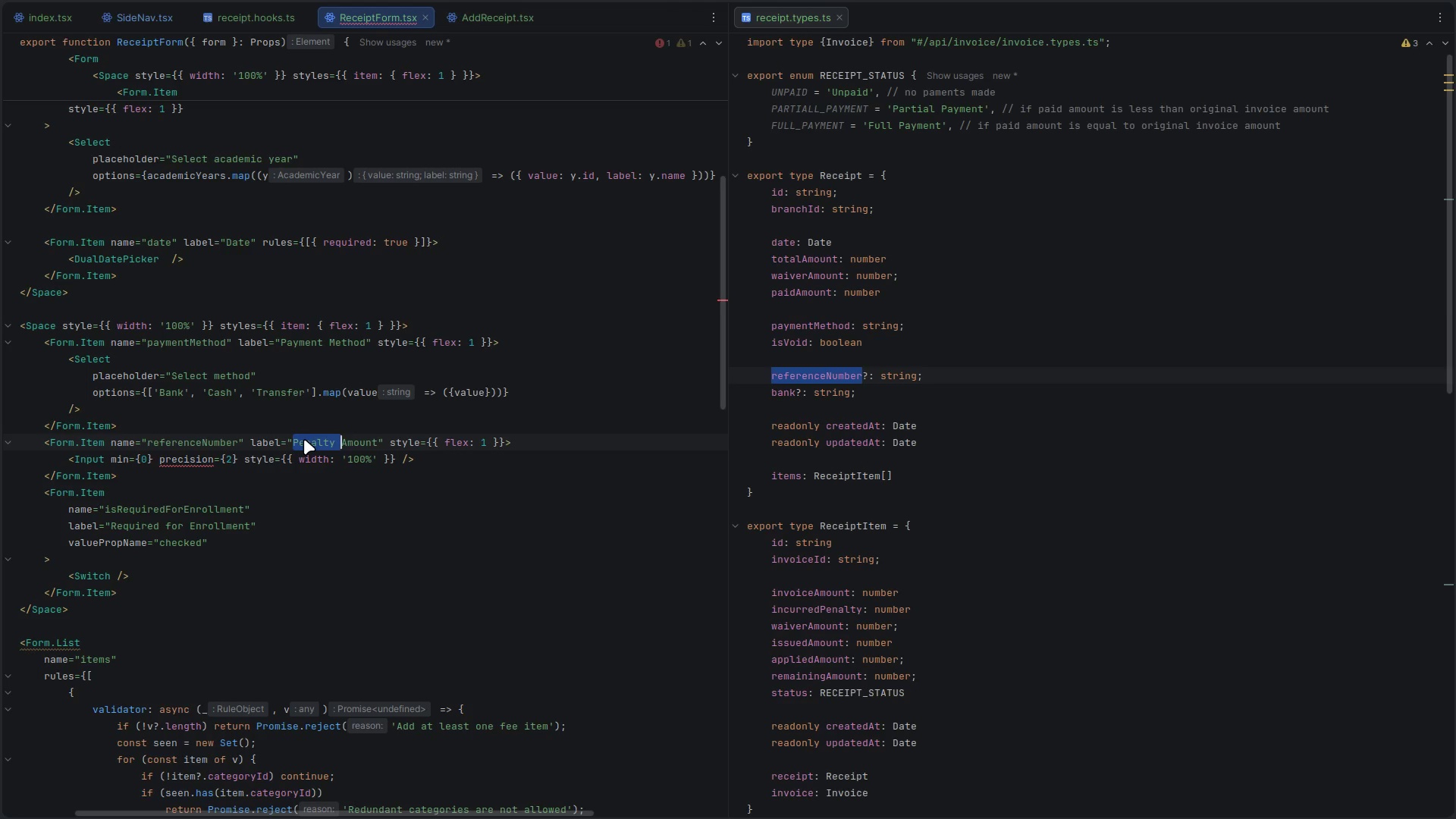 
key(Shift+ArrowRight)
 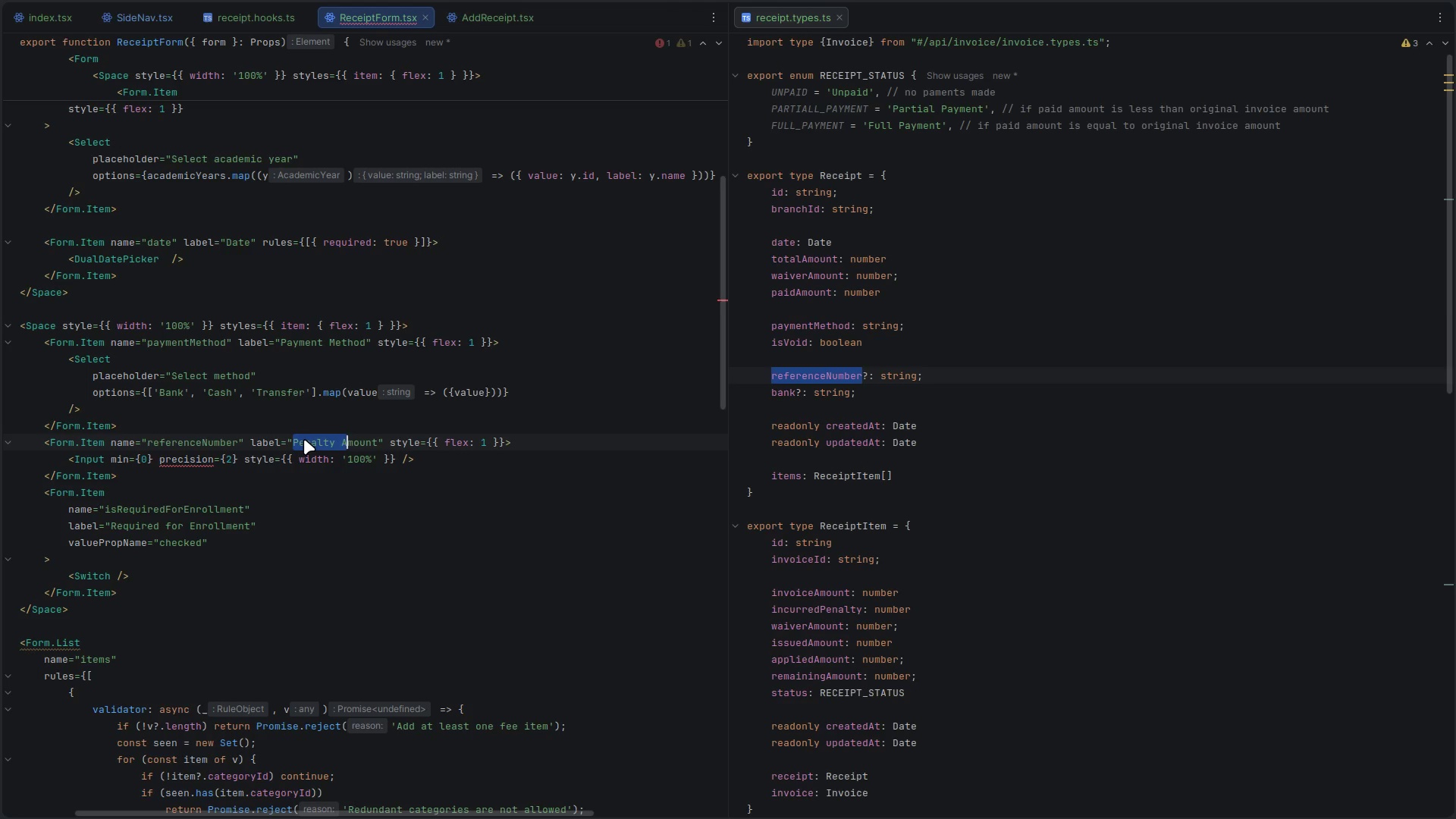 
key(Shift+ArrowRight)
 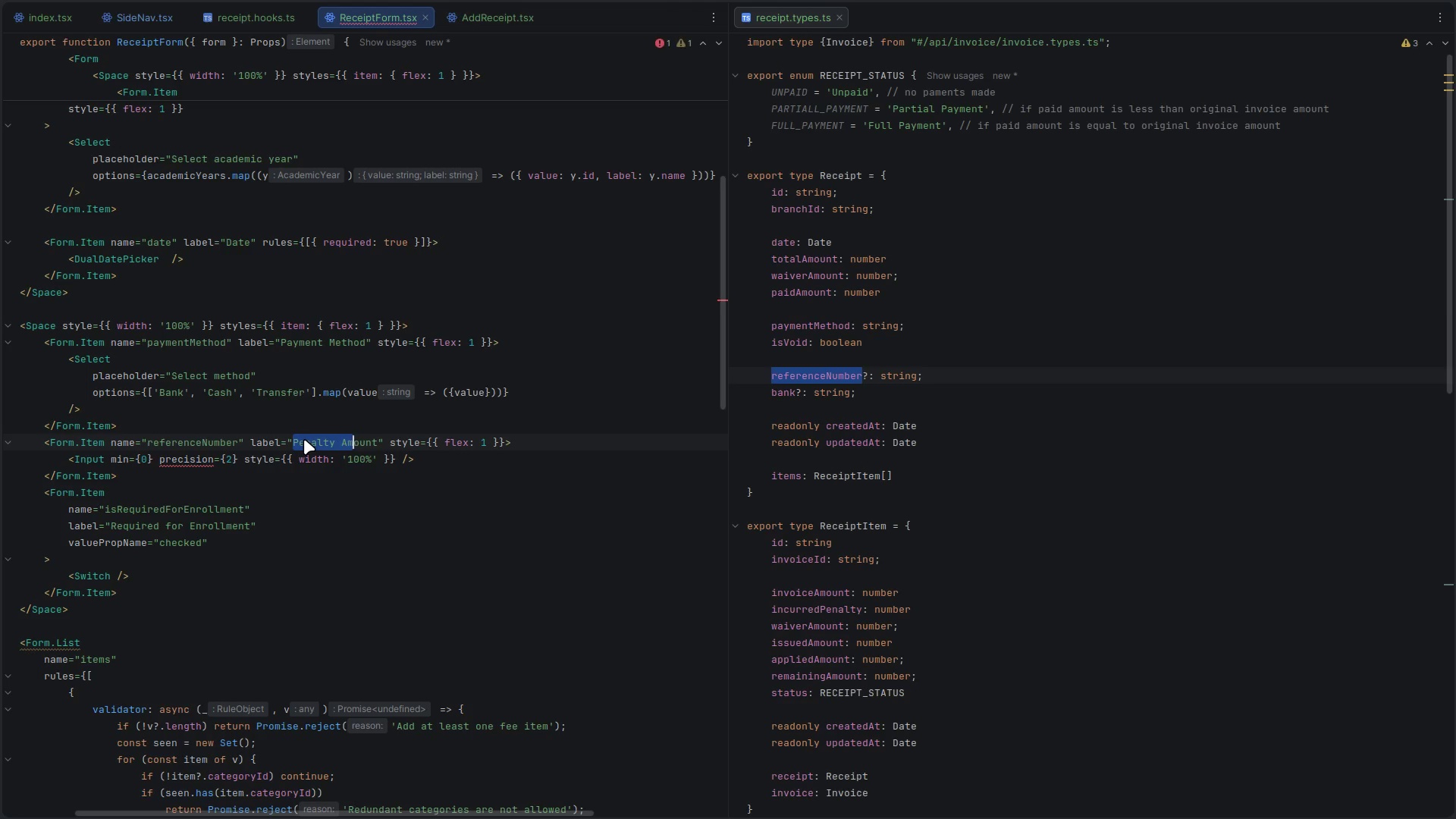 
key(Shift+ArrowRight)
 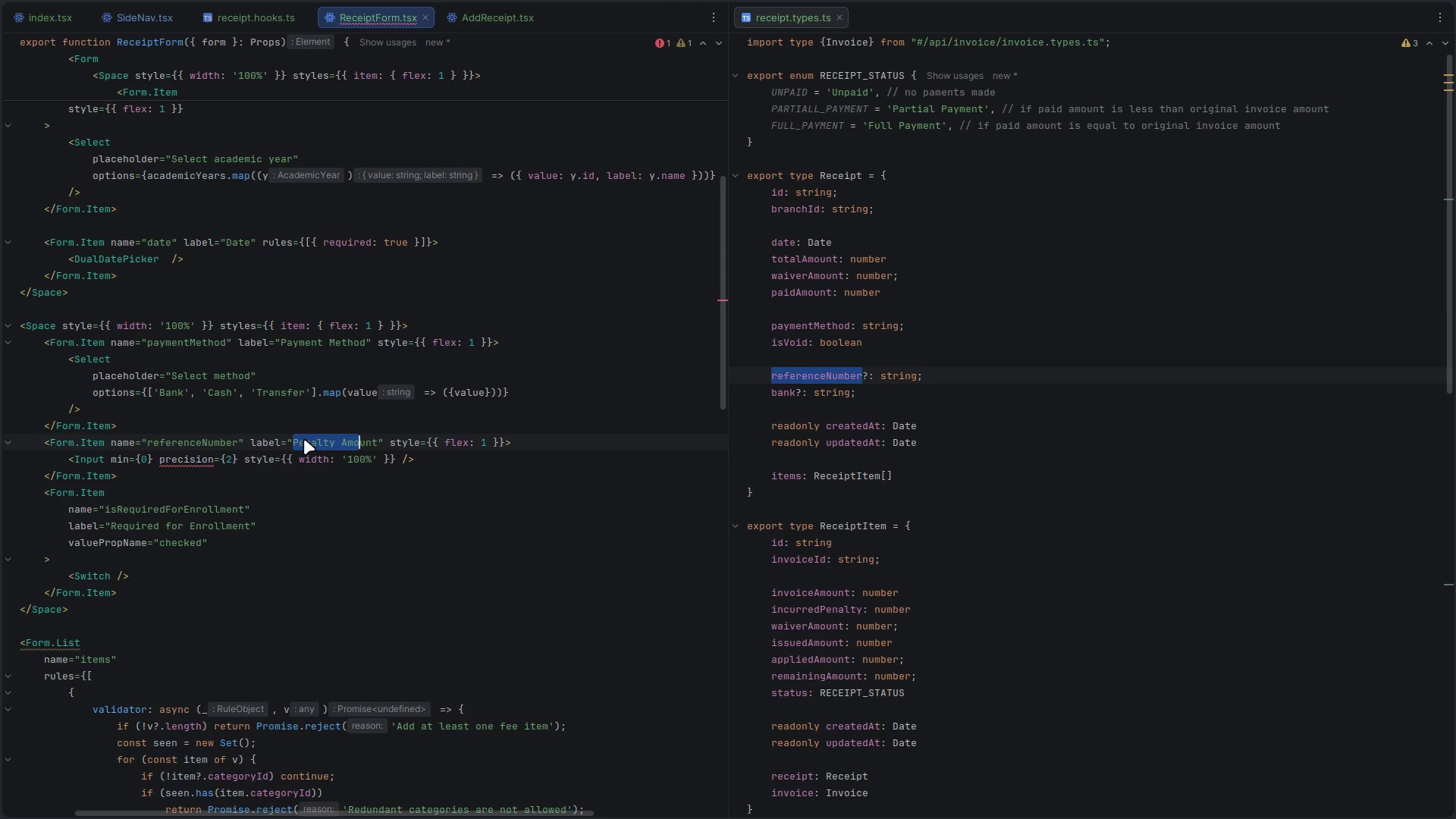 
key(Shift+ArrowRight)
 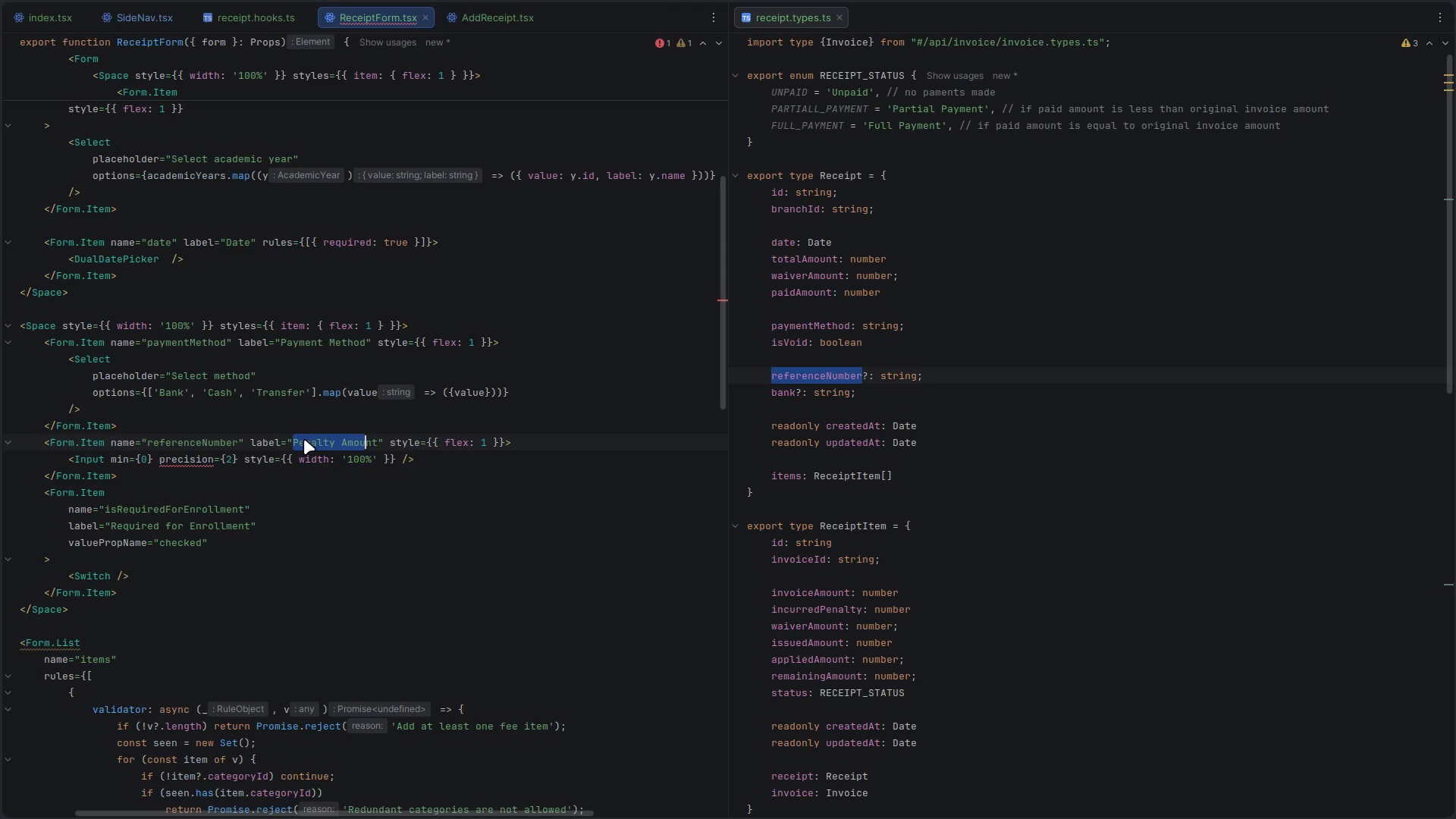 
key(Shift+ArrowRight)
 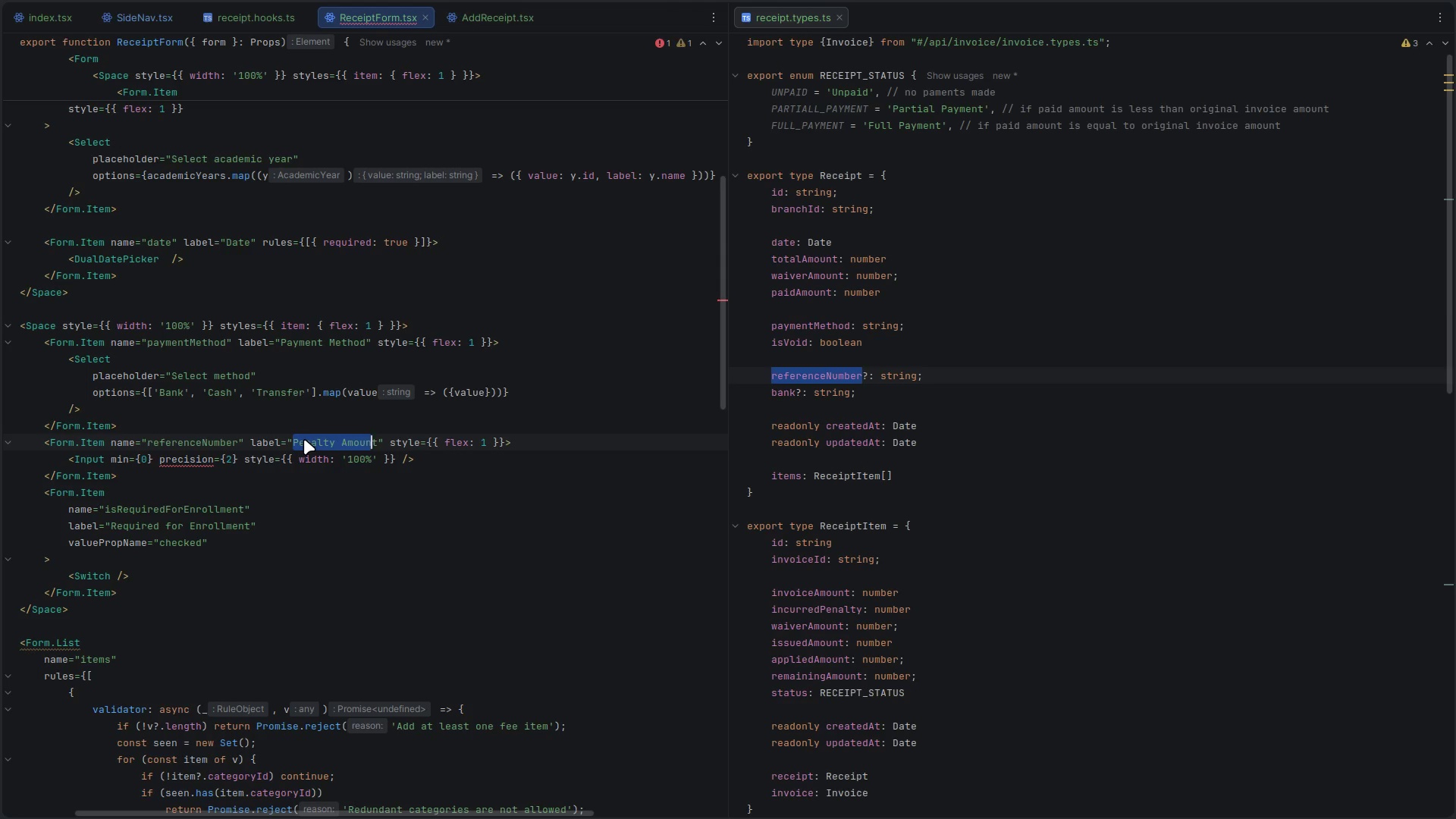 
key(Shift+ArrowRight)
 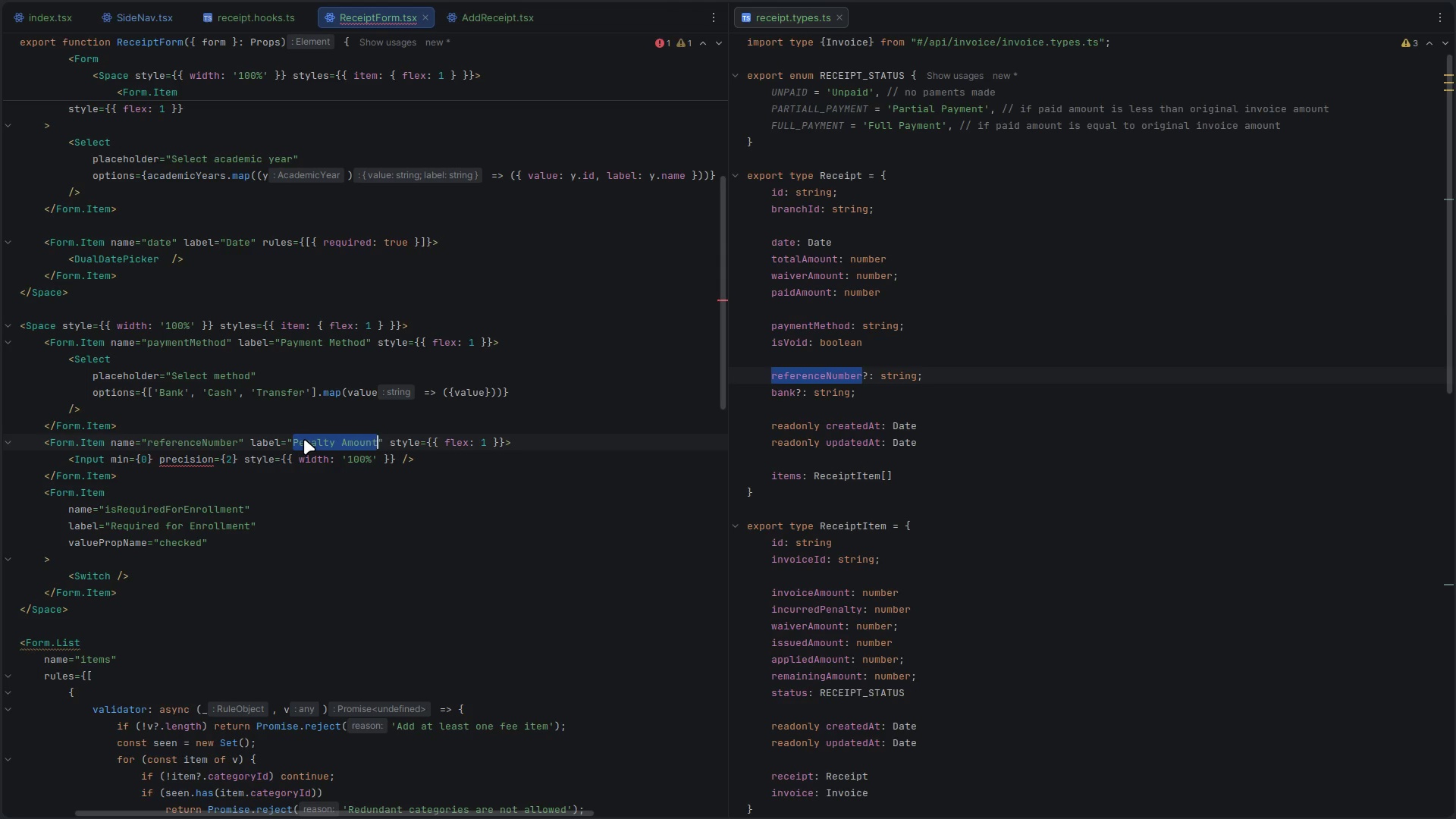 
type(Reference Nu)
key(Backspace)
key(Backspace)
type(Num)
key(Backspace)
key(Backspace)
type(o.)
 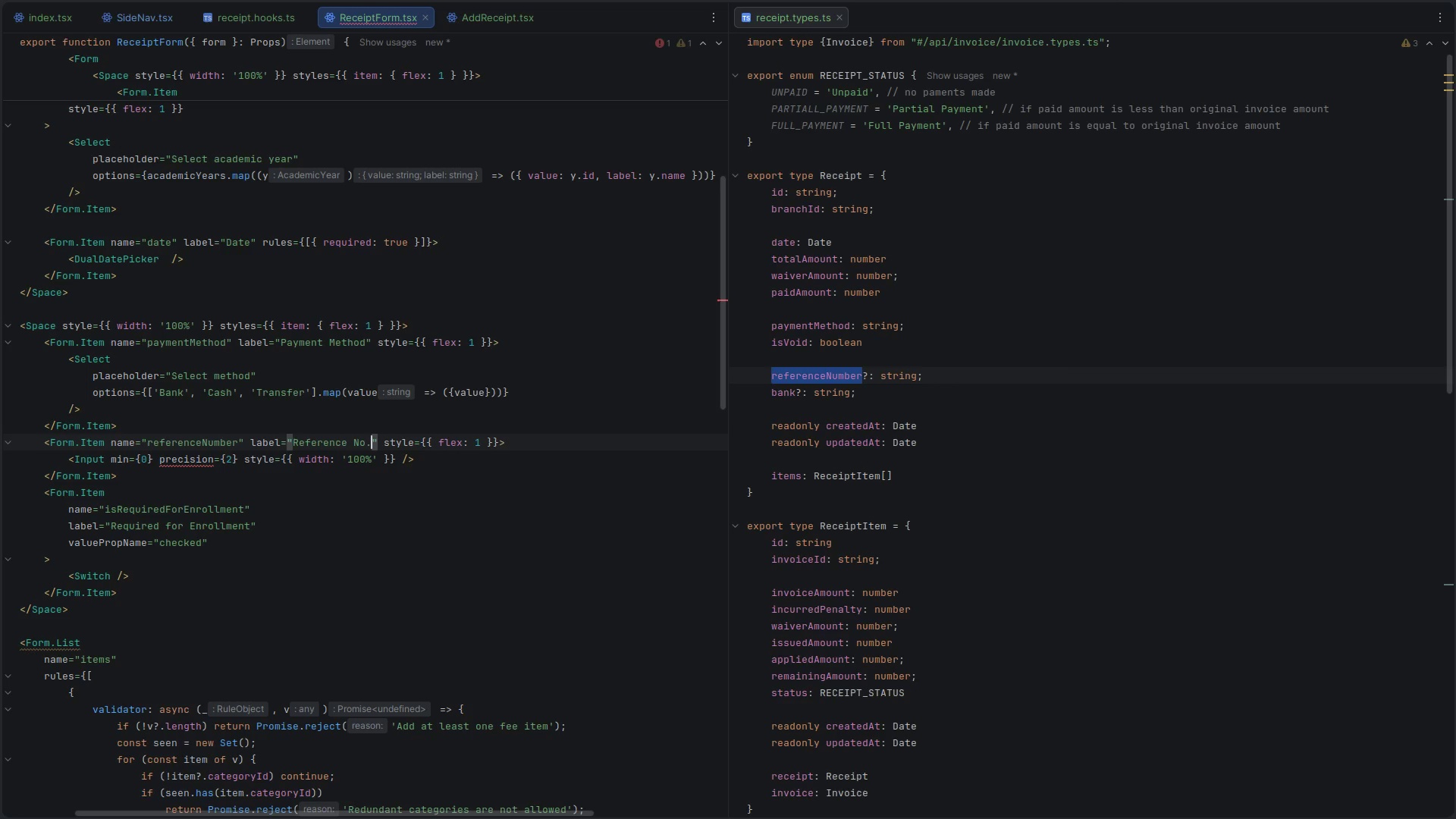 
key(ArrowDown)
 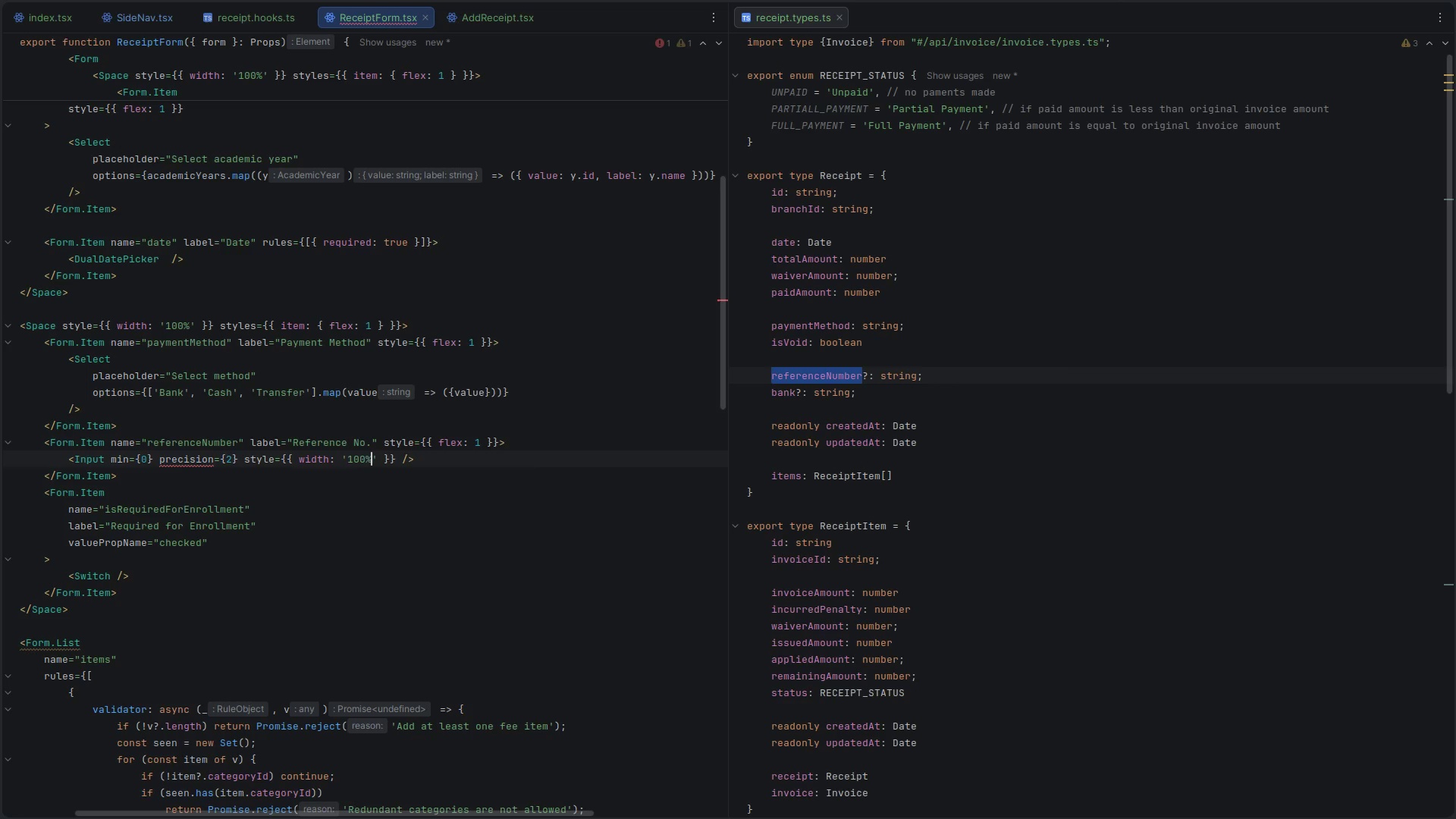 
key(ArrowRight)
 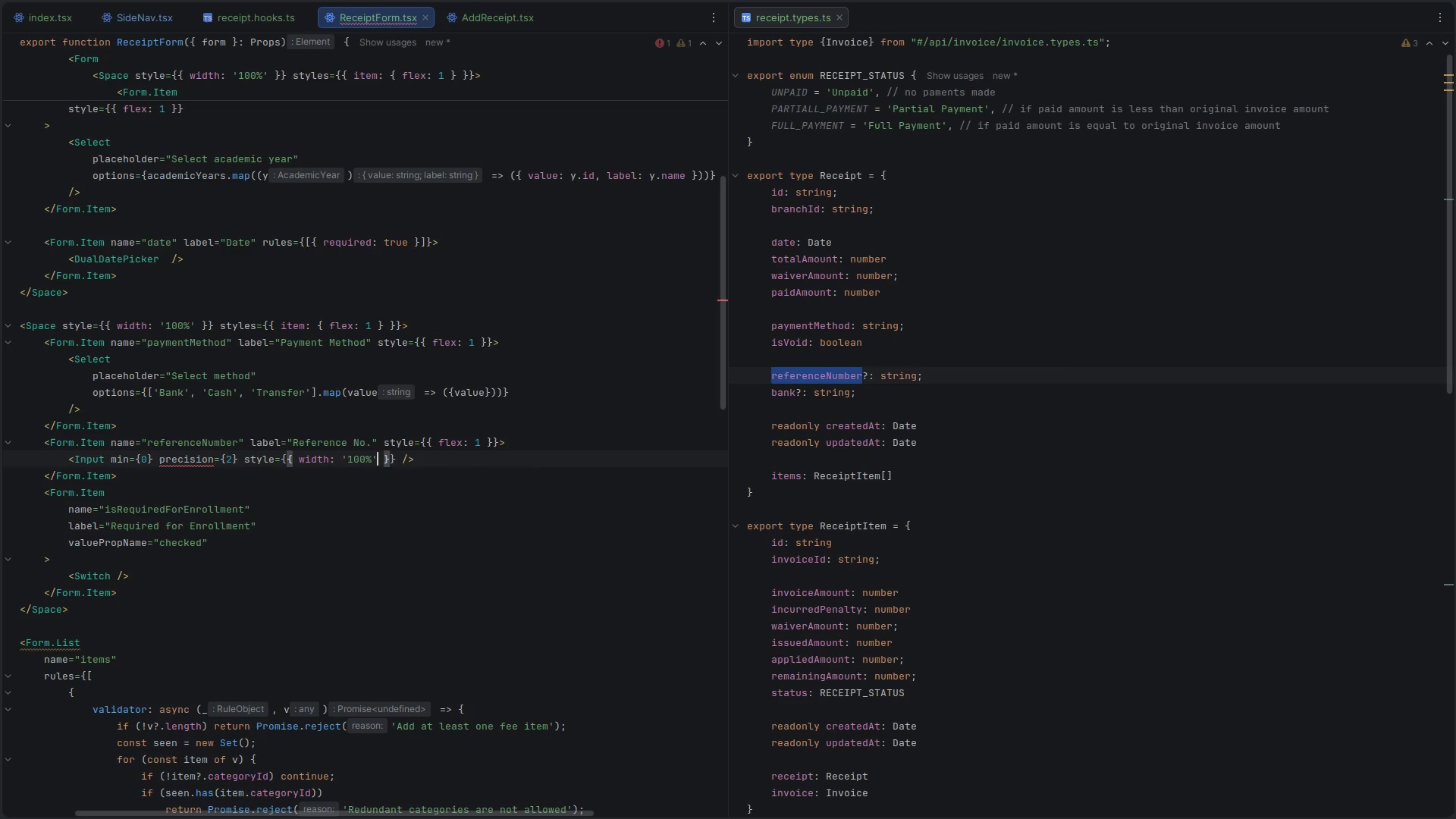 
key(ArrowRight)
 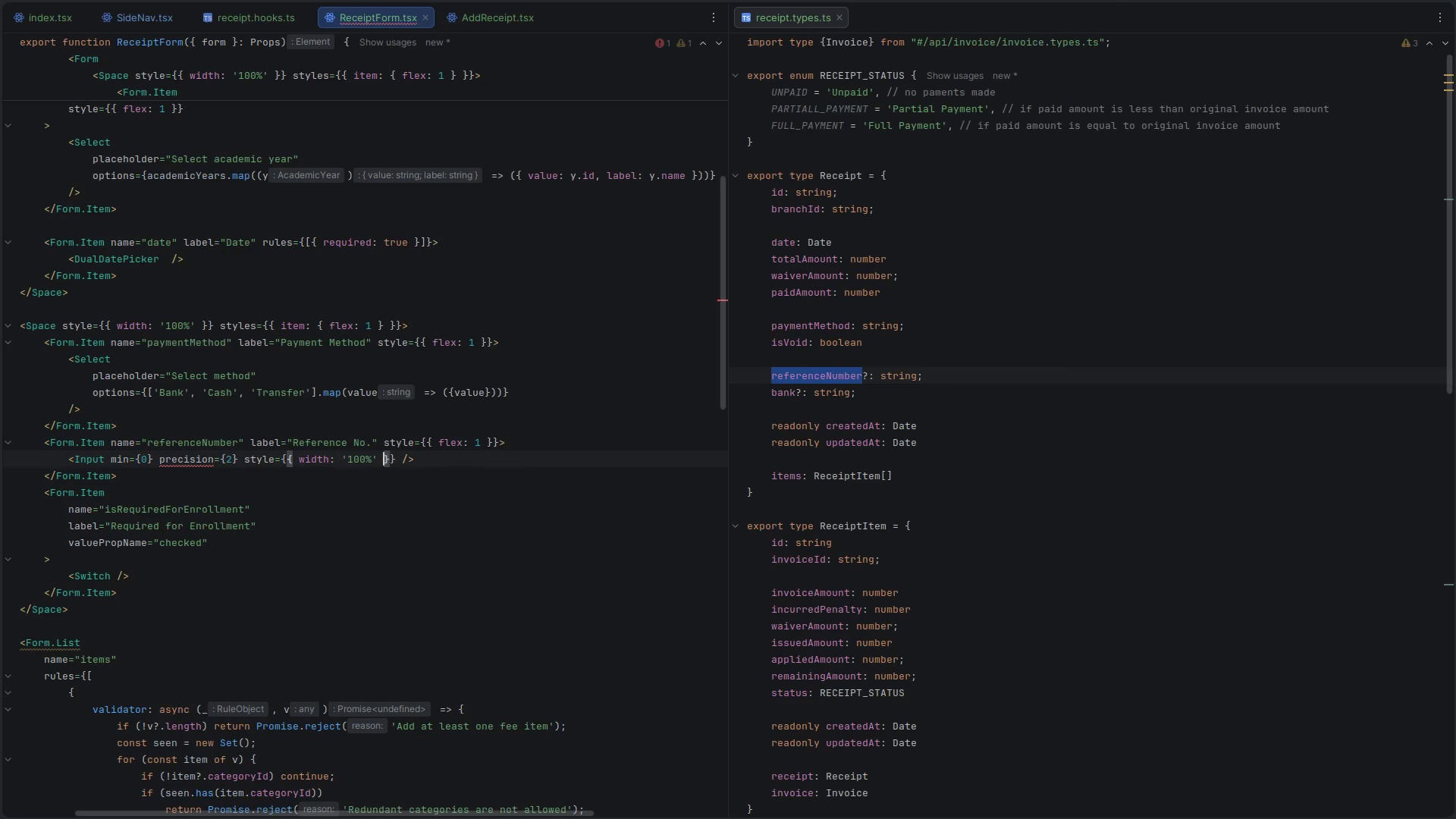 
key(ArrowRight)
 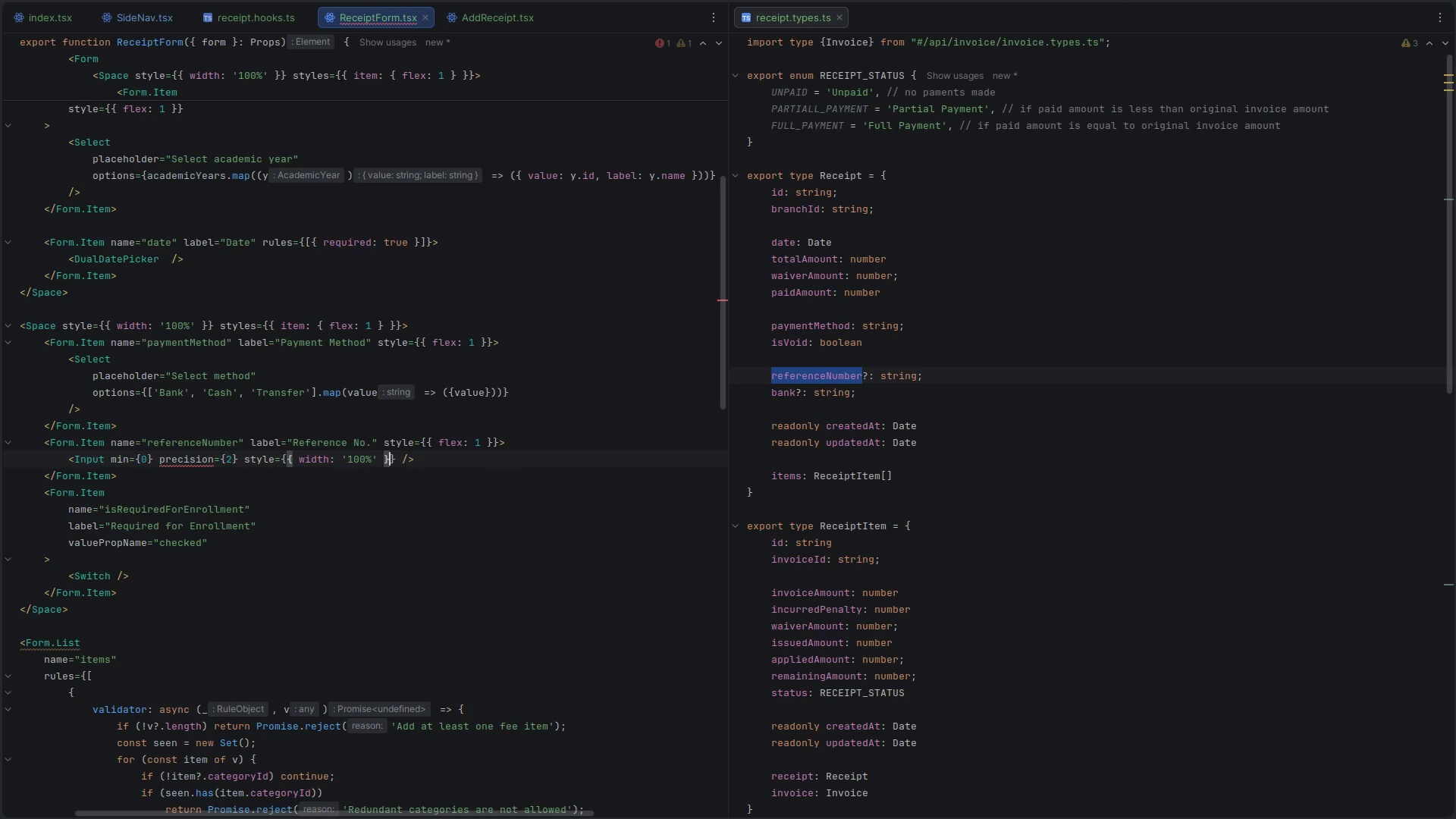 
hold_key(key=ArrowLeft, duration=0.62)
 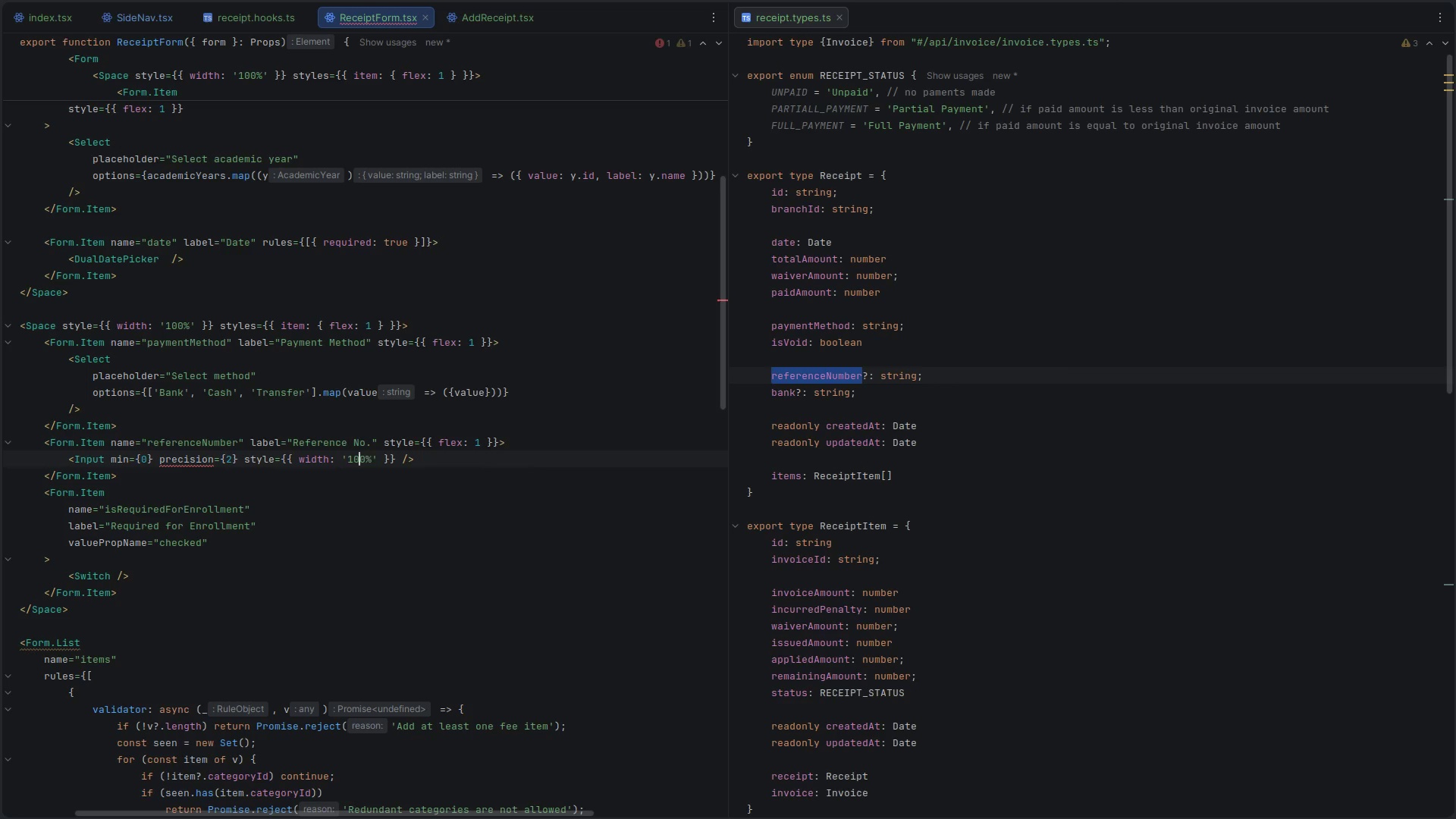 
key(ArrowRight)
 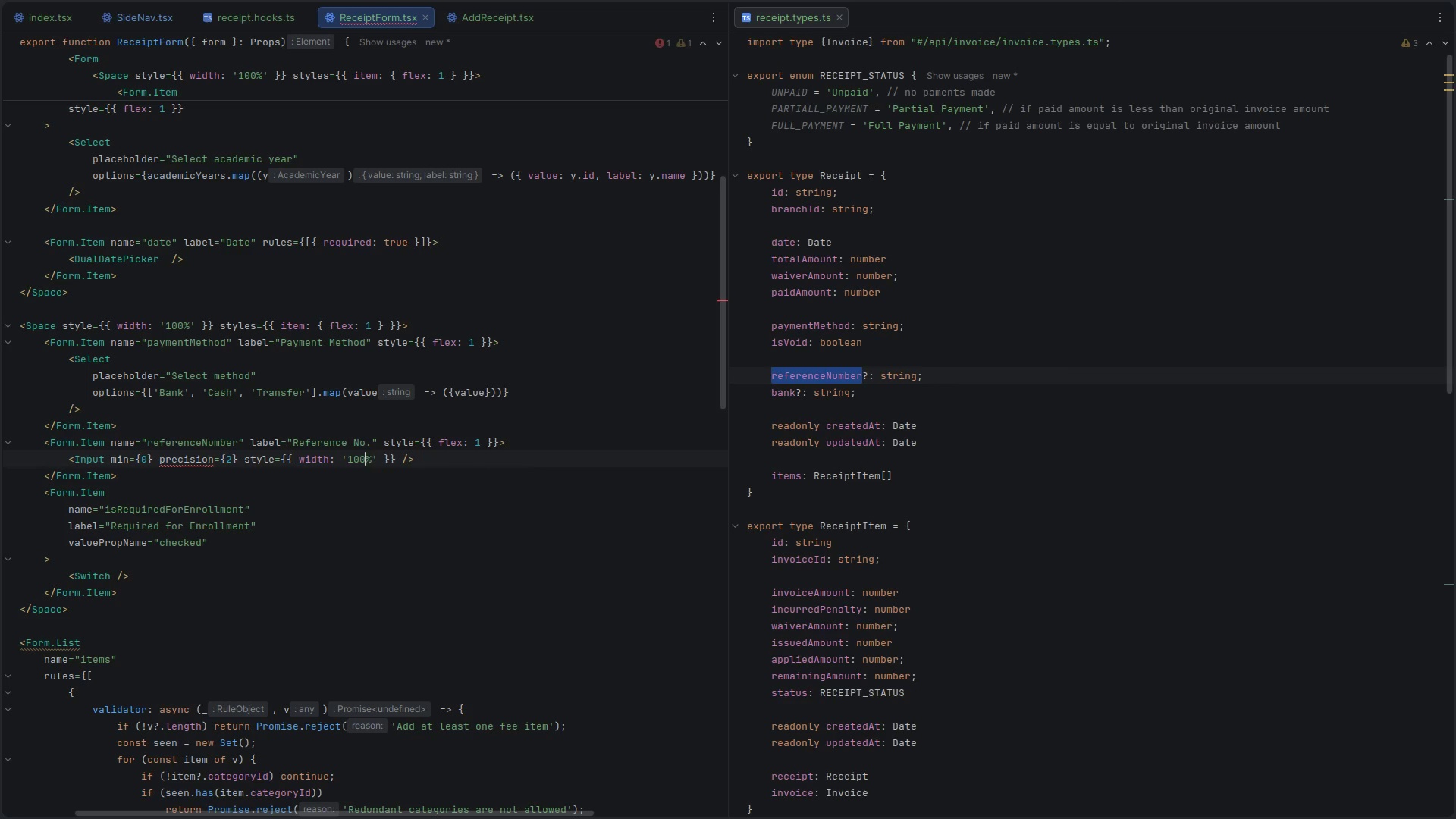 
key(ArrowRight)
 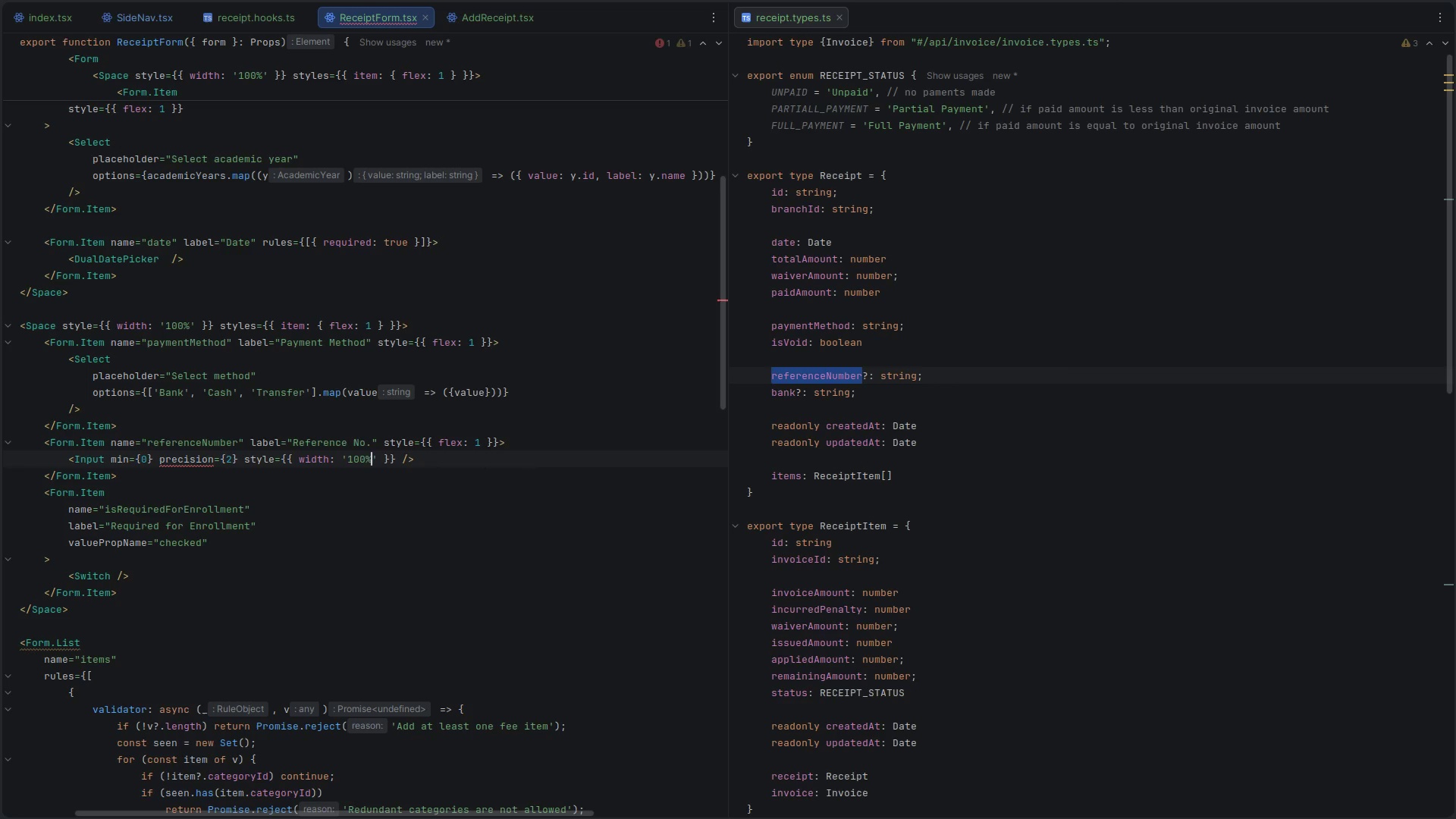 
key(ArrowRight)
 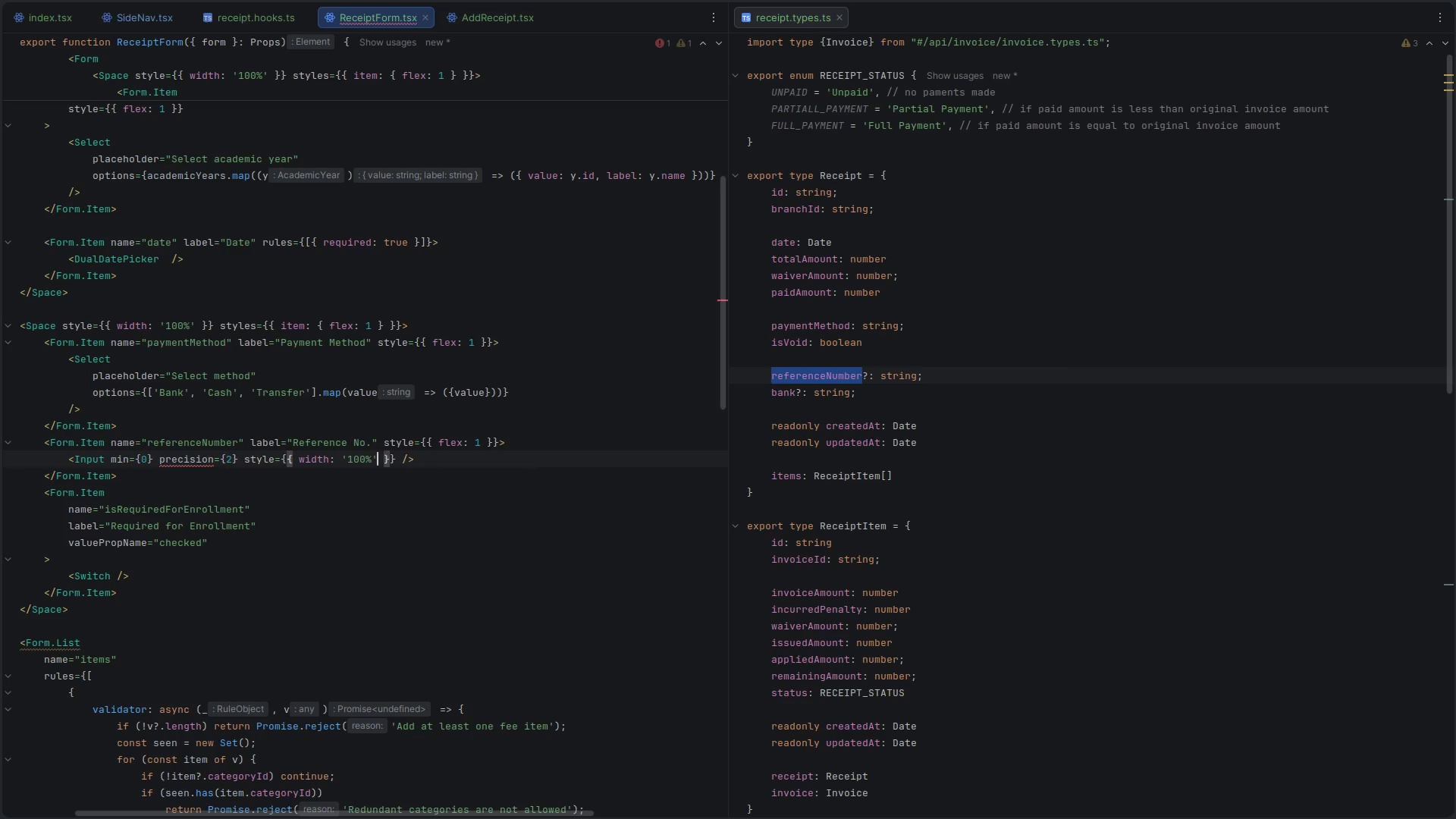 
key(ArrowRight)
 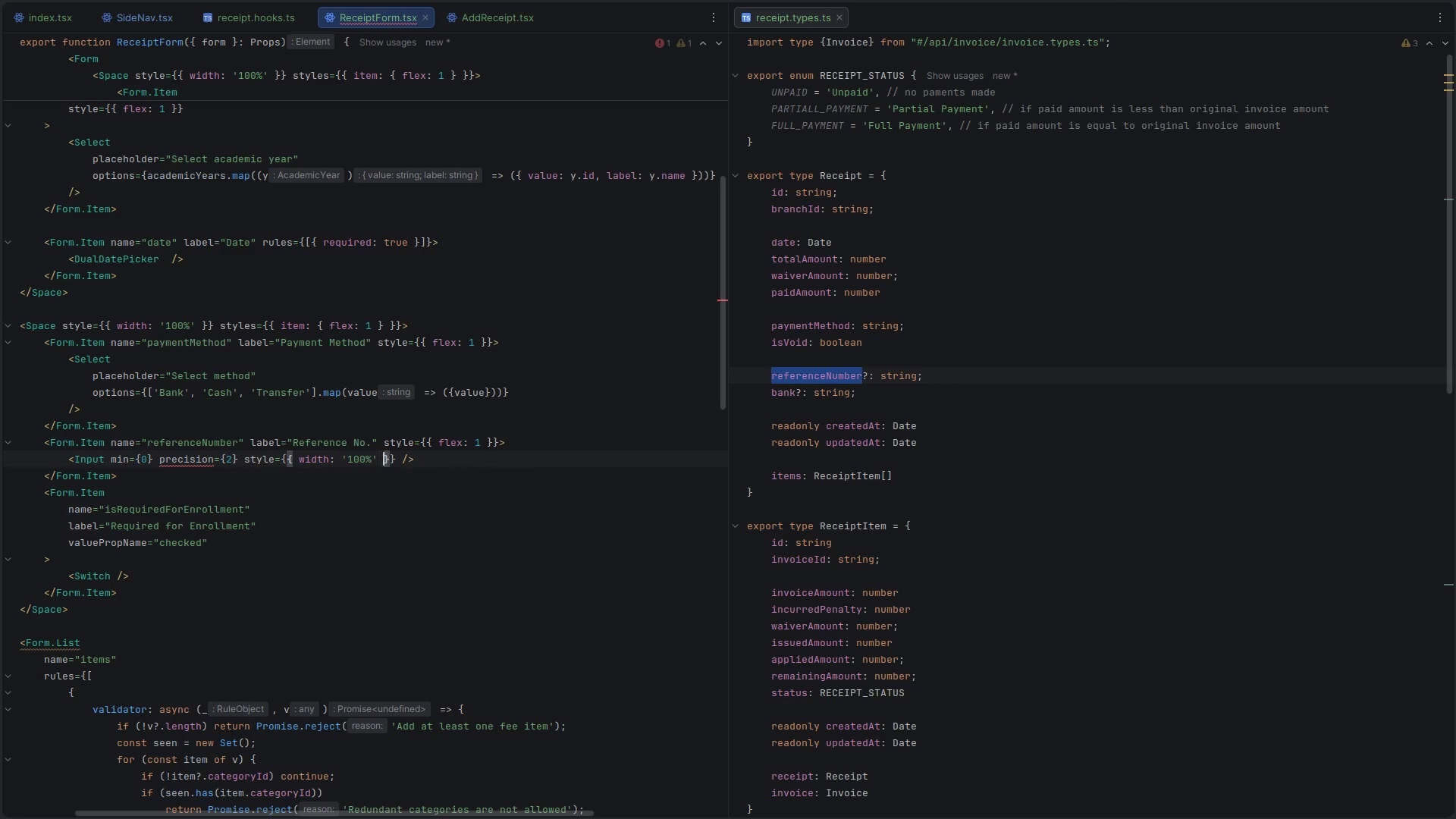 
key(ArrowRight)
 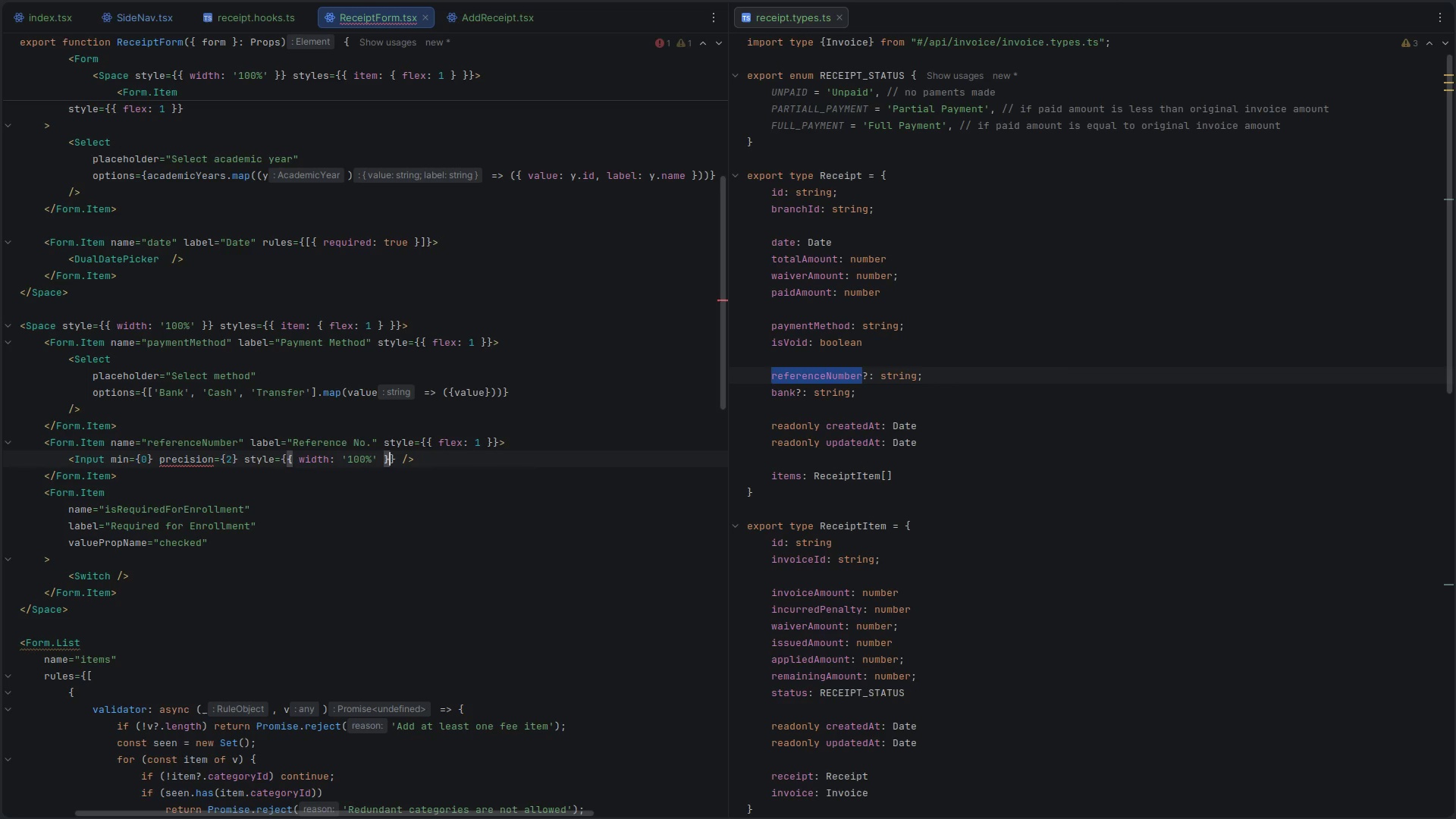 
key(ArrowRight)
 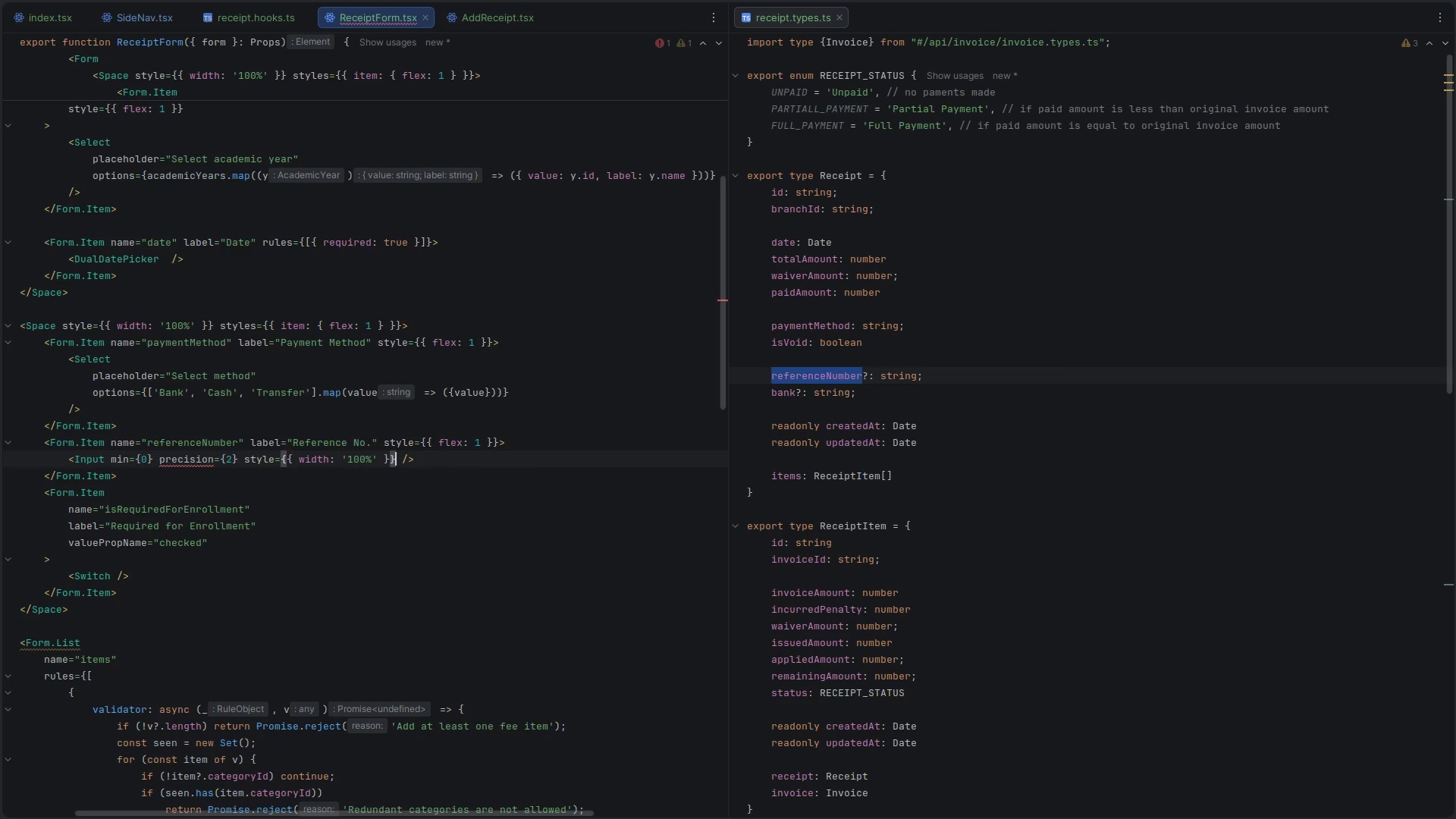 
hold_key(key=Backspace, duration=1.5)
 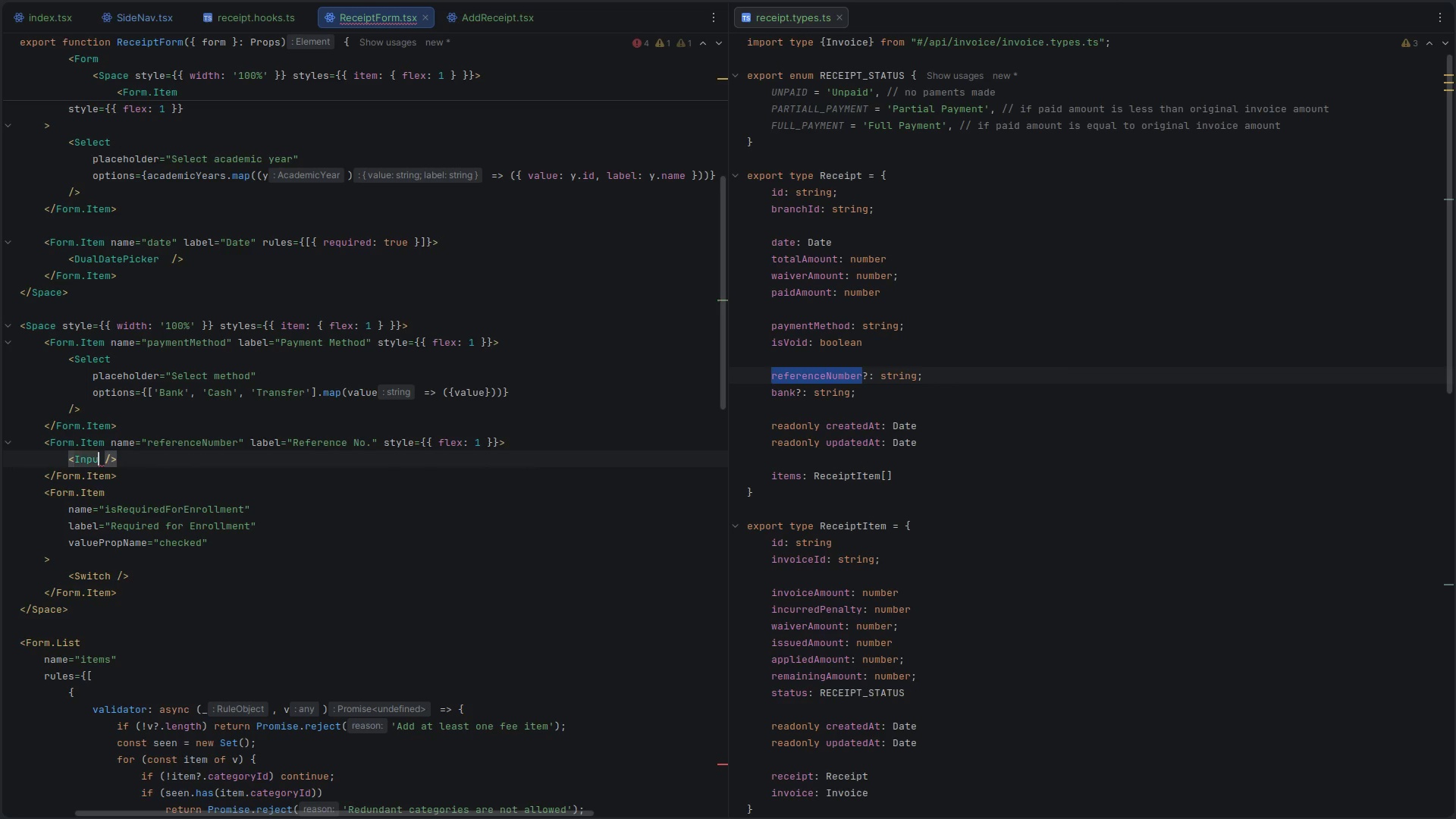 
hold_key(key=Backspace, duration=0.44)
 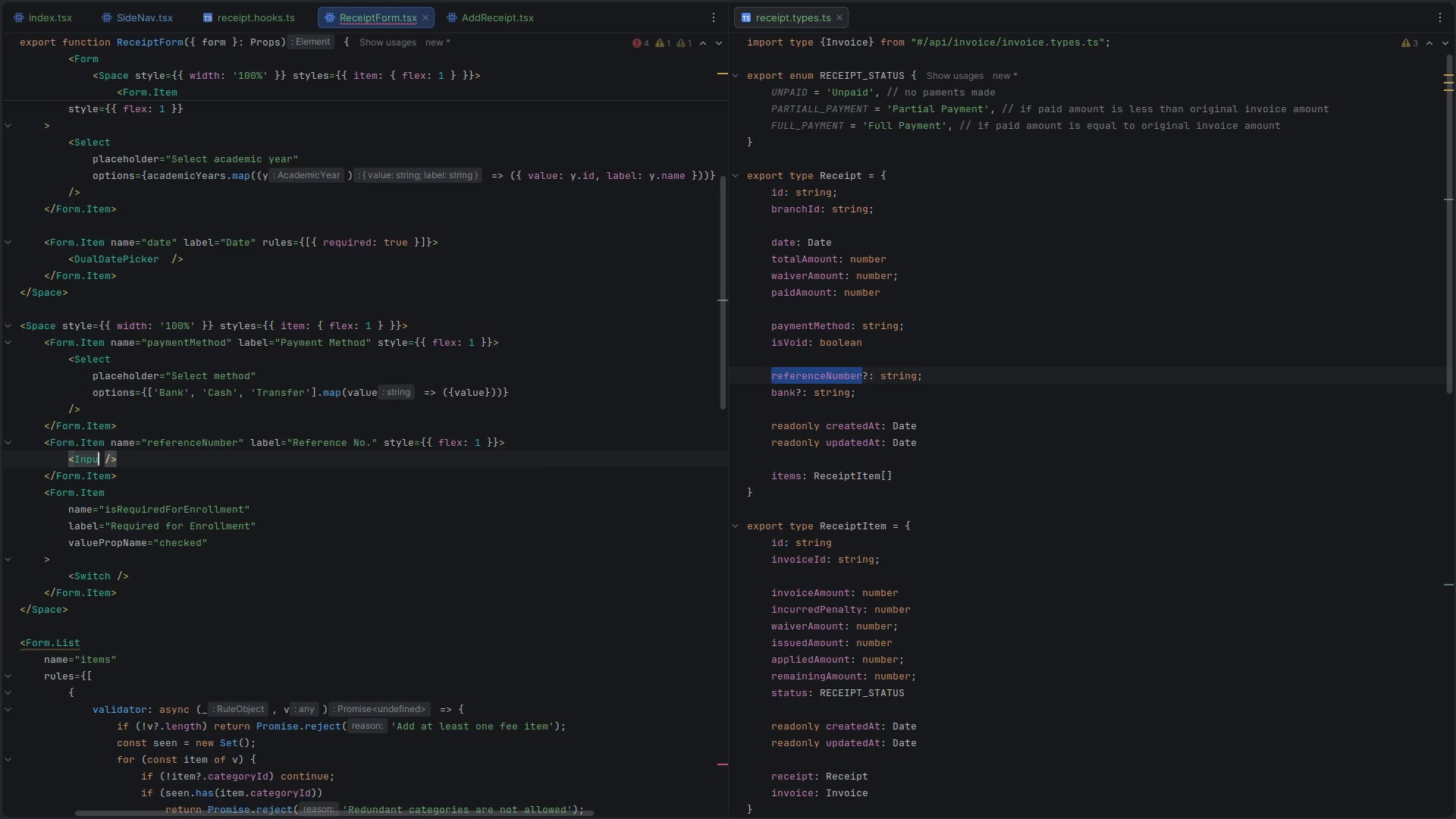 
type(t pla)
 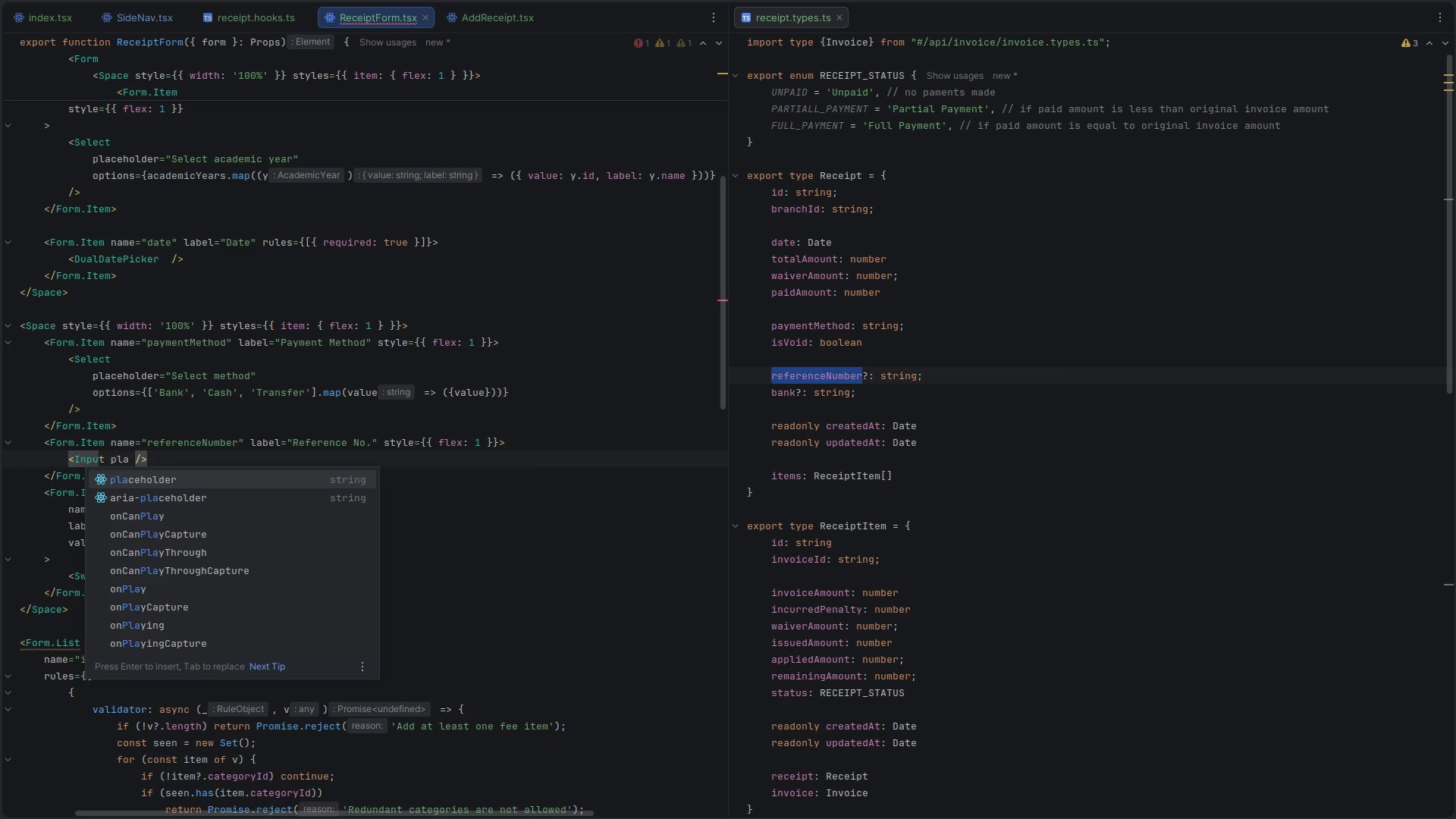 
key(Enter)
 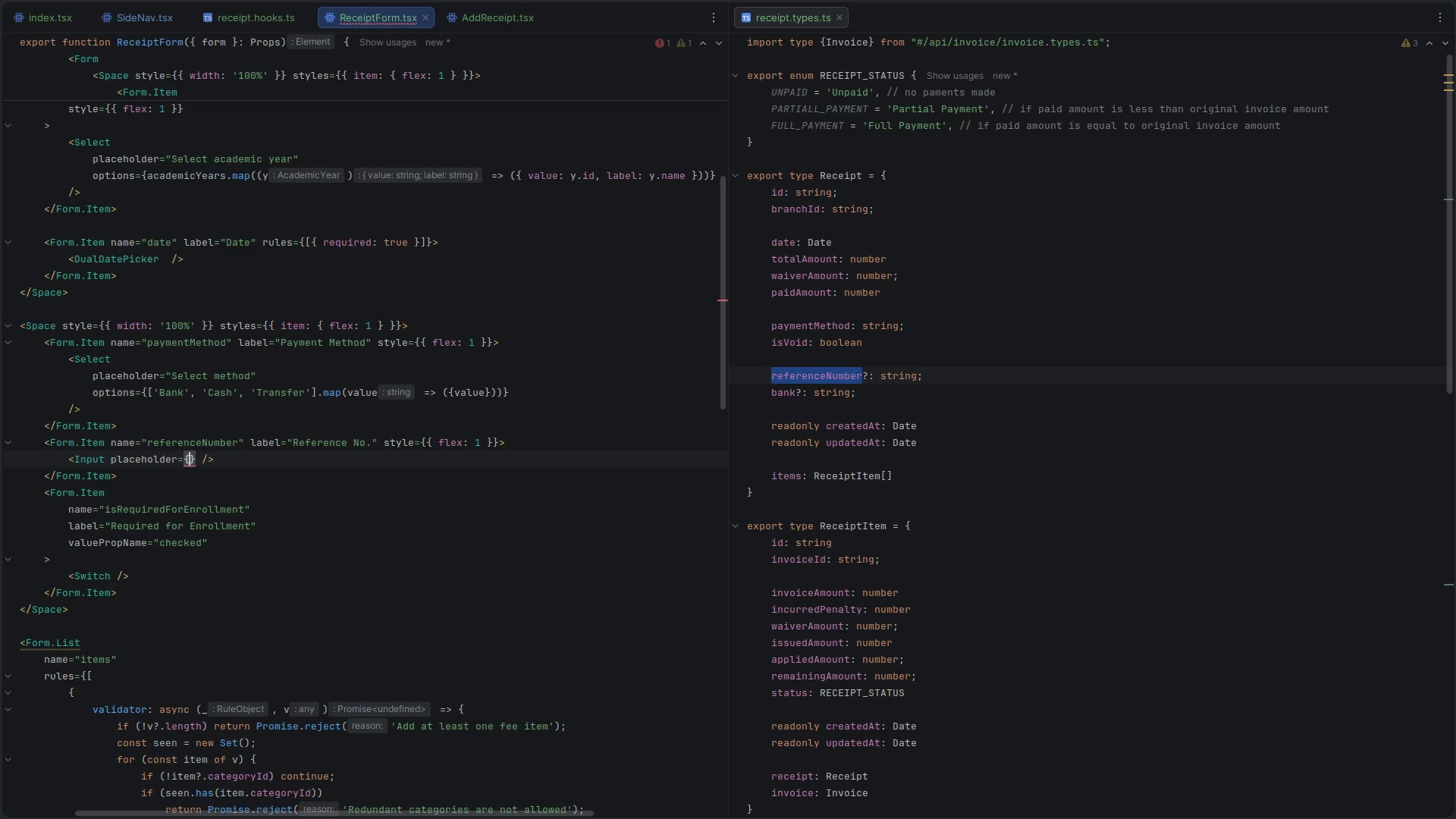 
type('refrence )
key(Backspace)
key(Backspace)
key(Backspace)
key(Backspace)
key(Backspace)
key(Backspace)
type(erece)
key(Backspace)
type(nce)
key(Backspace)
key(Backspace)
key(Backspace)
key(Backspace)
type(nce number)
 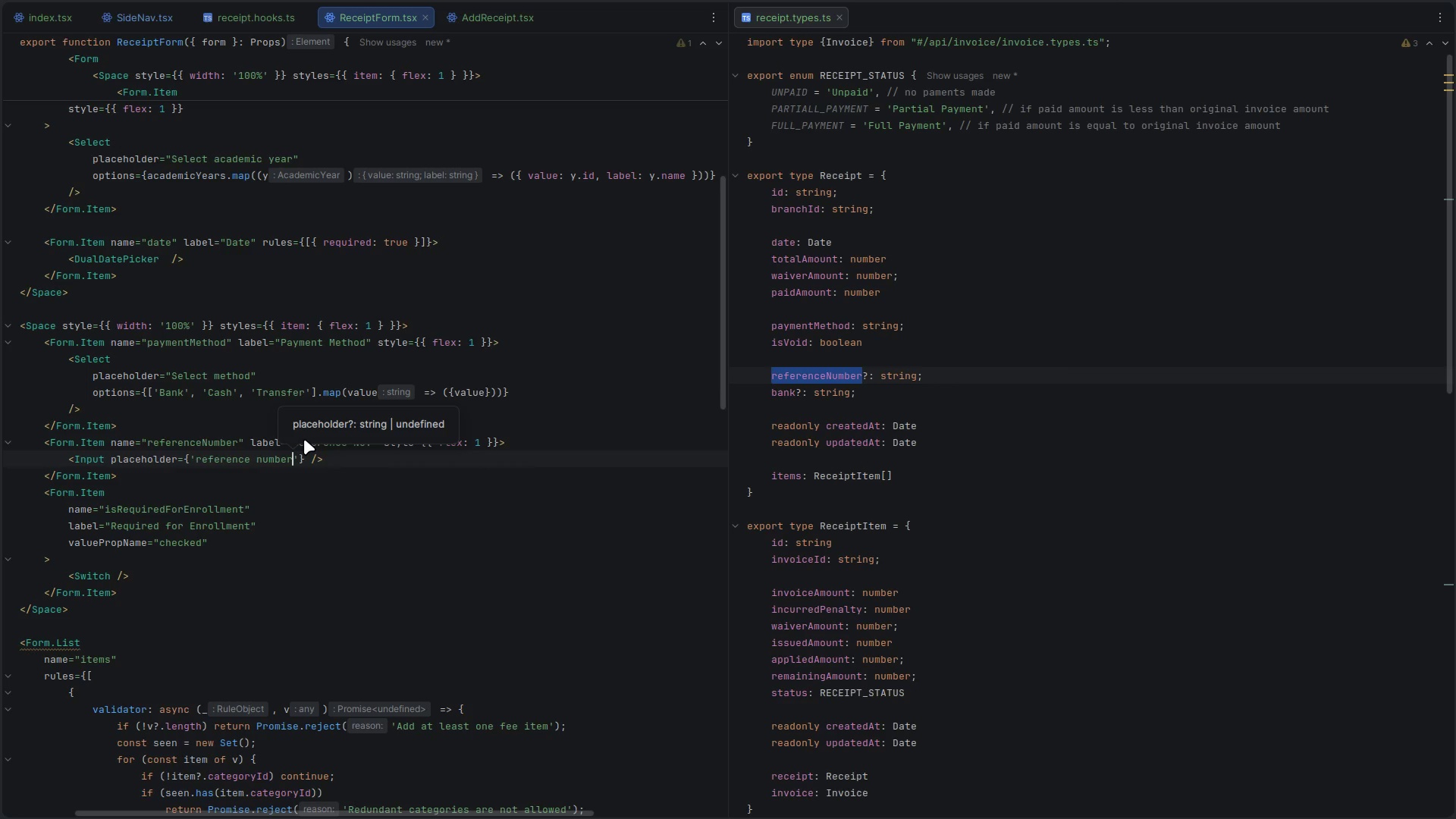 
key(Control+ControlLeft)
 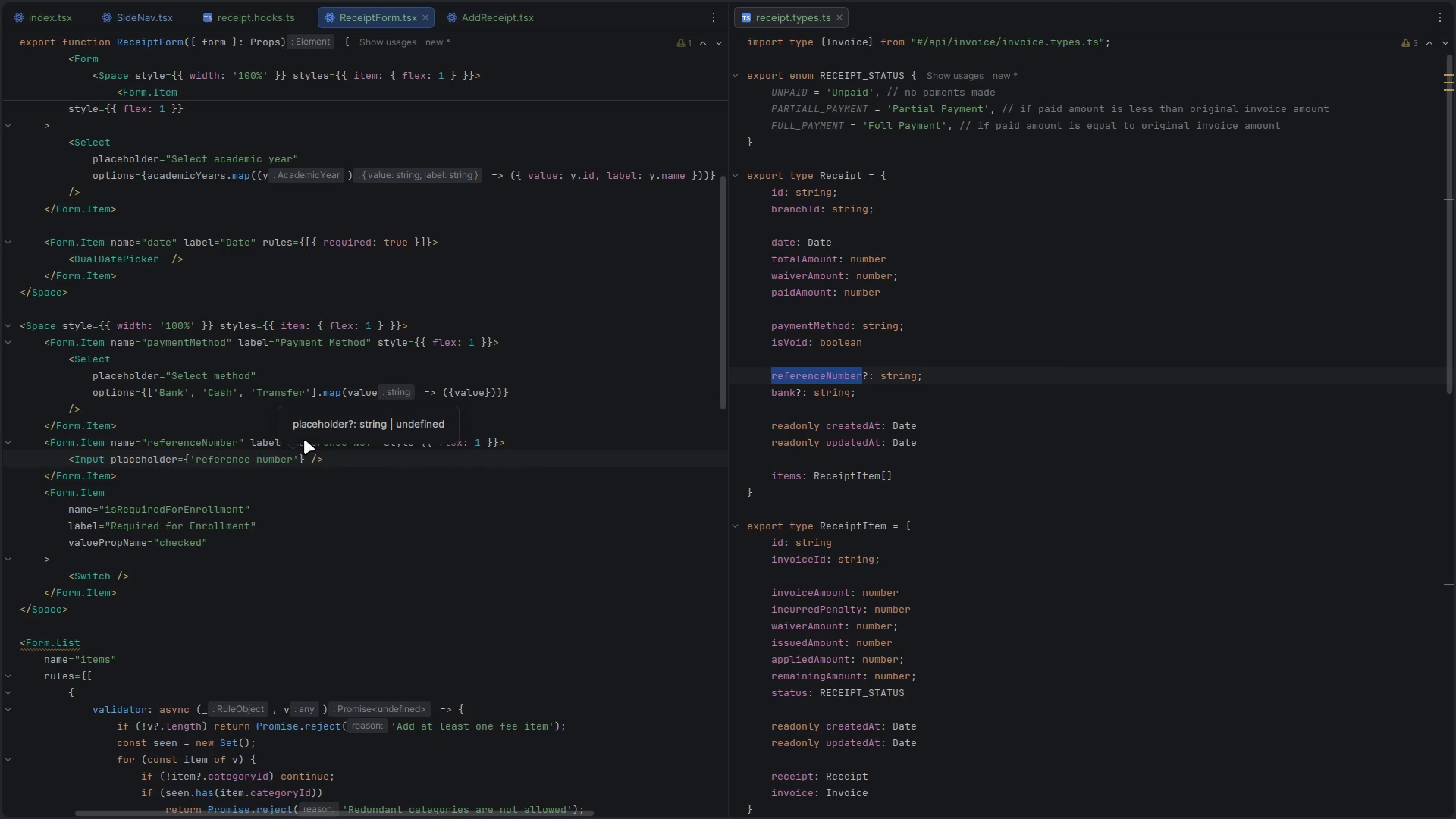 
key(Control+S)
 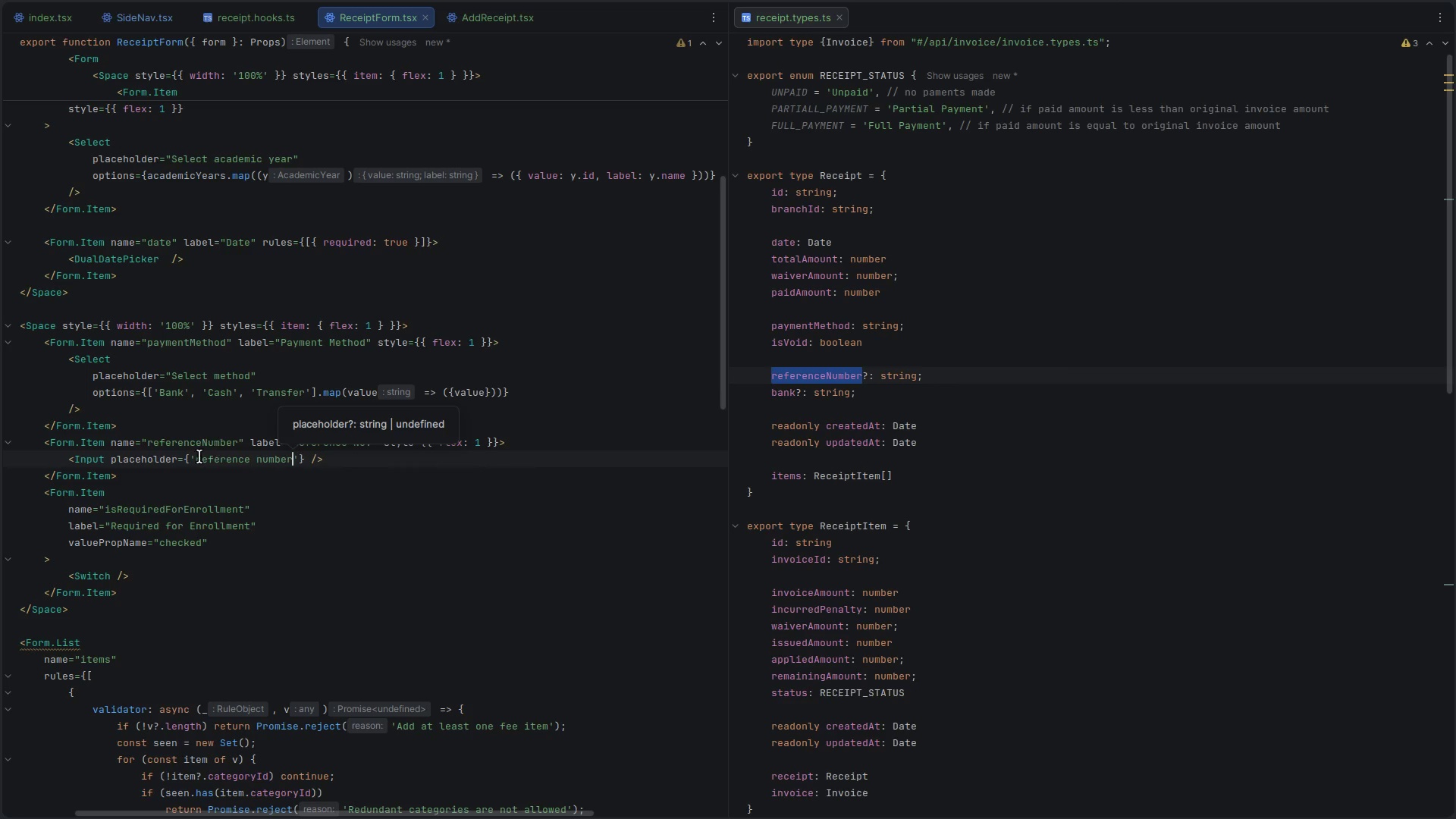 
left_click([190, 460])
 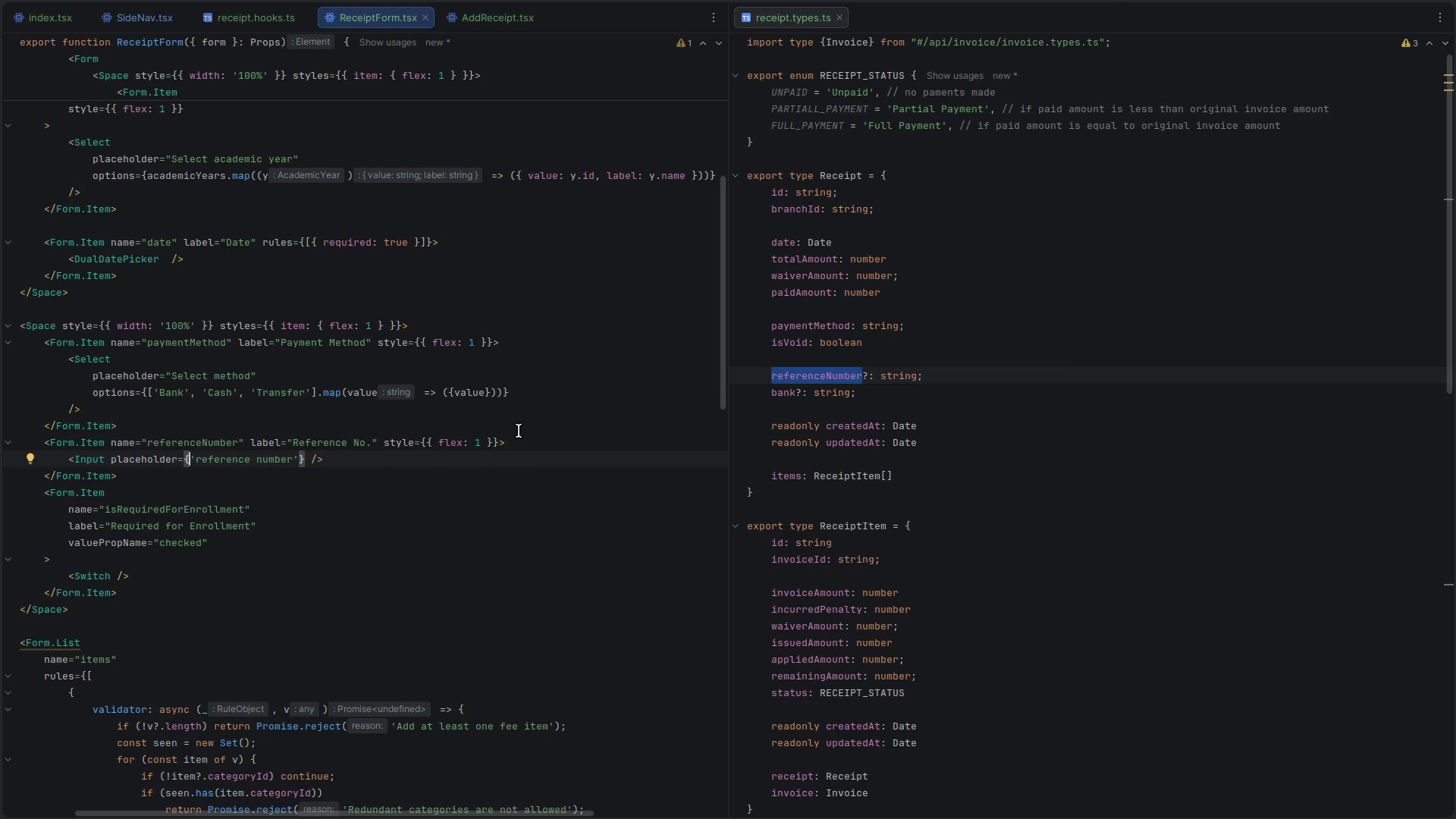 
key(ArrowDown)
 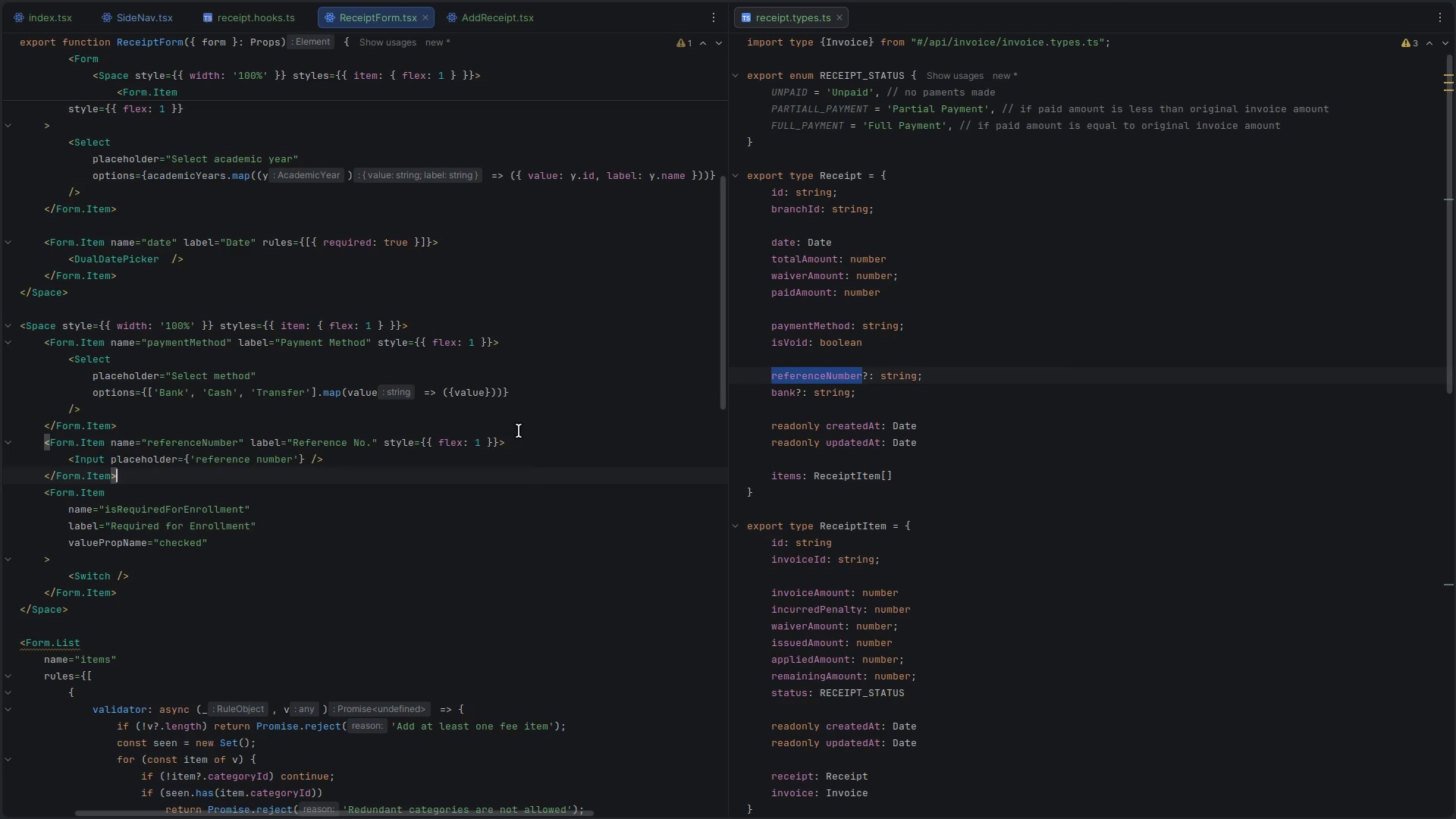 
key(Shift+ArrowUp)
 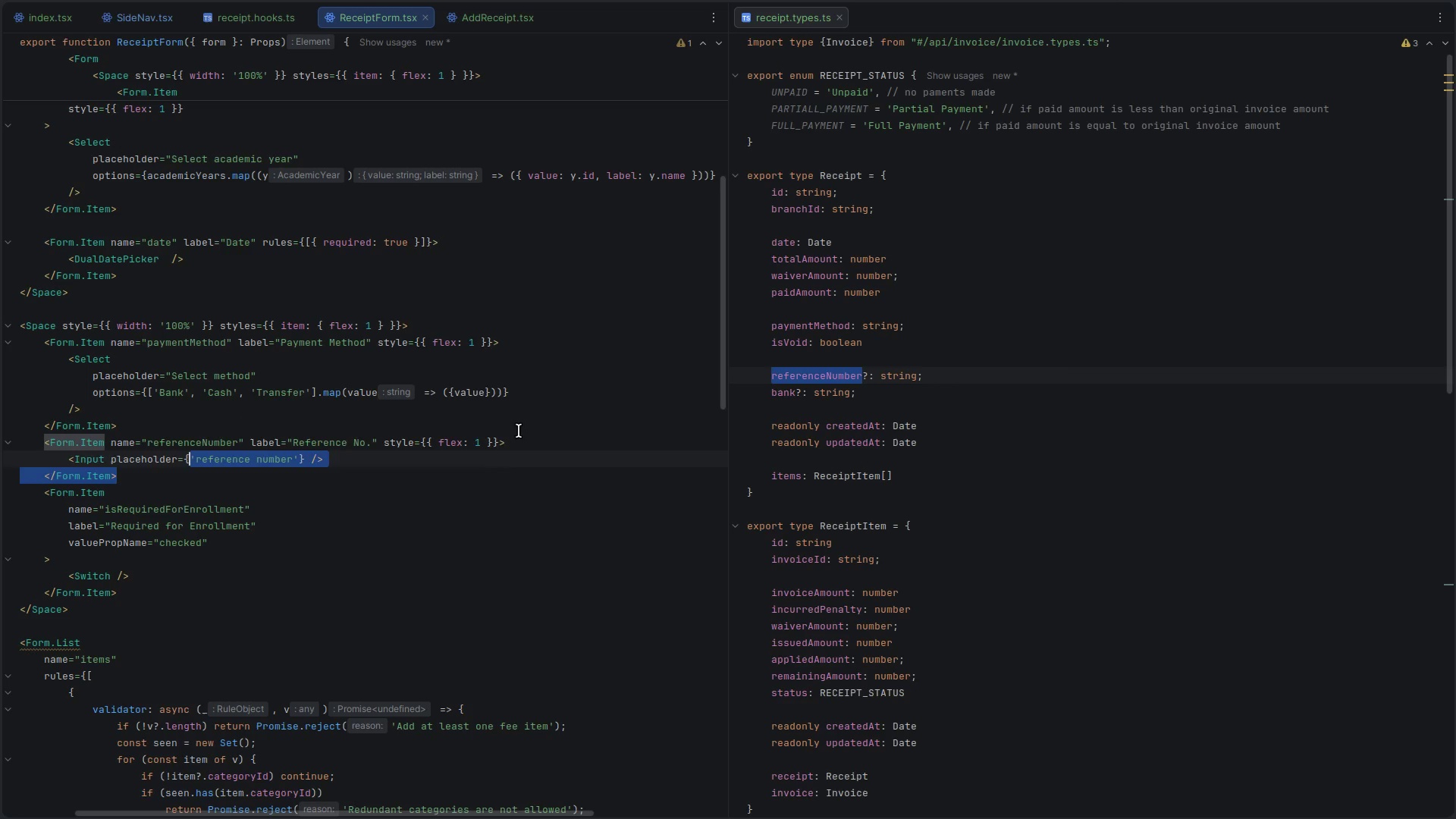 
key(Shift+ArrowUp)
 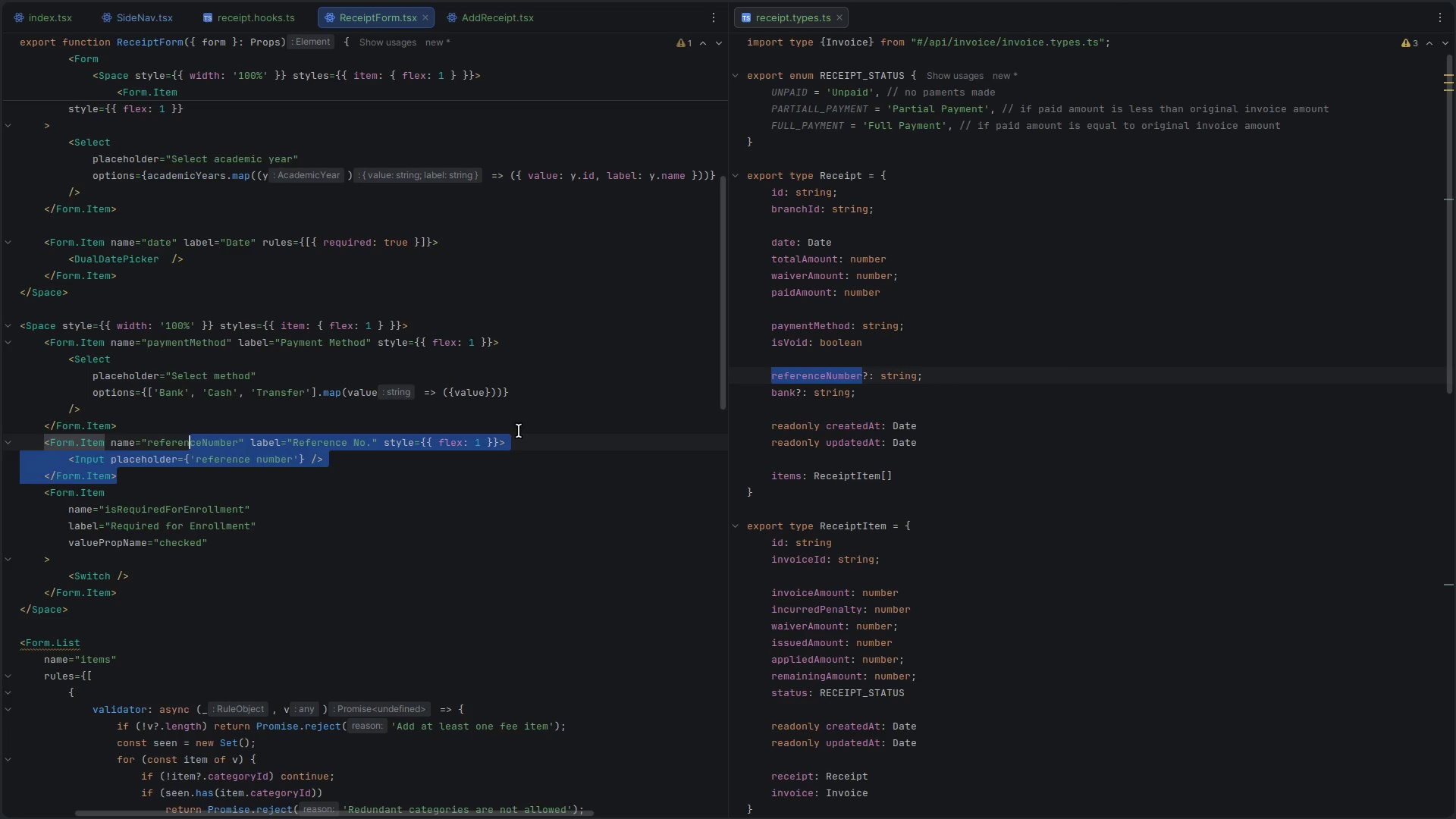 
key(Shift+ArrowUp)
 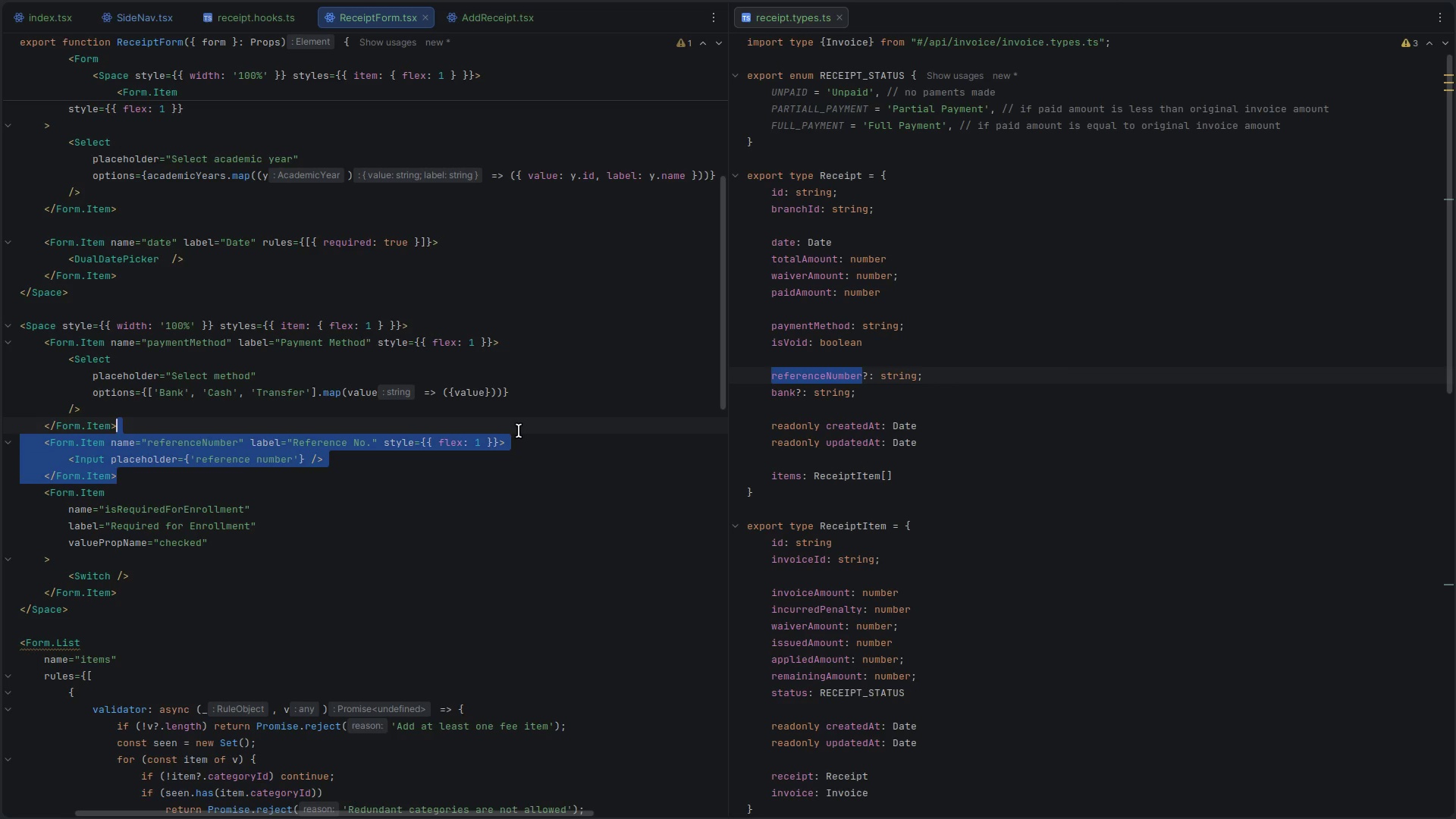 
key(Shift+ArrowRight)
 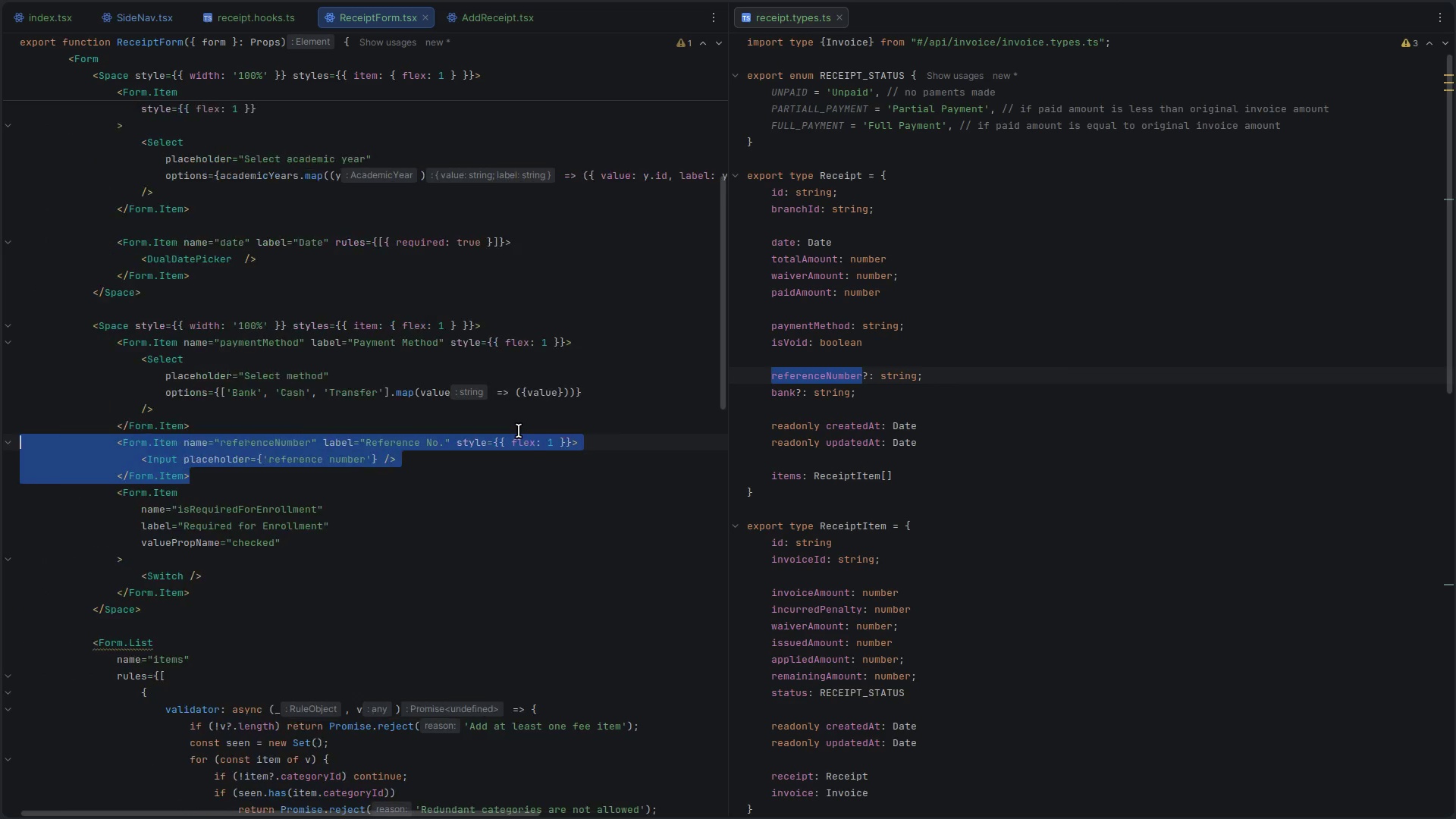 
key(Control+ControlLeft)
 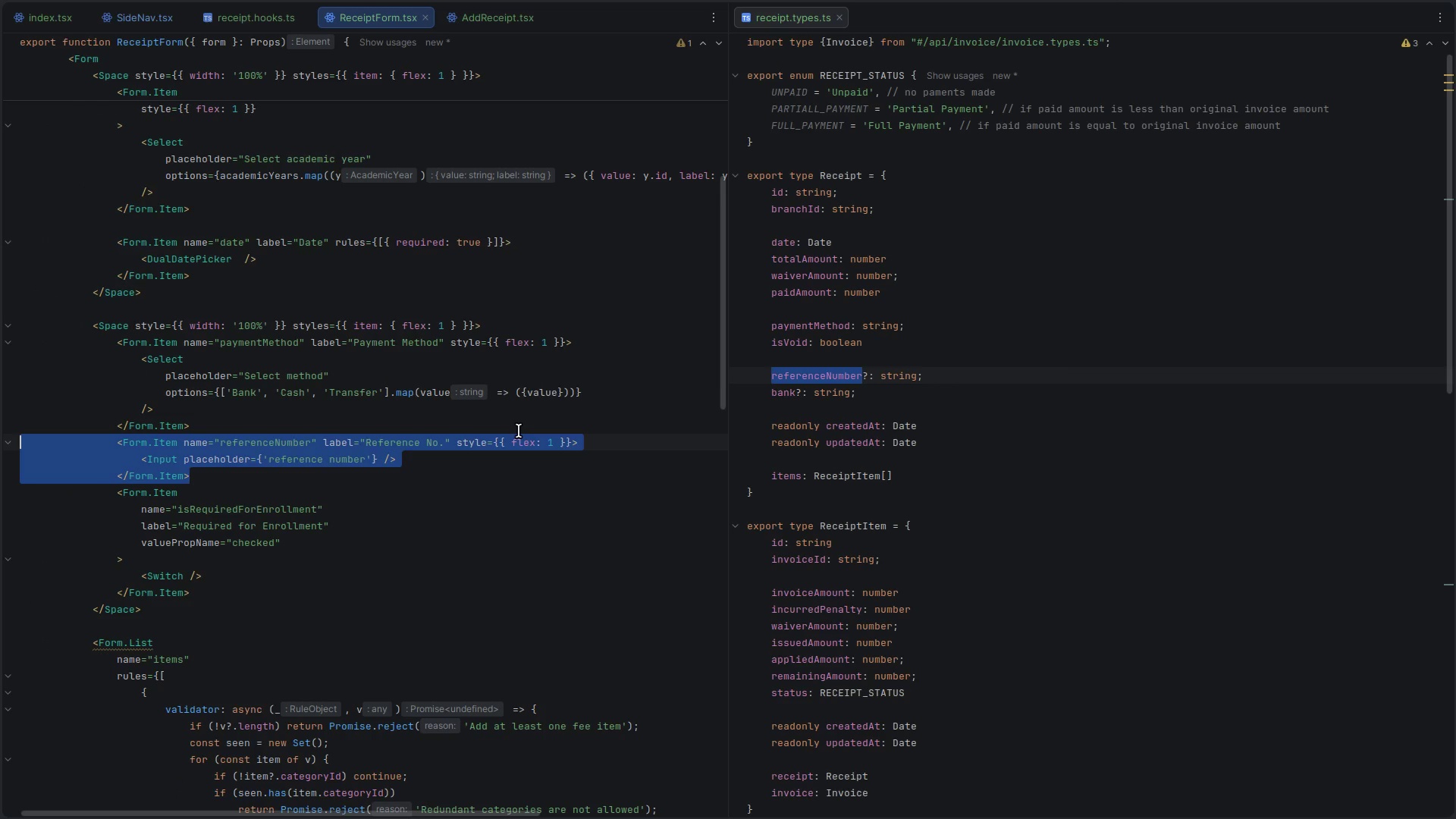 
key(Control+C)
 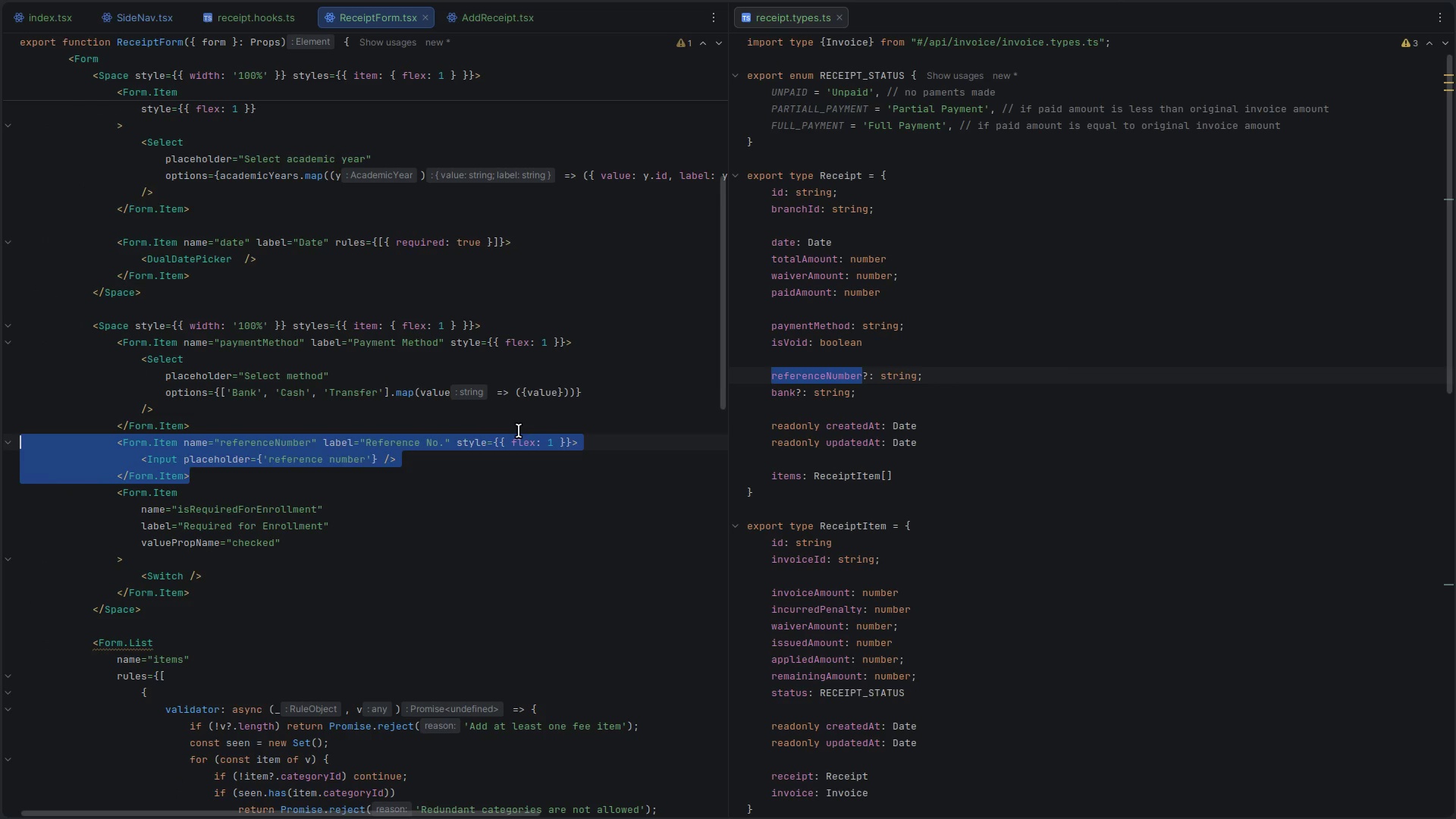 
key(ArrowRight)
 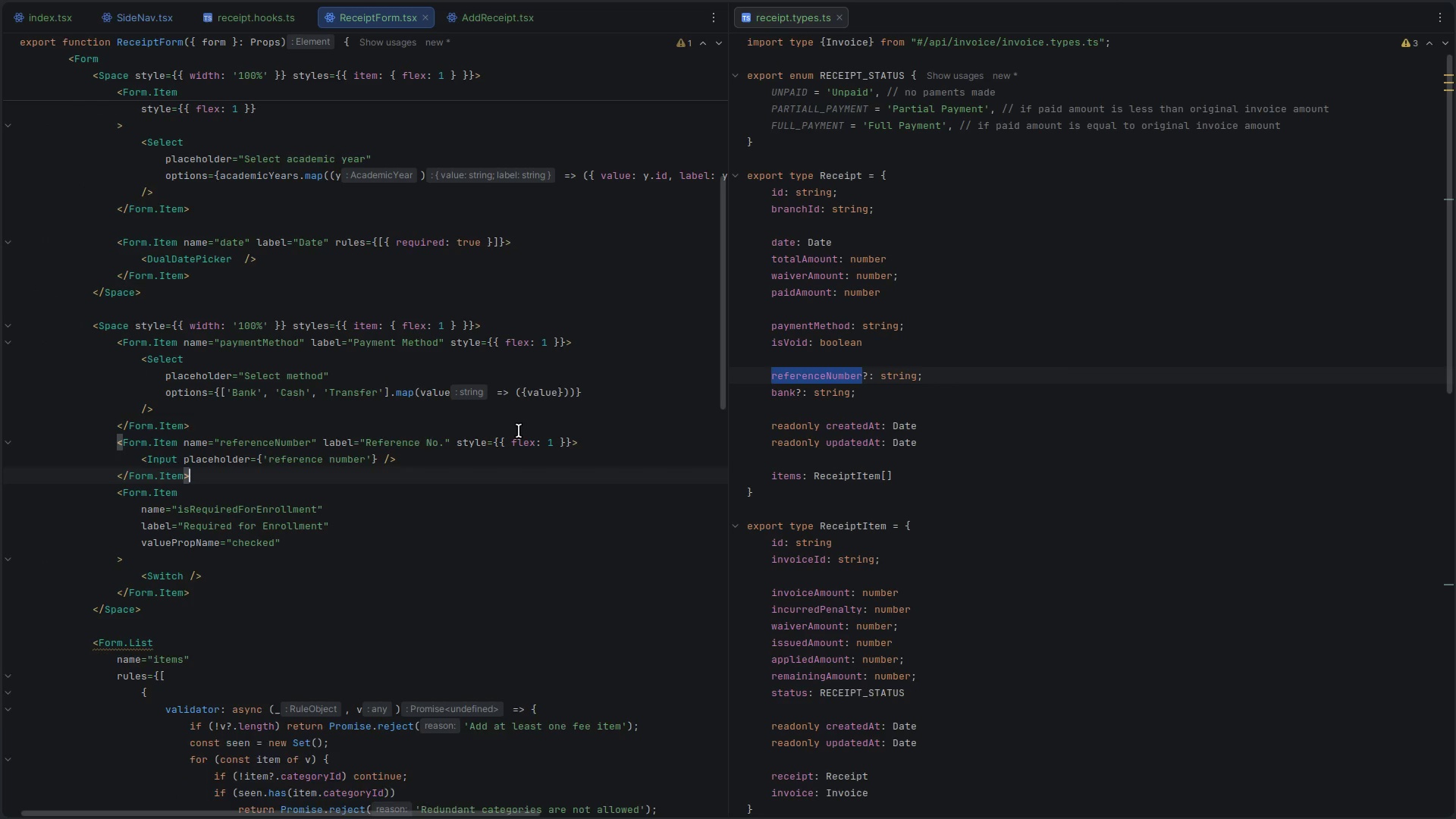 
key(Enter)
 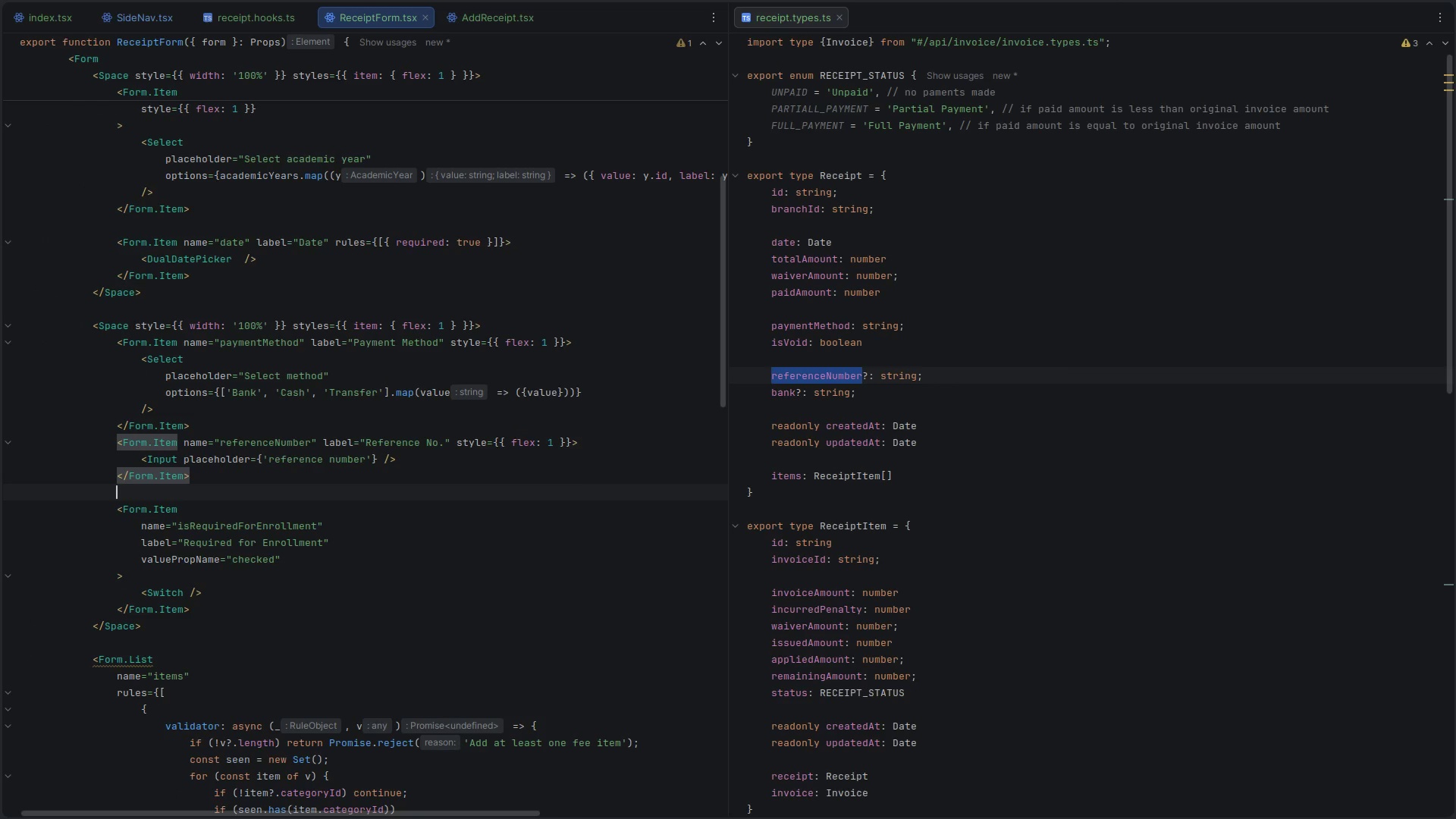 
key(Control+V)
 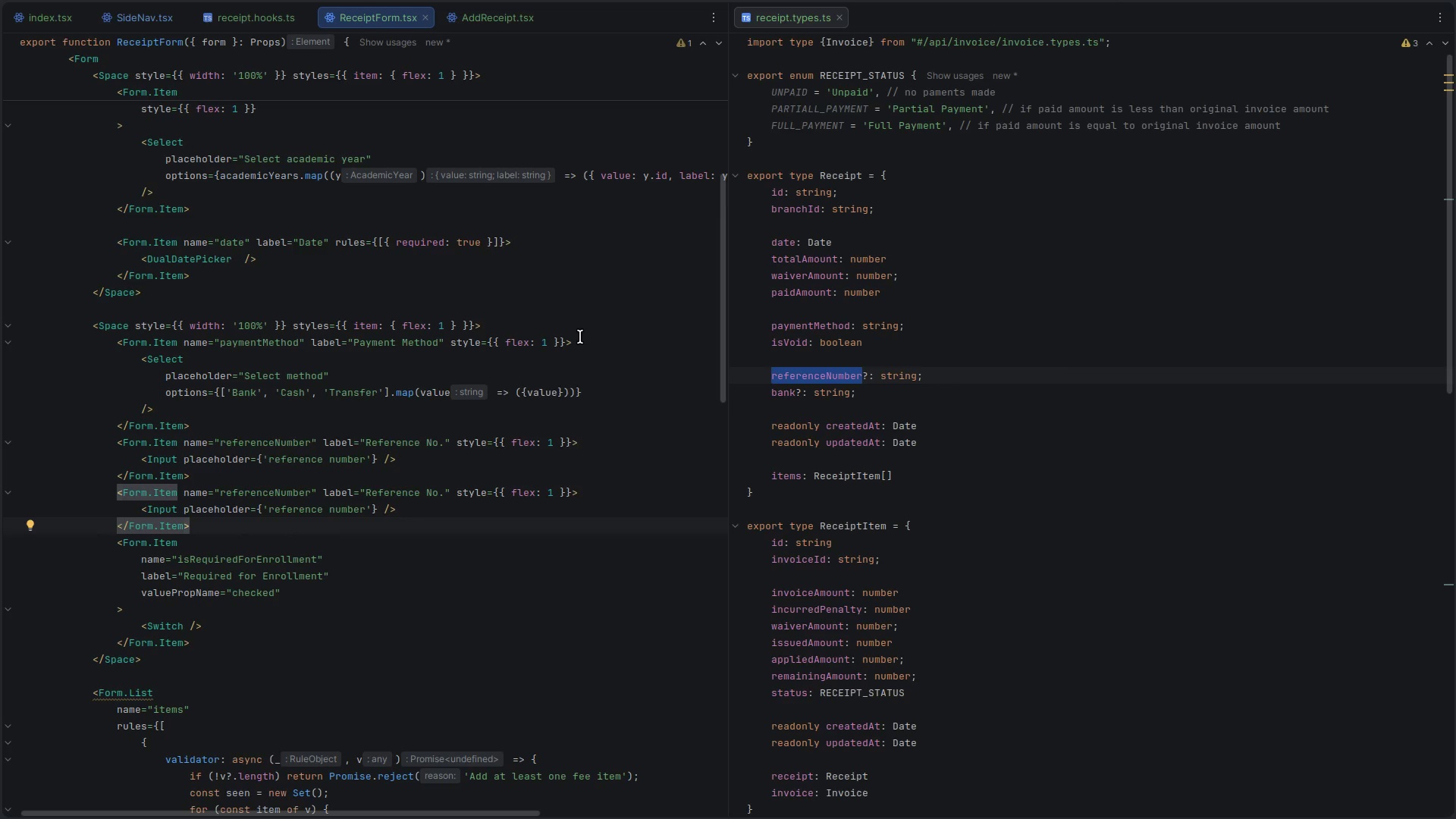 
wait(6.15)
 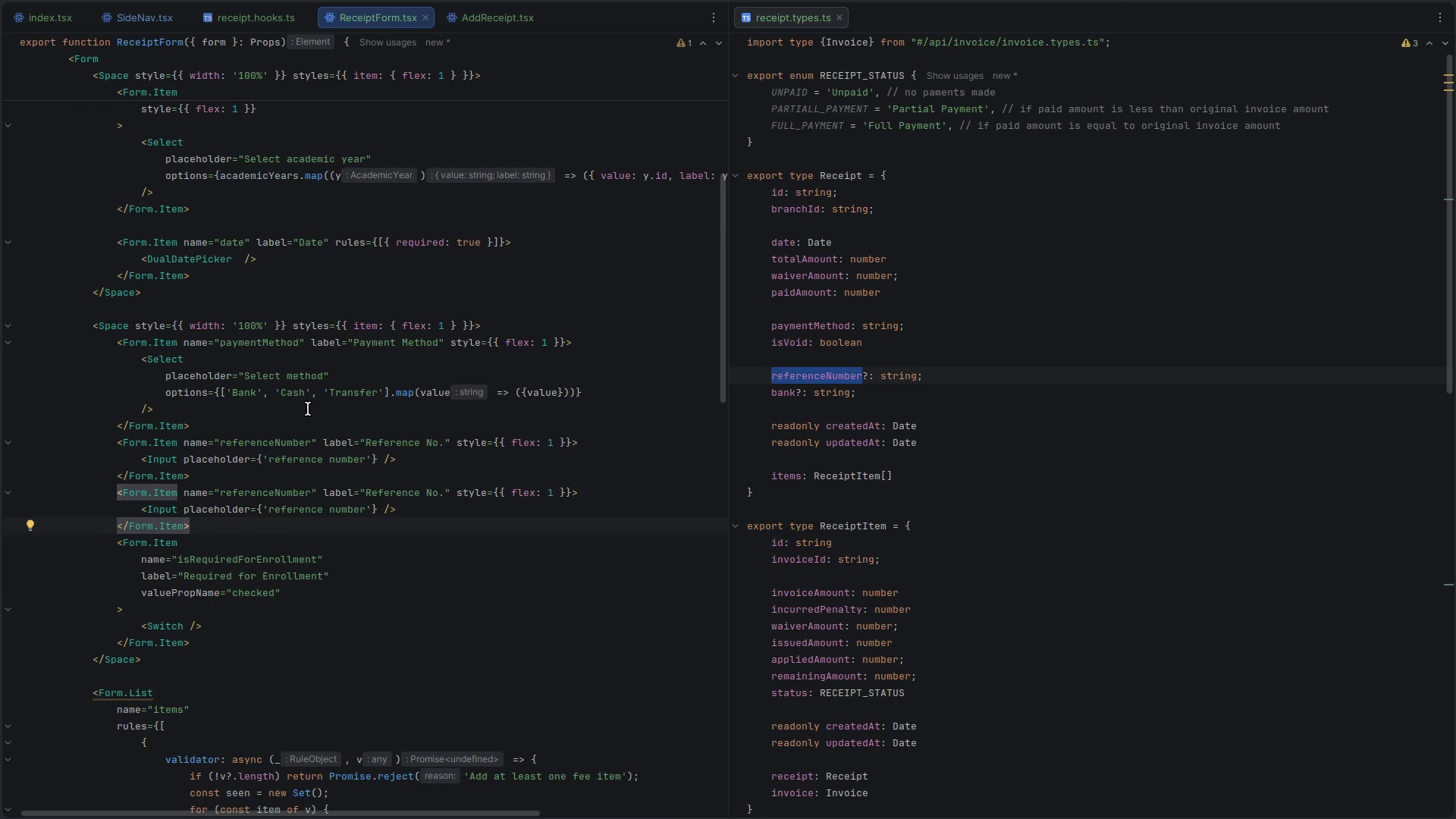 
left_click([594, 342])
 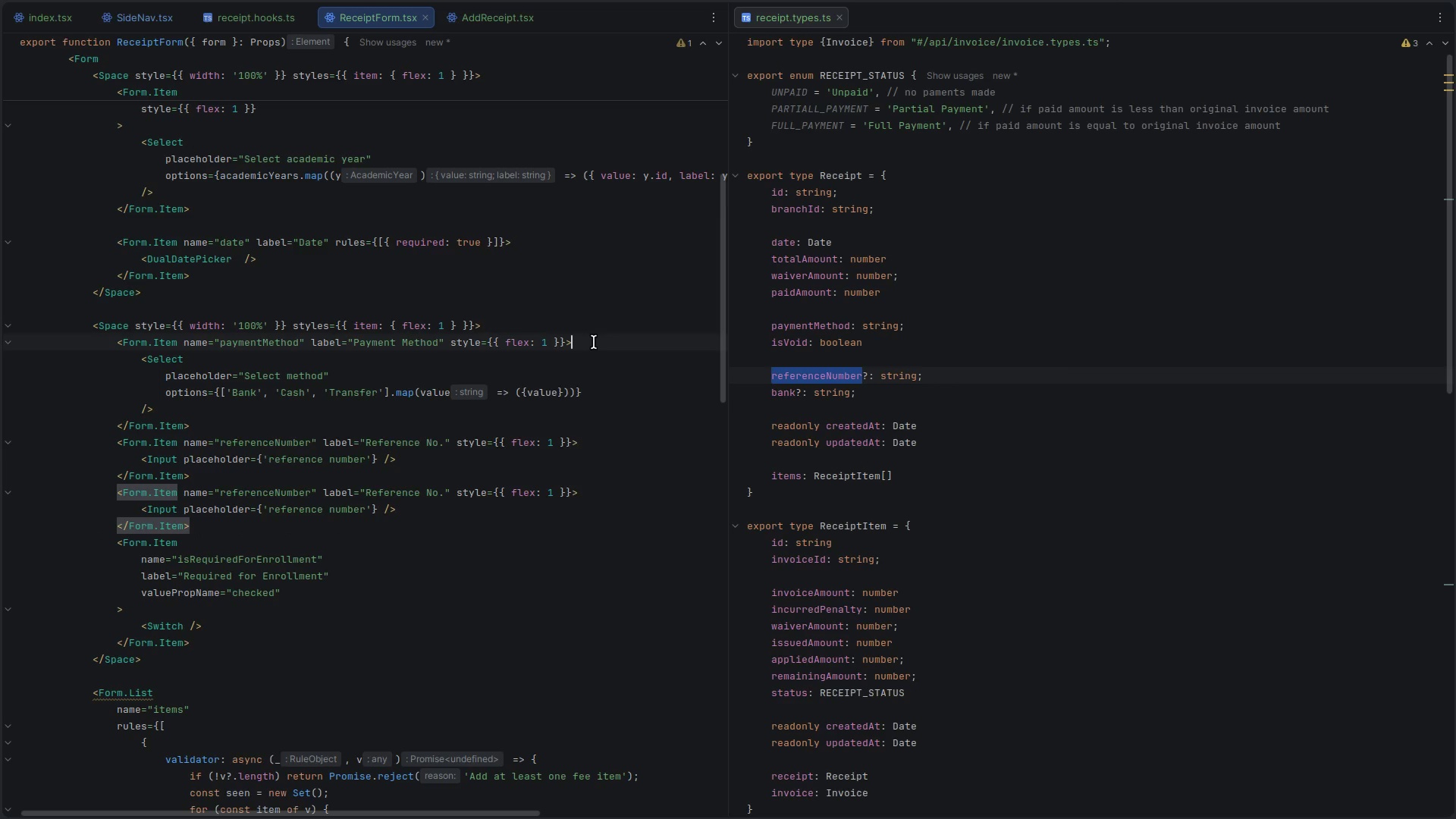 
key(ArrowLeft)
 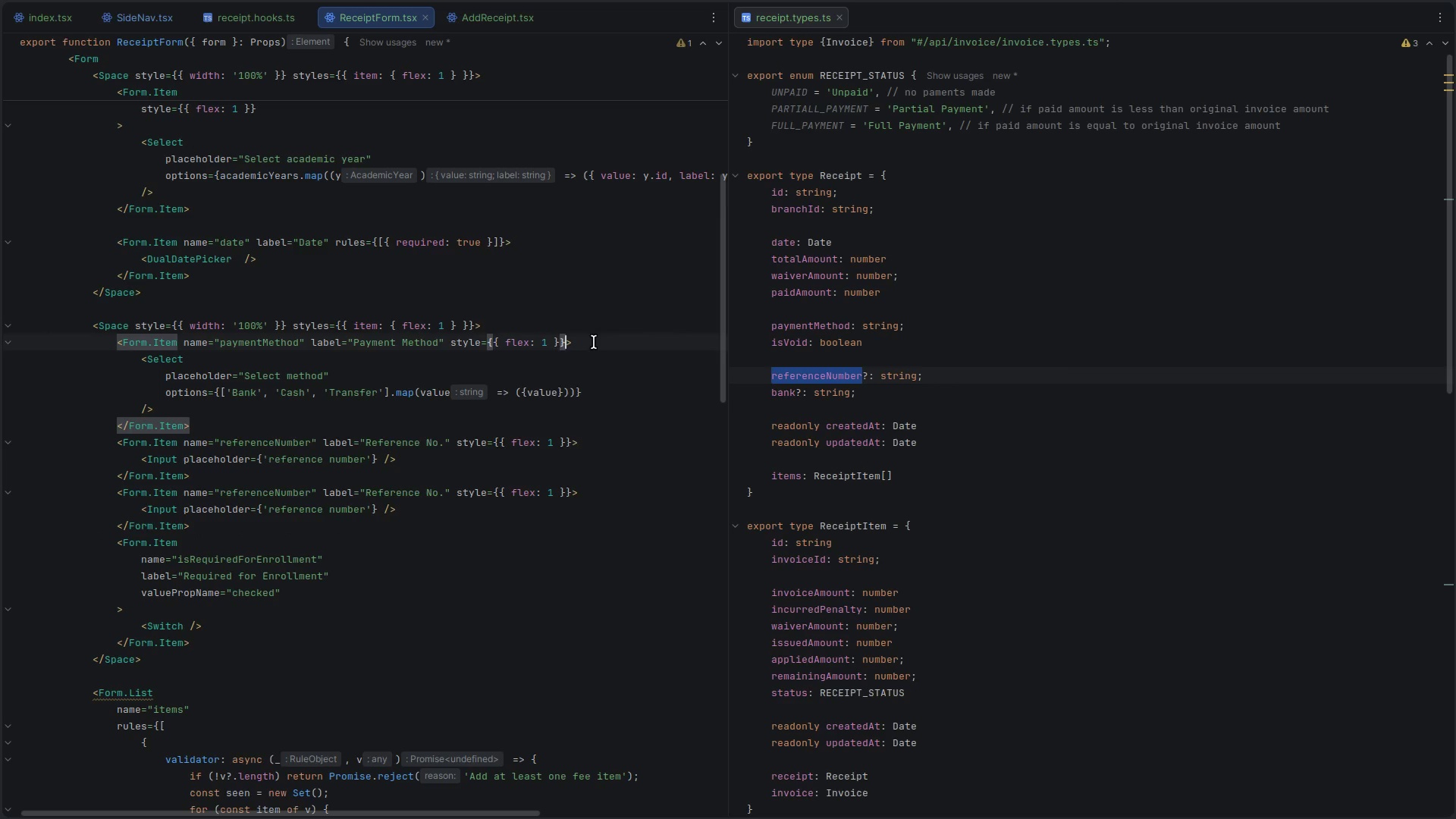 
type( ru)
 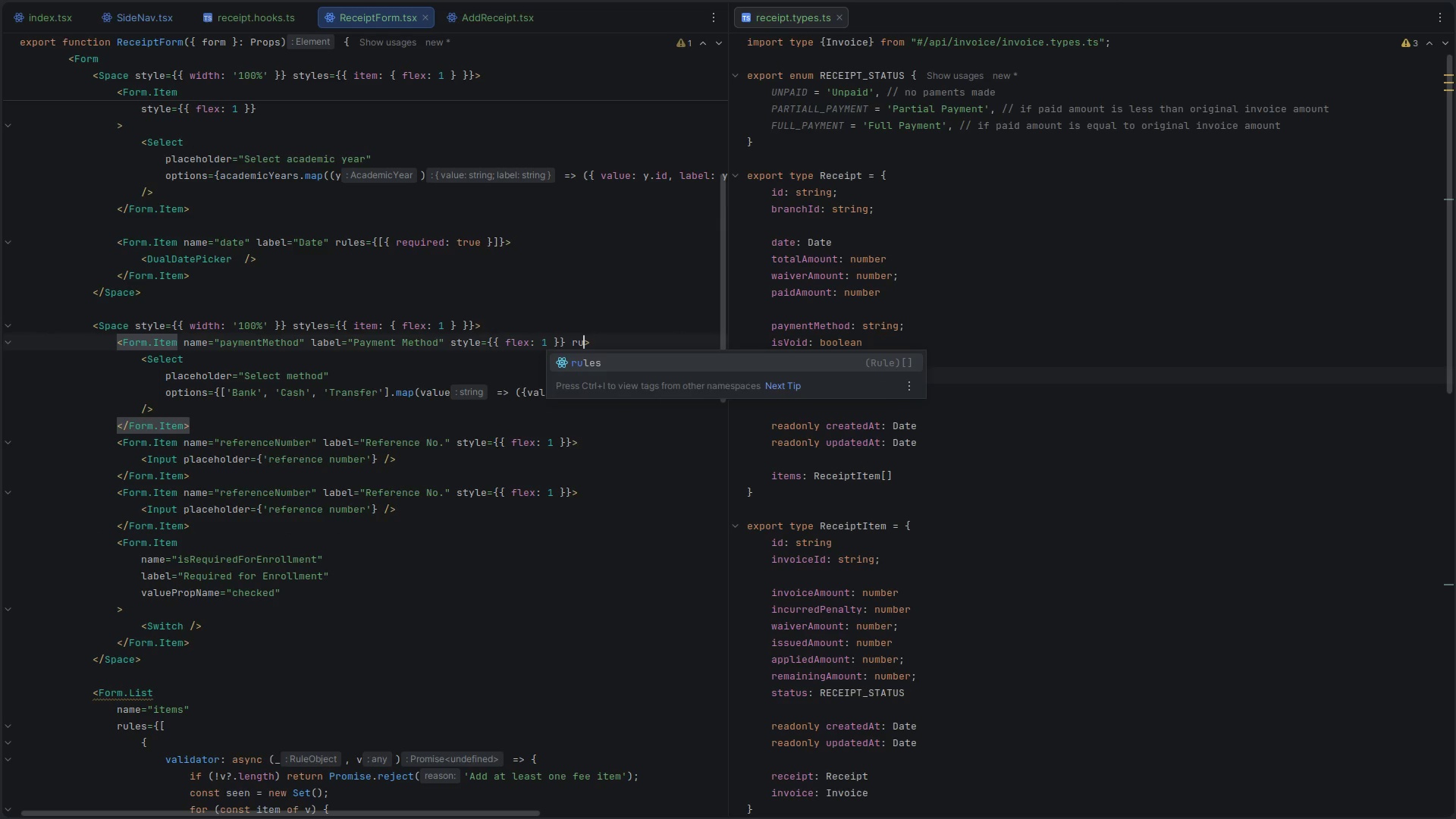 
key(Enter)
 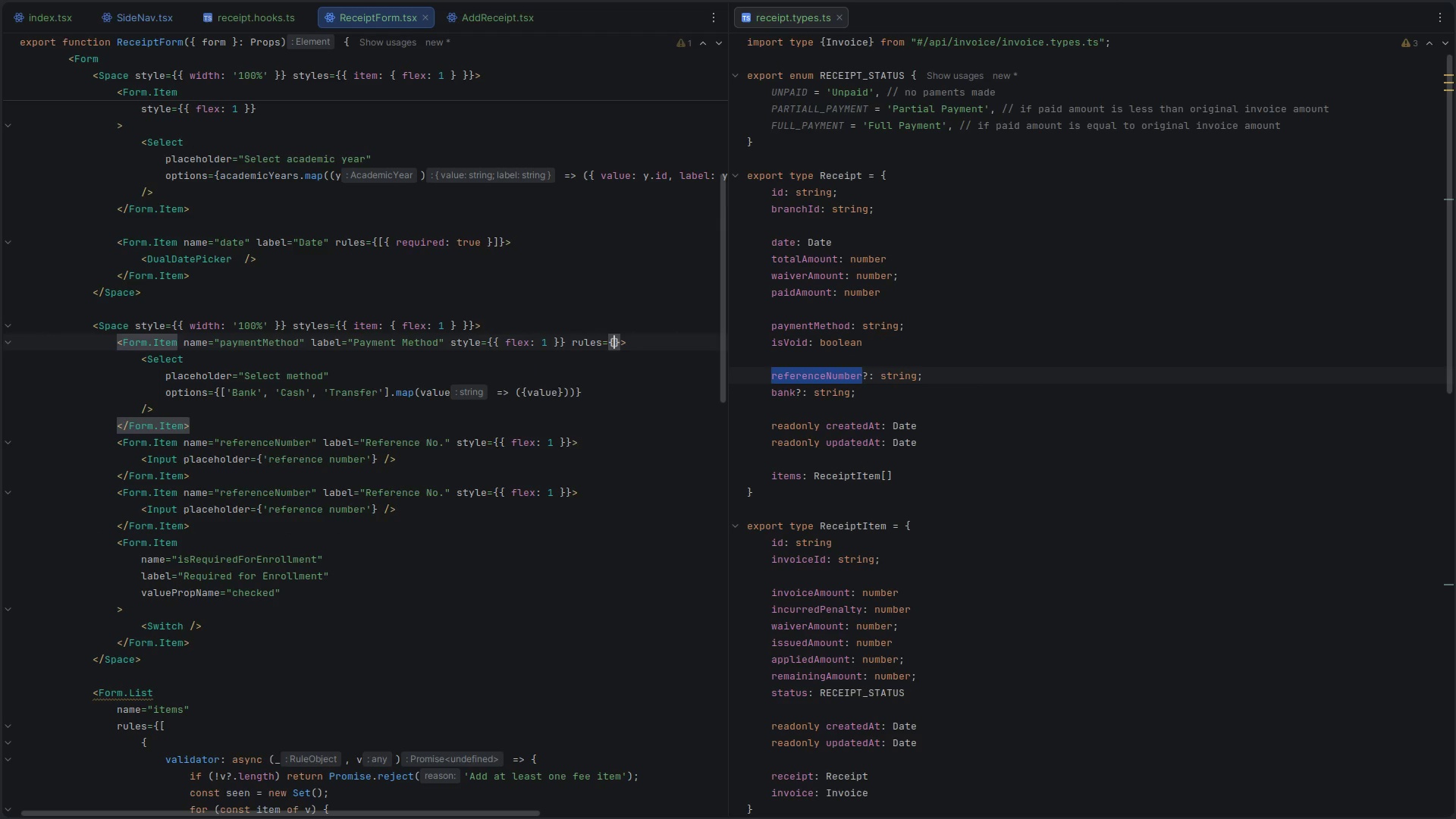 
type([{req)
 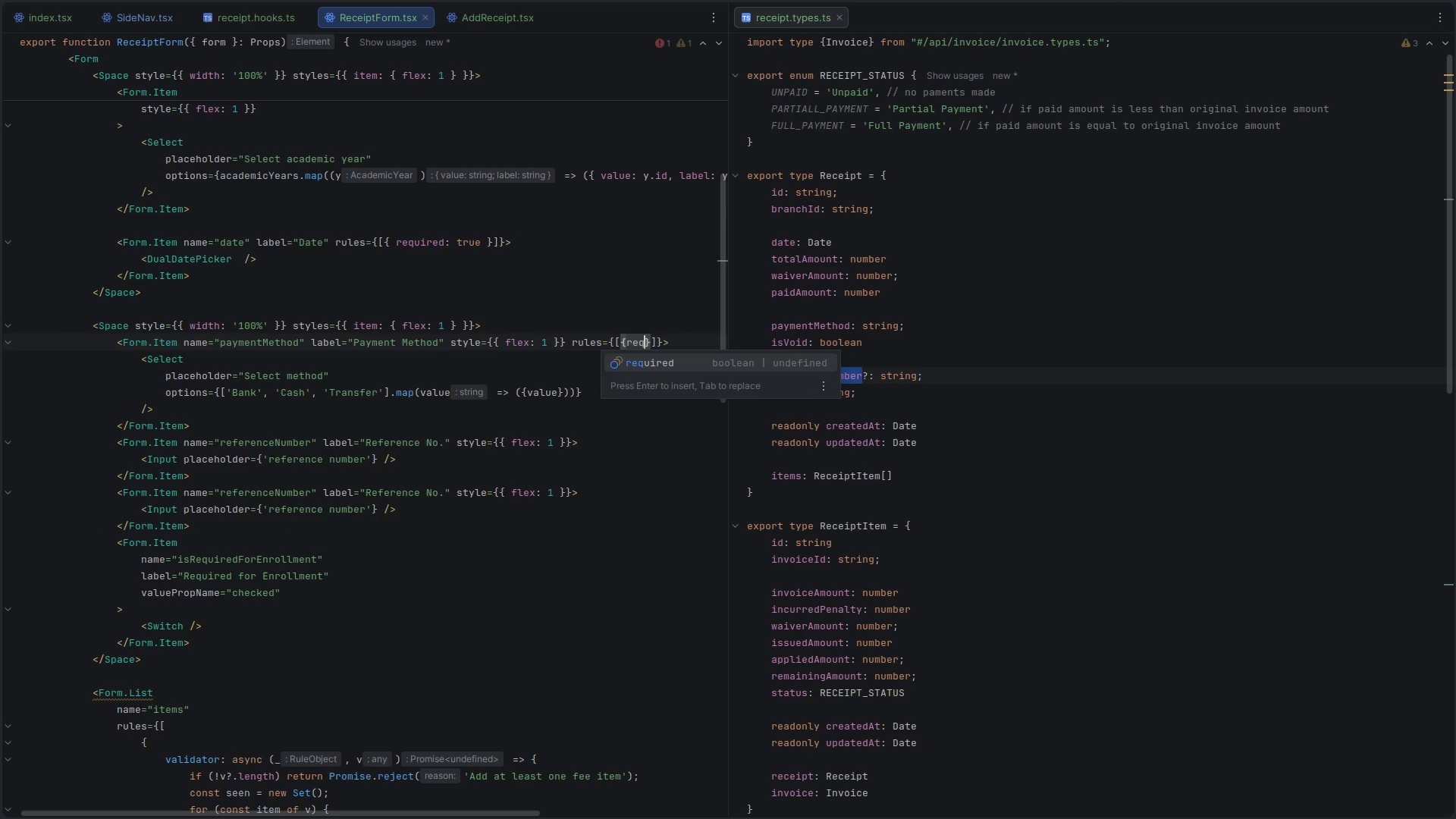 
key(Enter)
 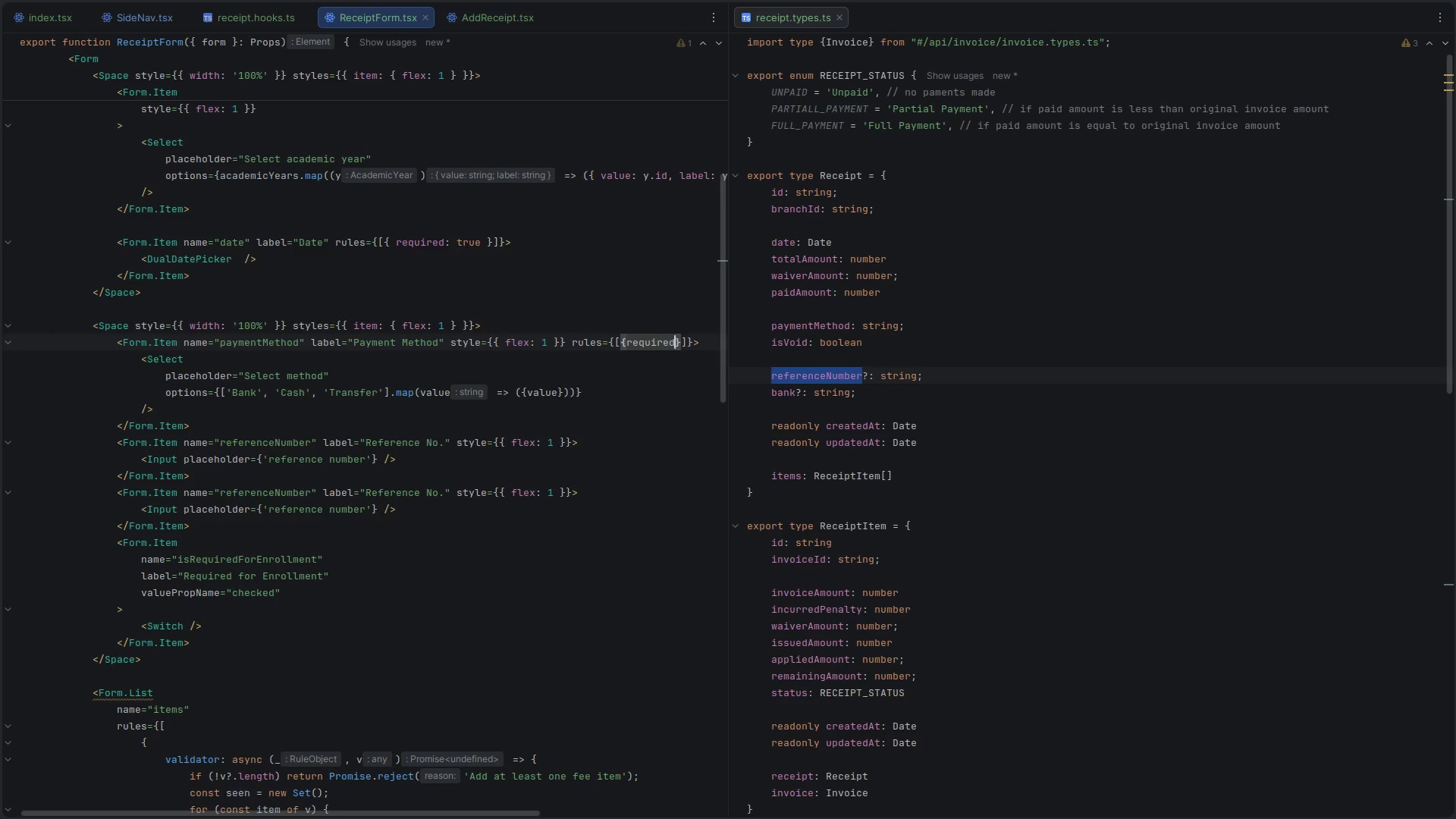 
type(:true, m)
 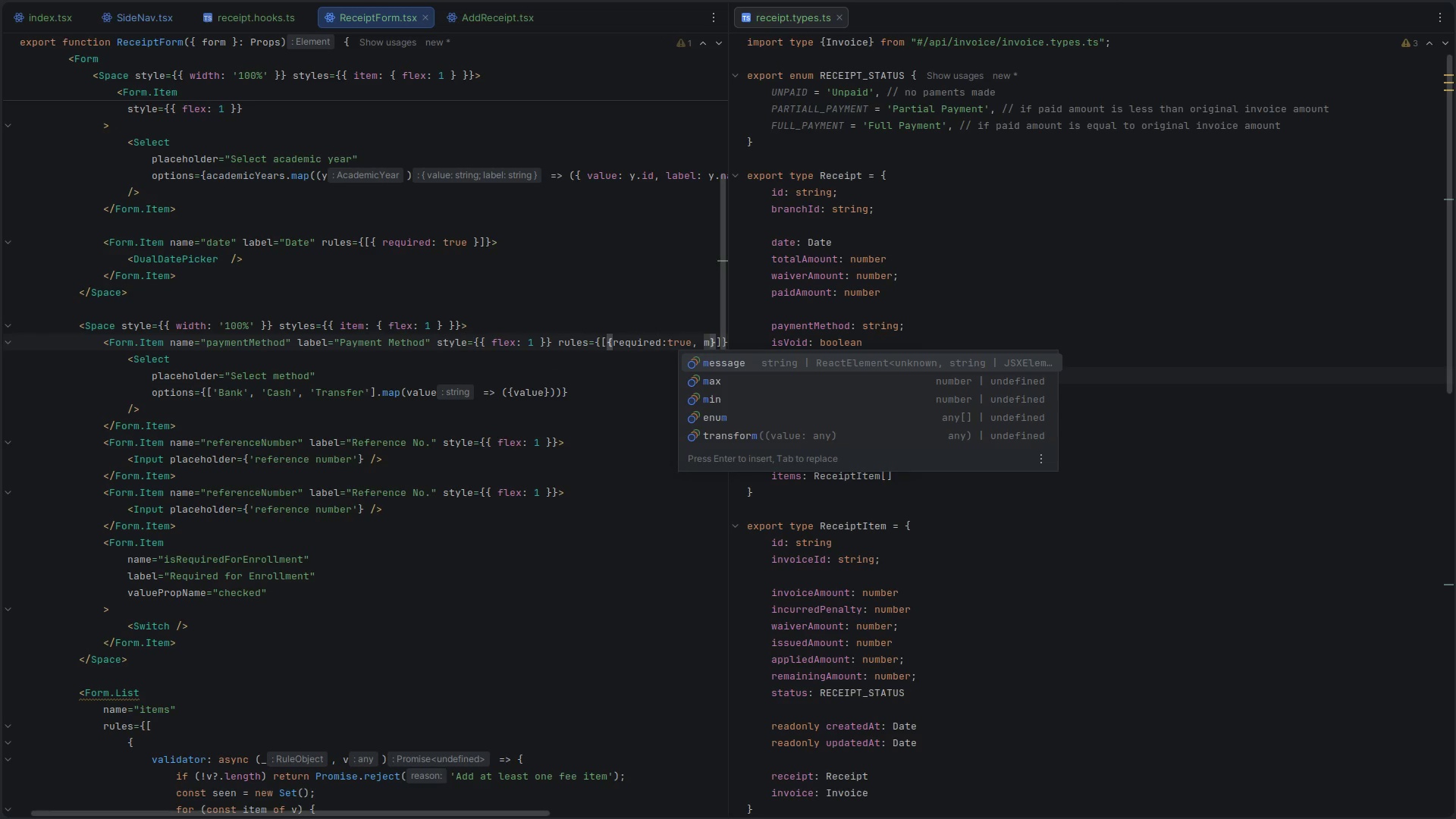 
key(Enter)
 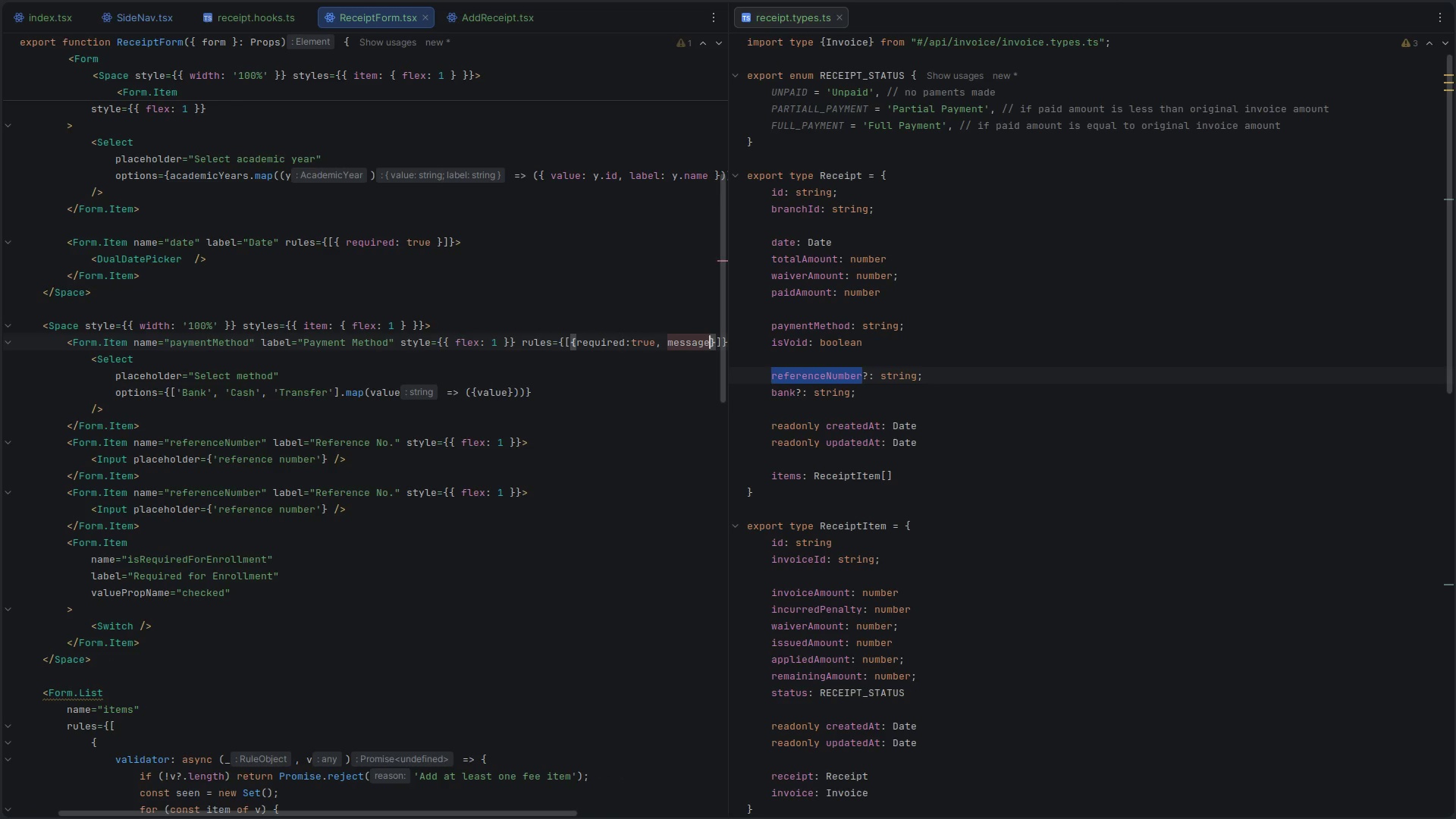 
type(:'Reqi)
key(Backspace)
type(uird)
 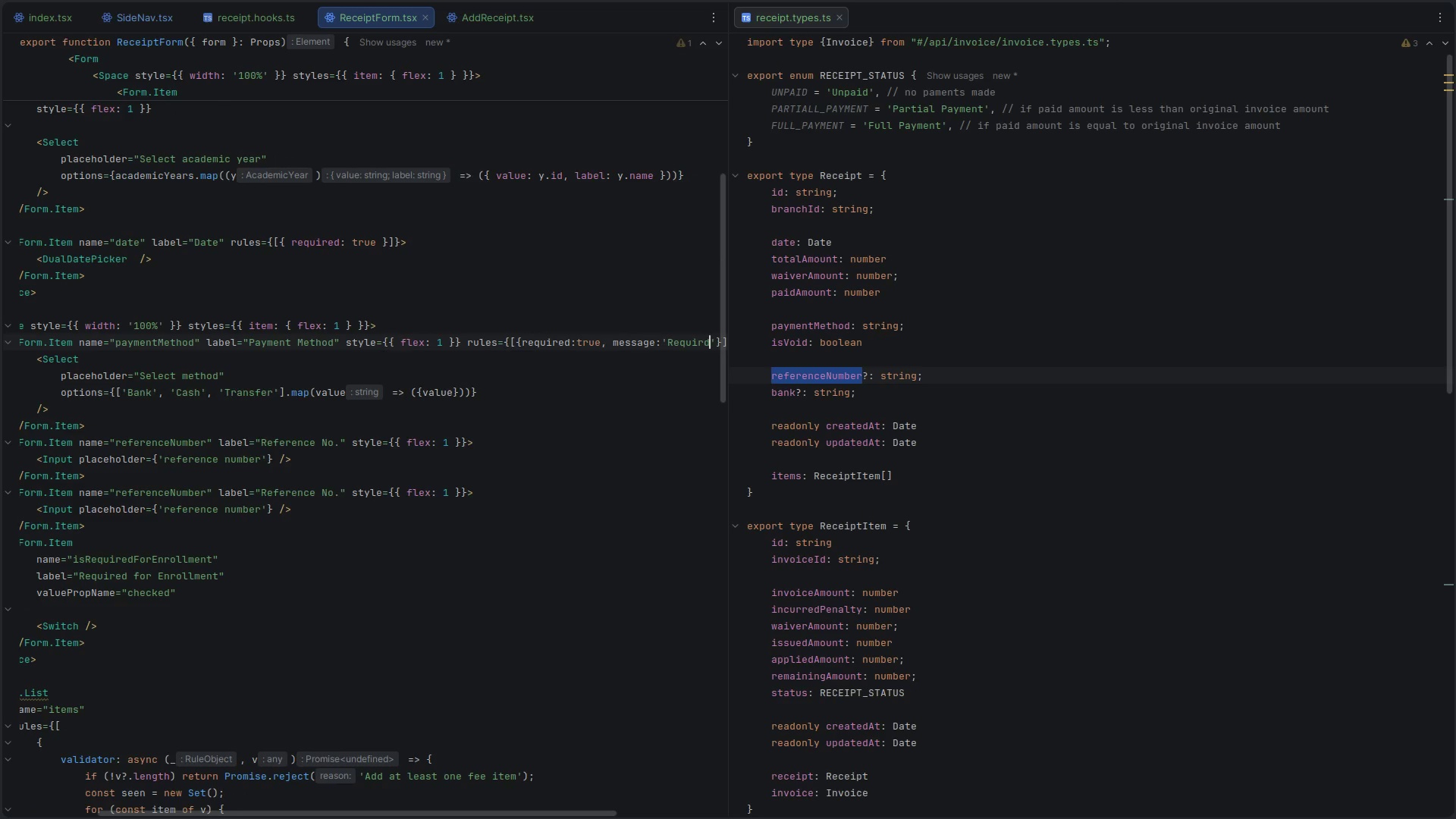 
key(Control+ControlLeft)
 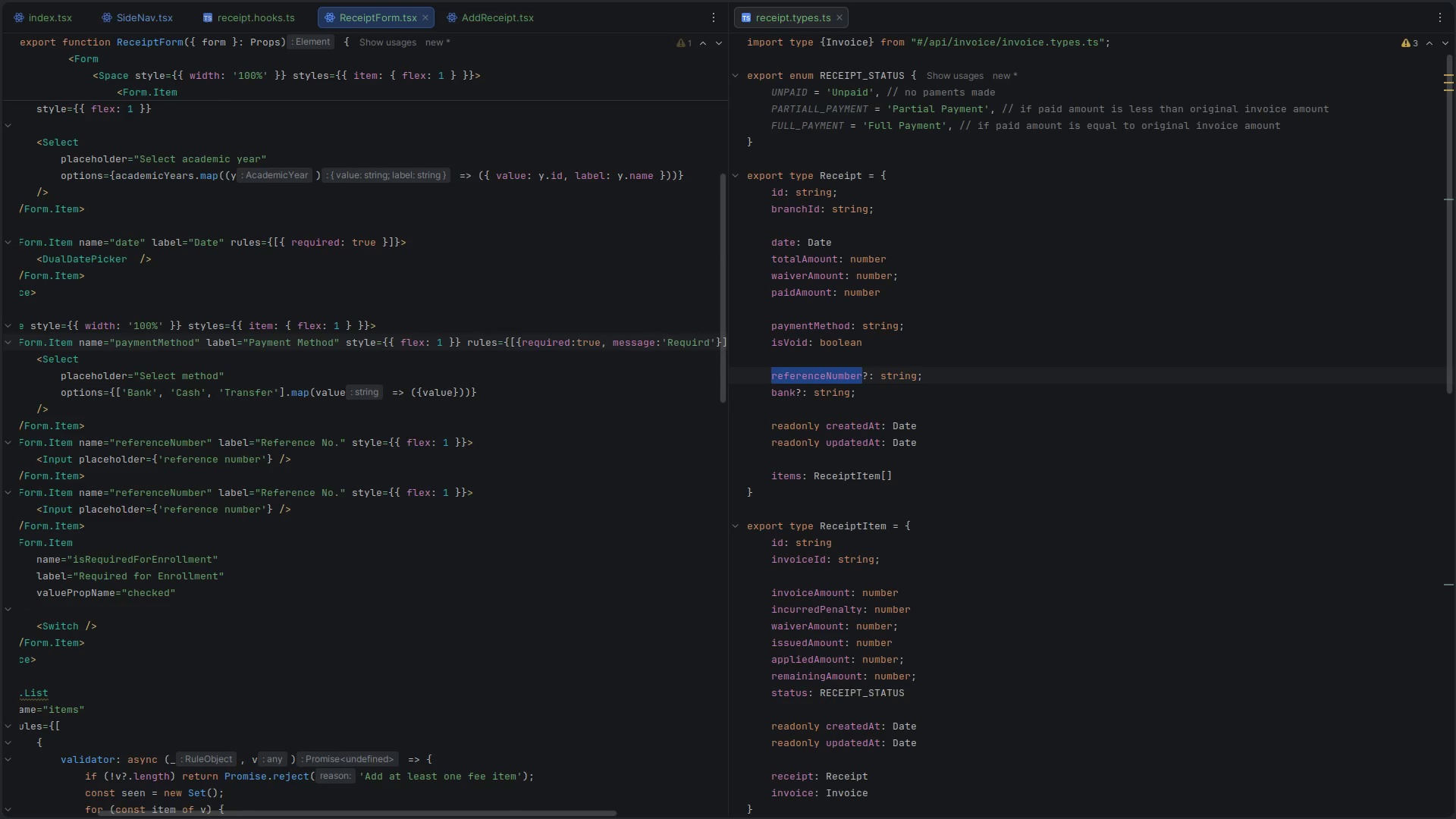 
key(Backspace)
type(ed)
 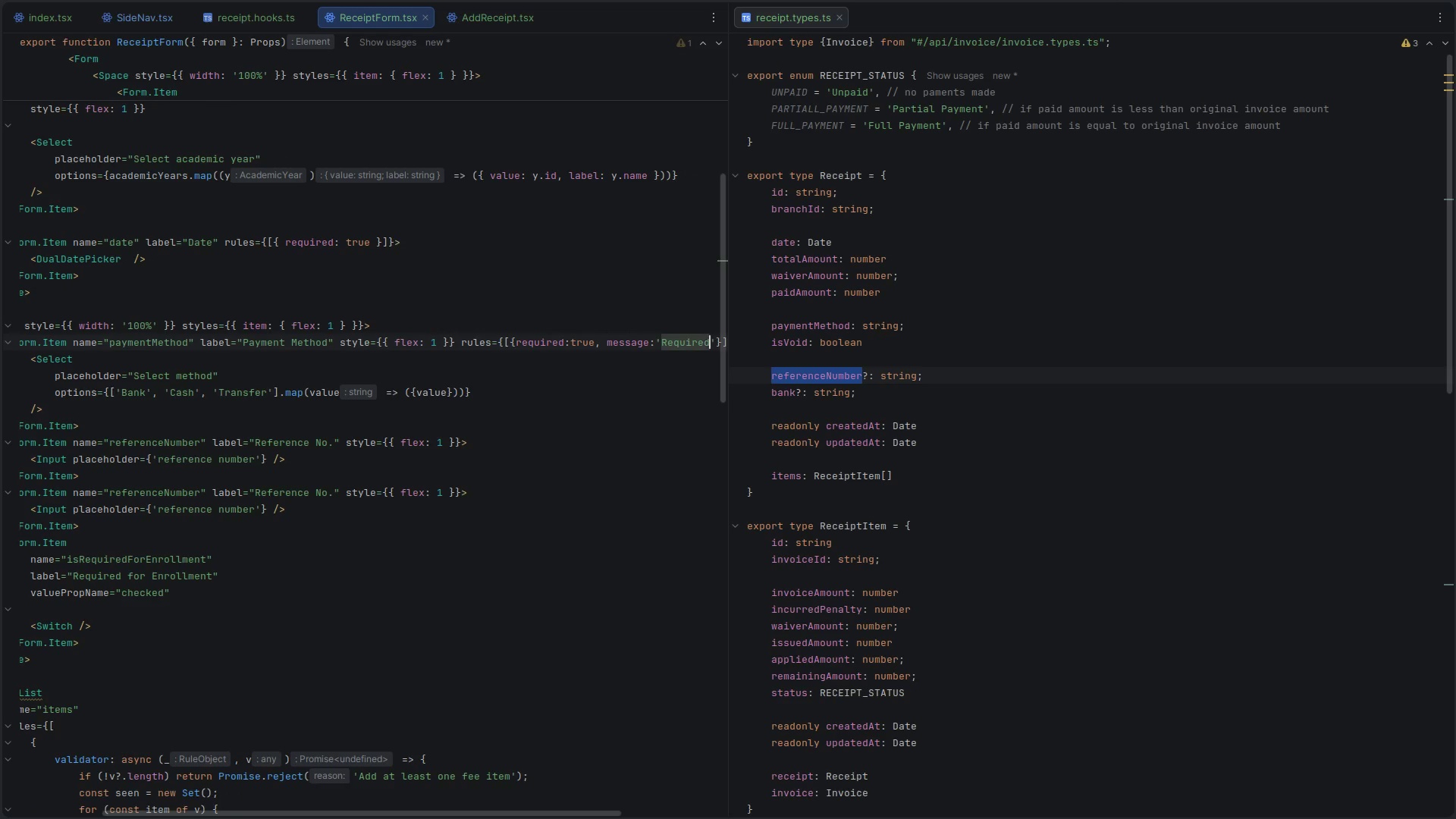 
key(Control+ControlLeft)
 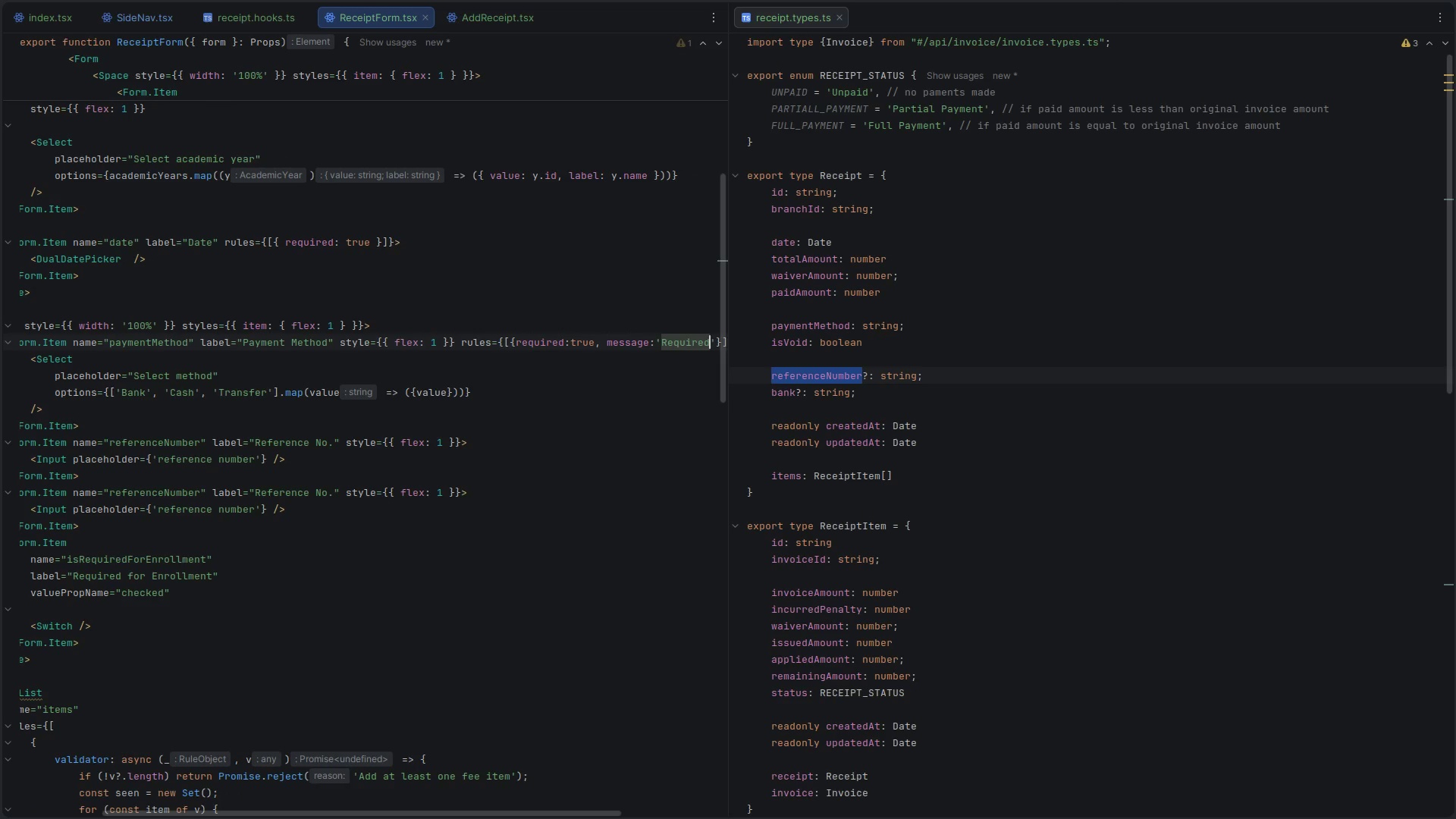 
key(Control+S)
 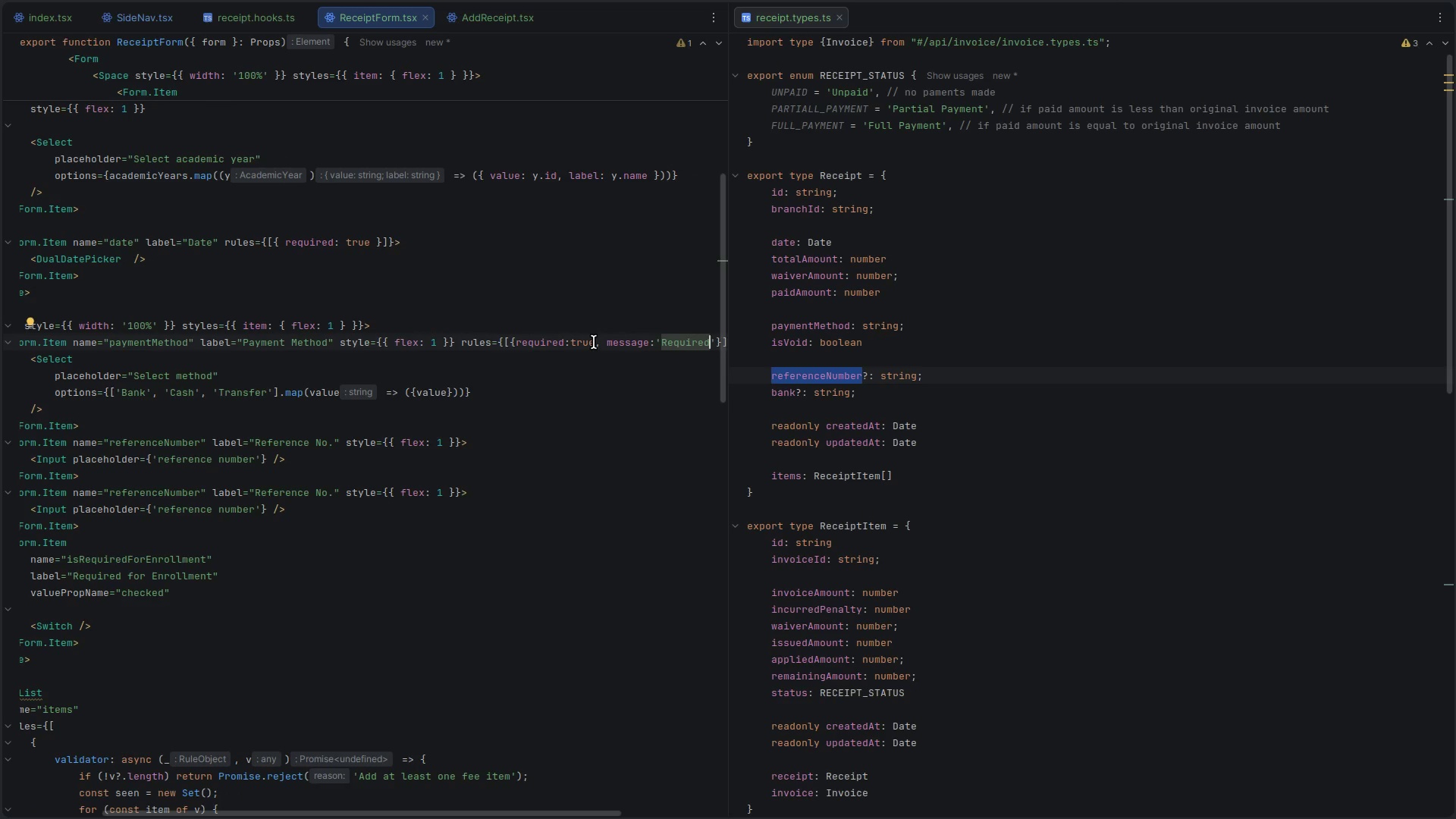 
scroll: coordinate [594, 342], scroll_direction: up, amount: 13.0
 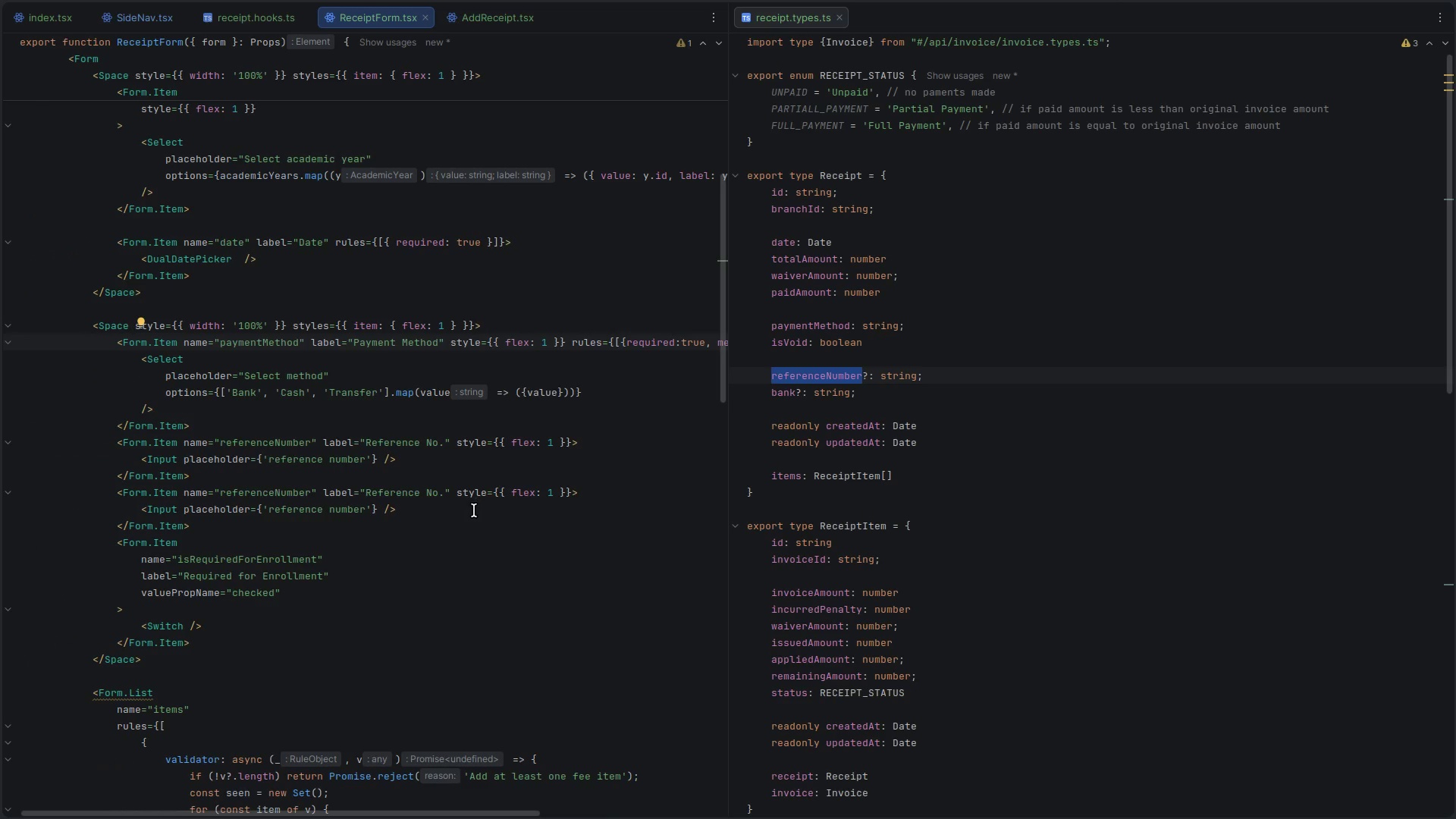 
scroll: coordinate [474, 510], scroll_direction: down, amount: 2.0
 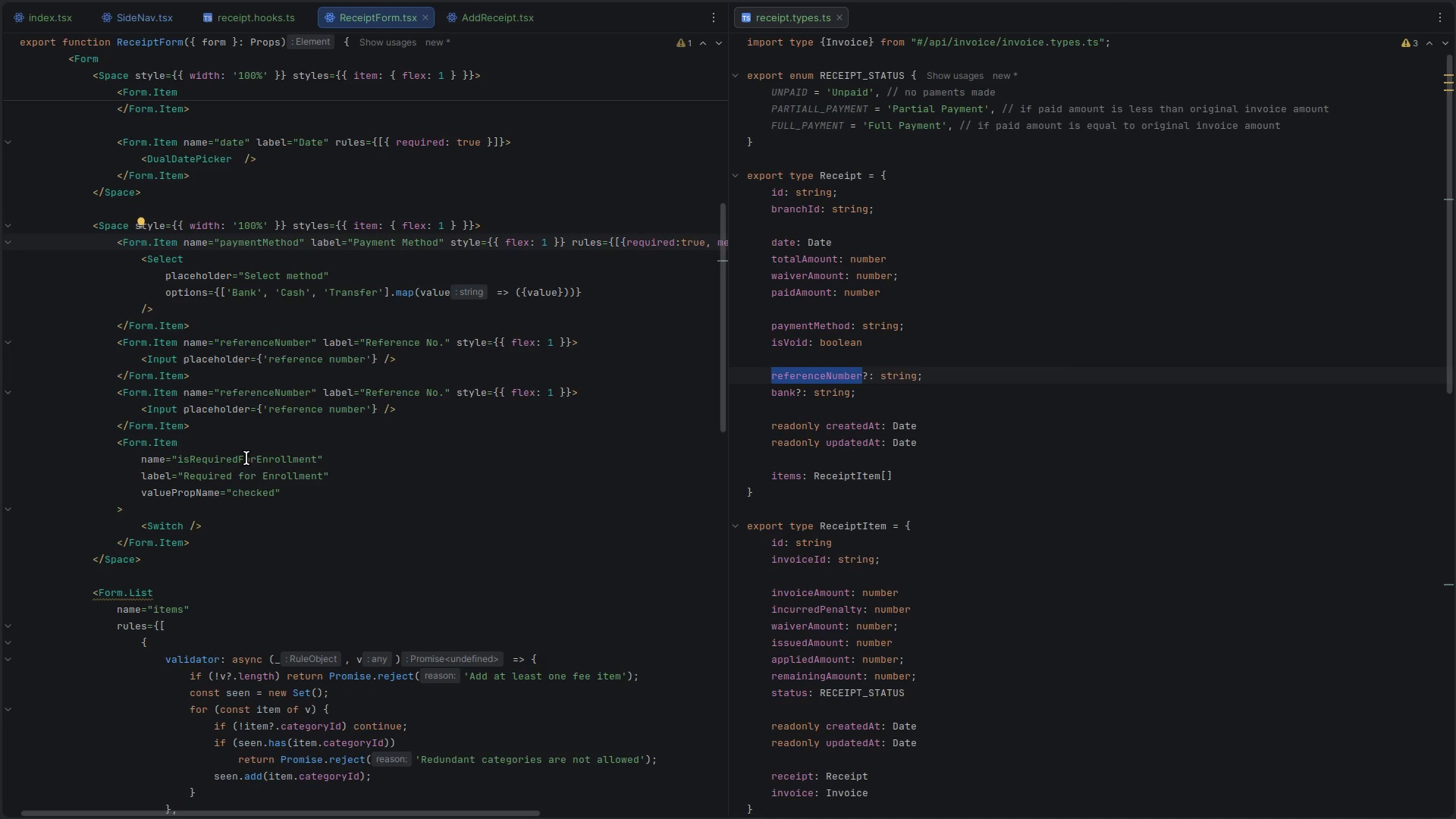 
left_click_drag(start_coordinate=[101, 446], to_coordinate=[212, 542])
 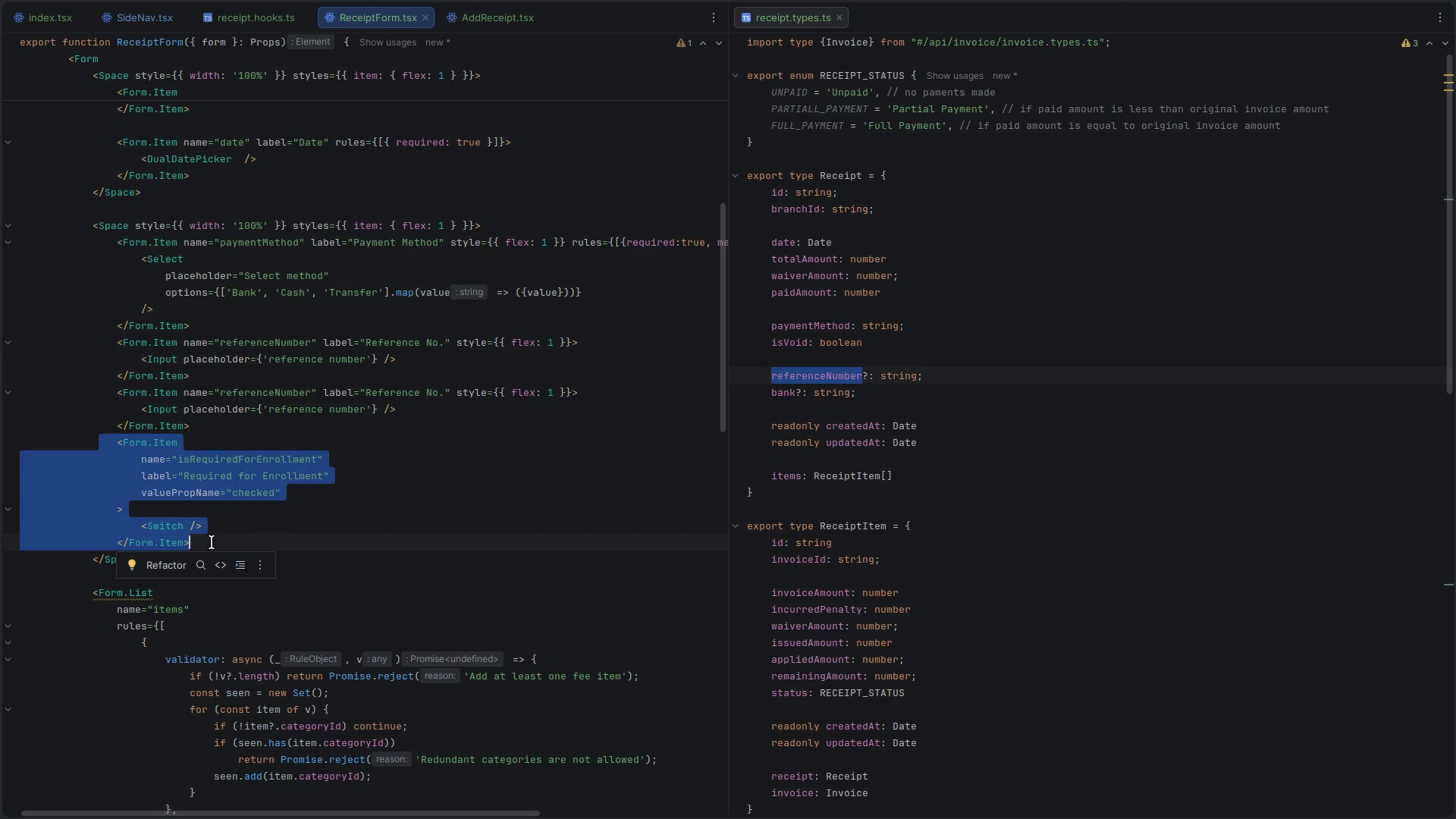 
key(Enter)
 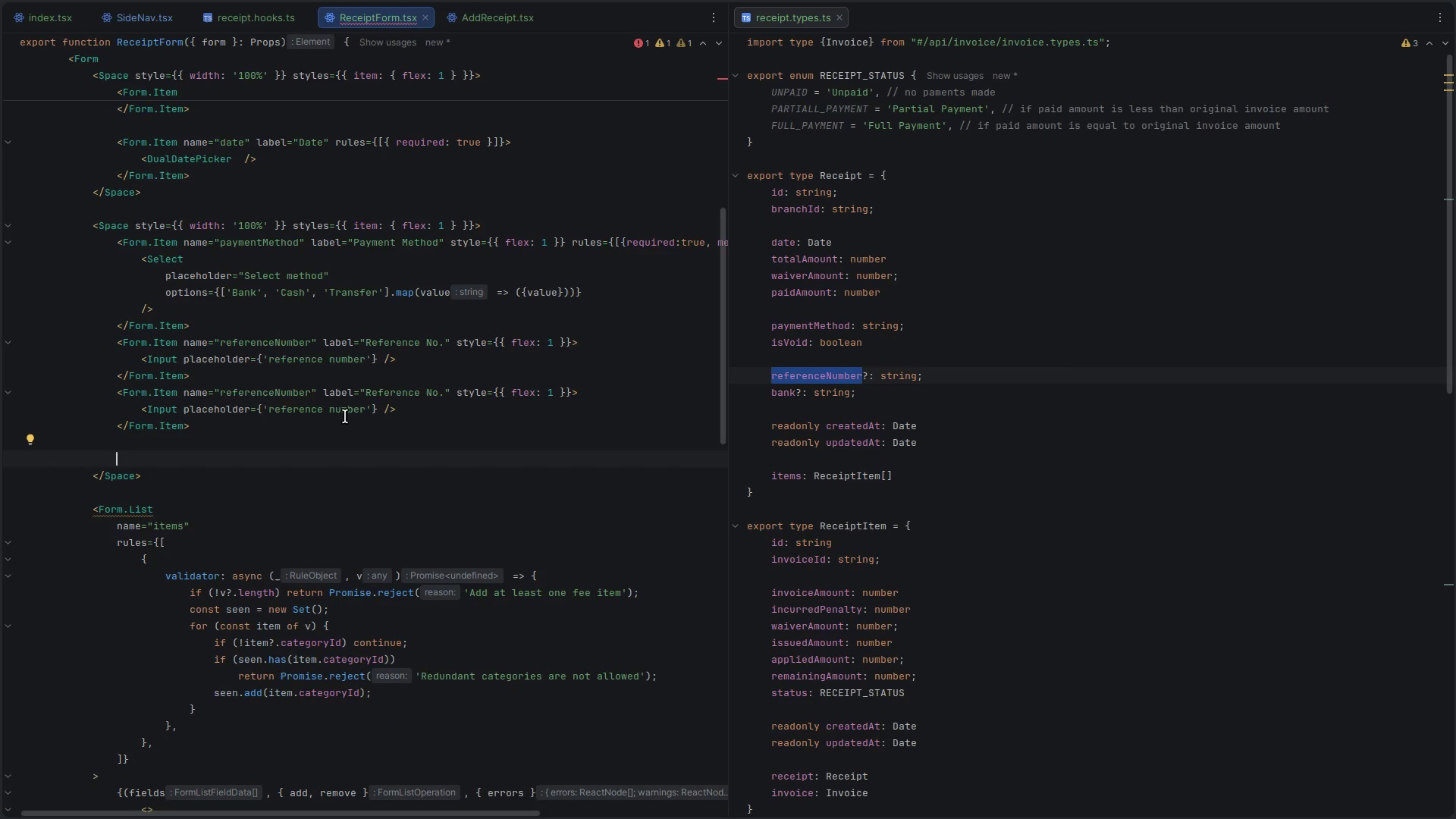 
key(Control+S)
 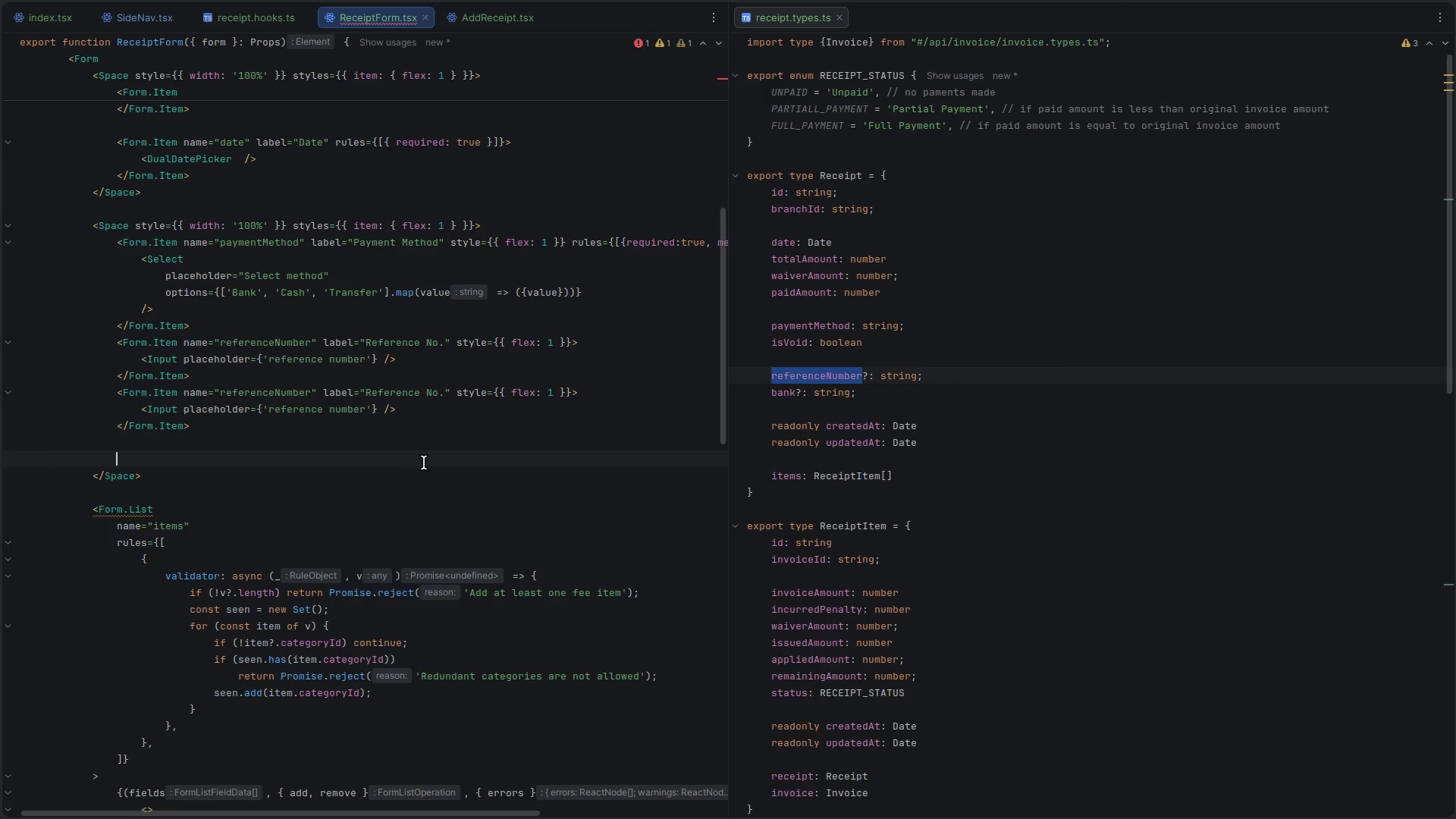 
key(Alt+Control+ArrowLeft)
 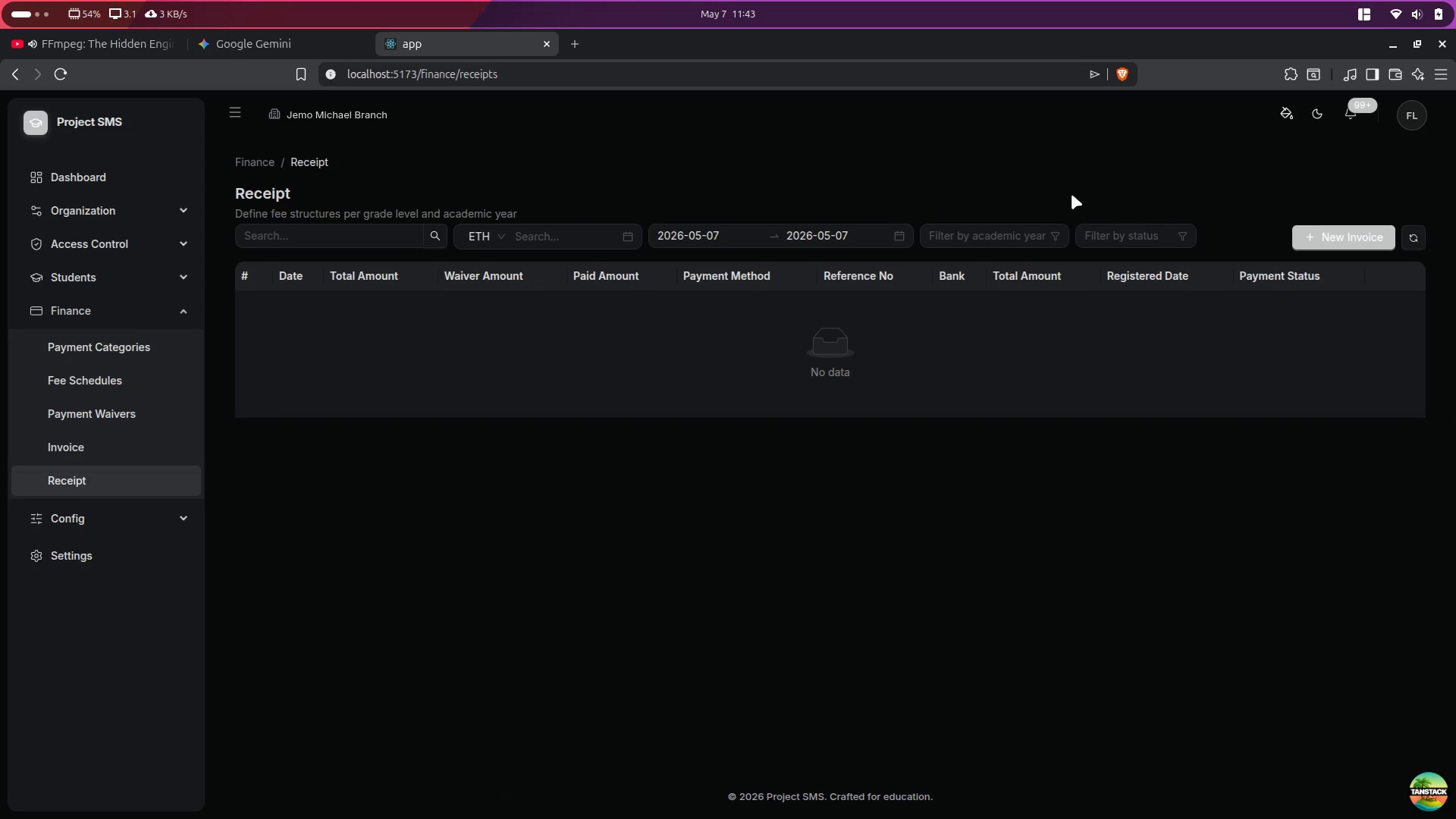 
left_click([1338, 226])
 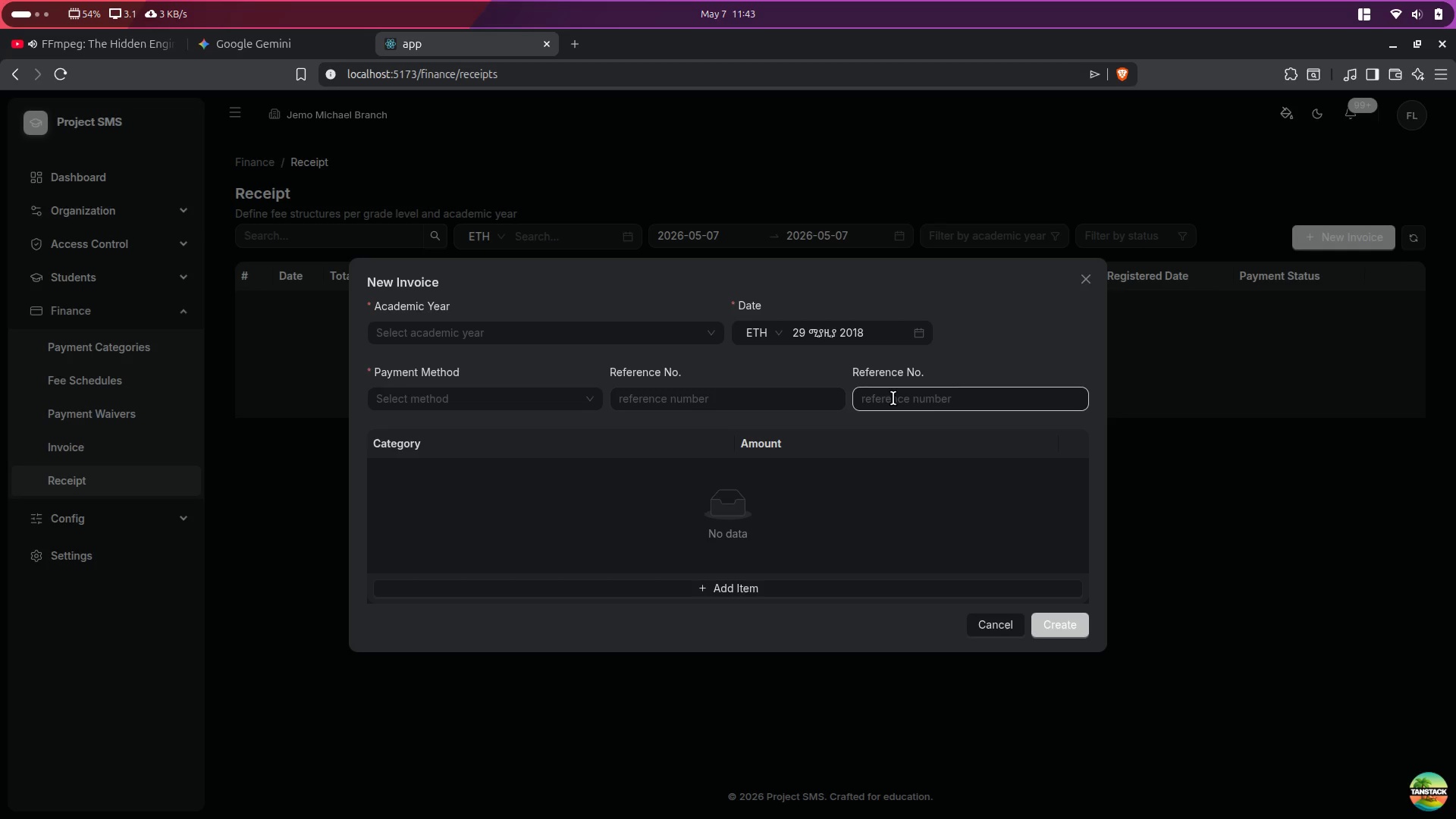 
key(Alt+Control+ArrowRight)
 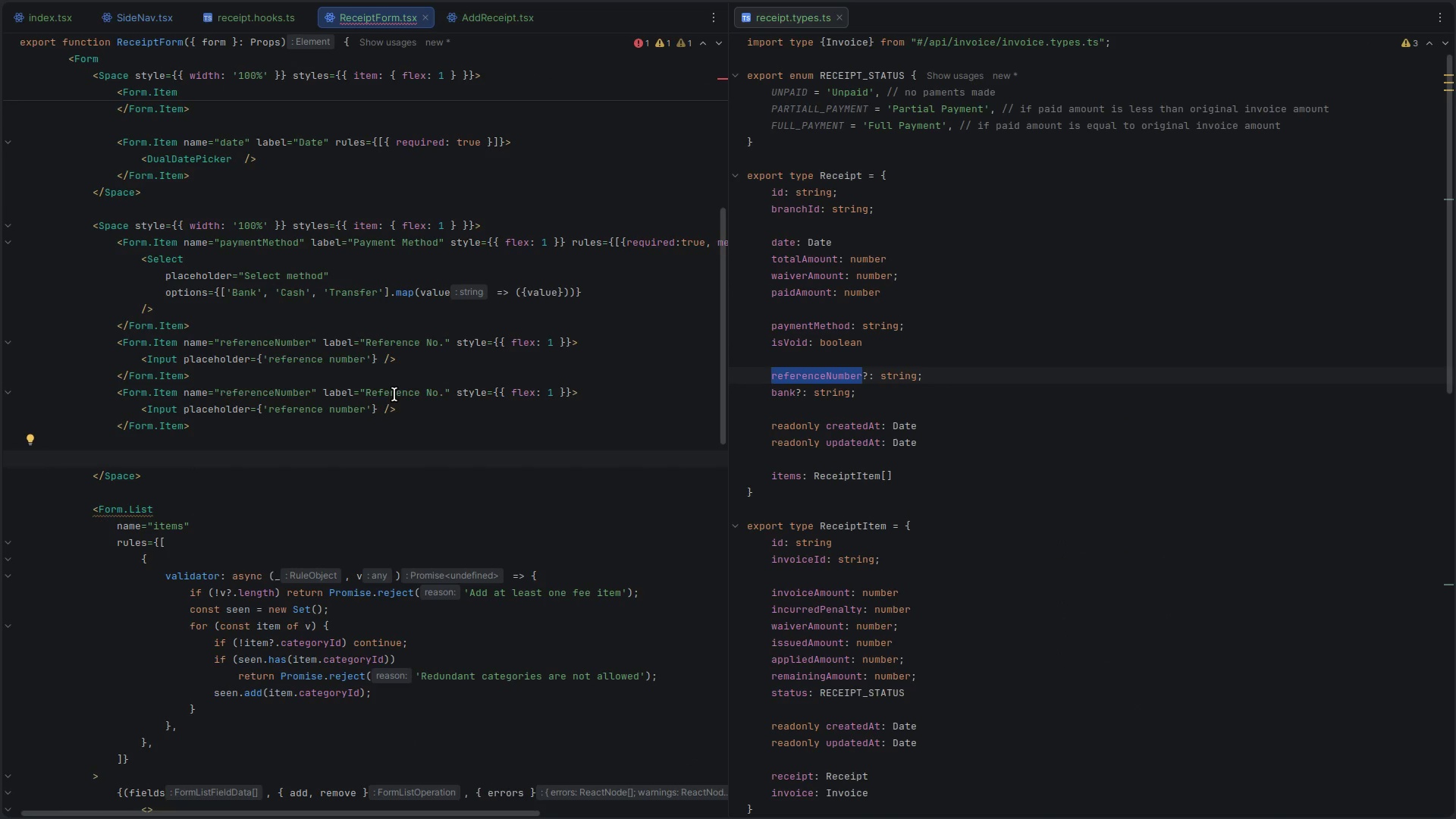 
left_click([318, 406])
 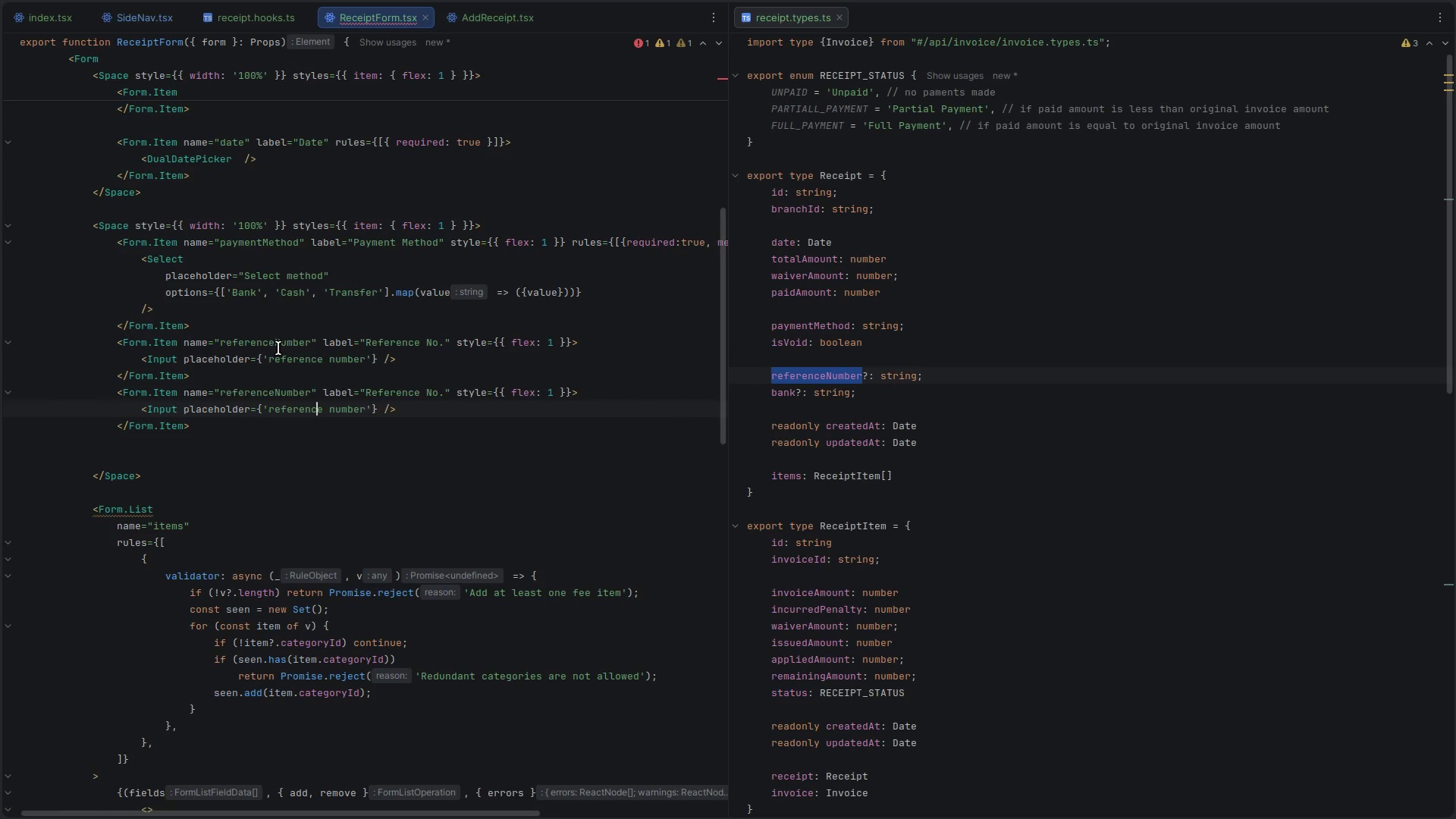 
double_click([278, 348])
 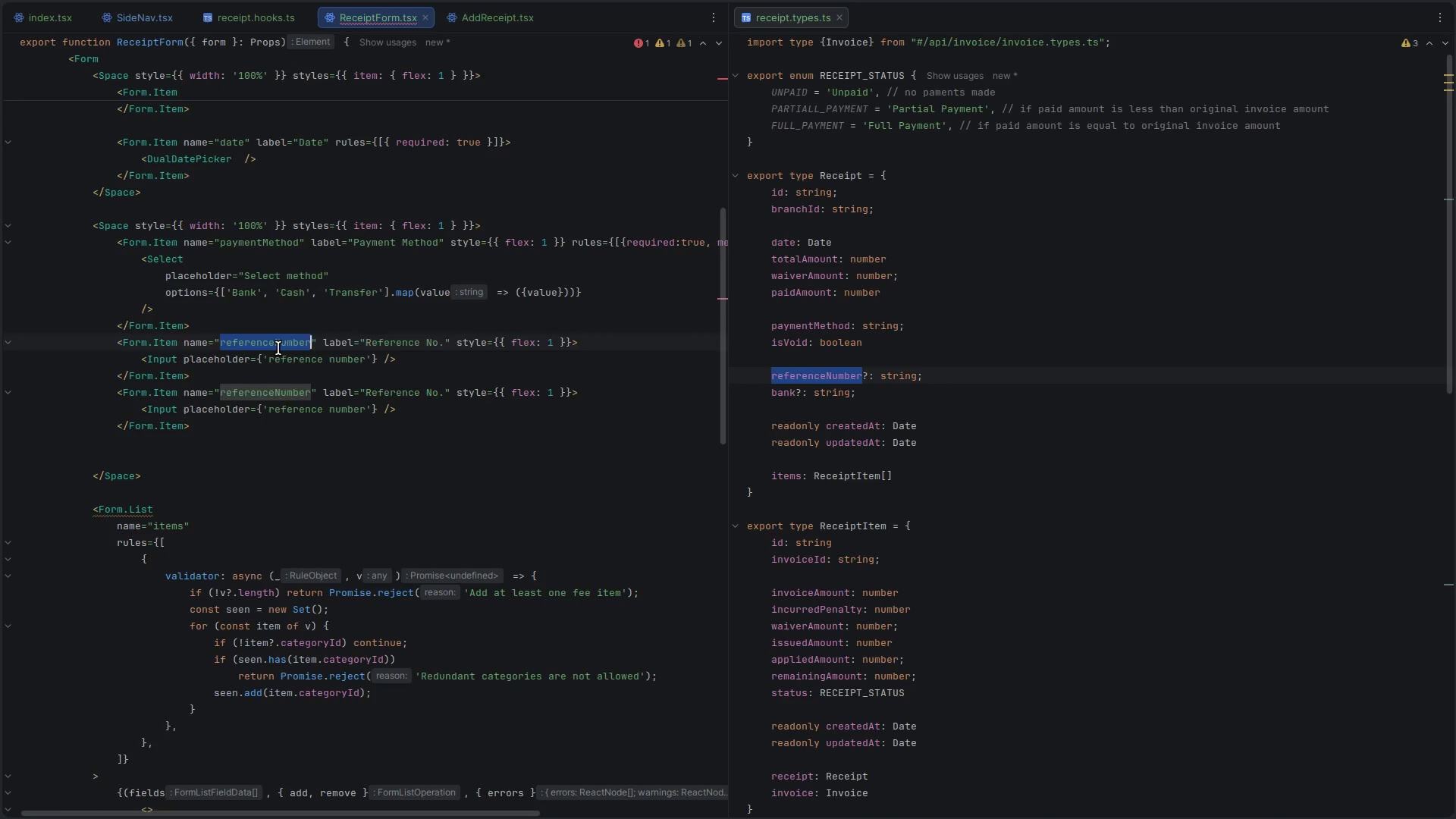 
triple_click([278, 348])
 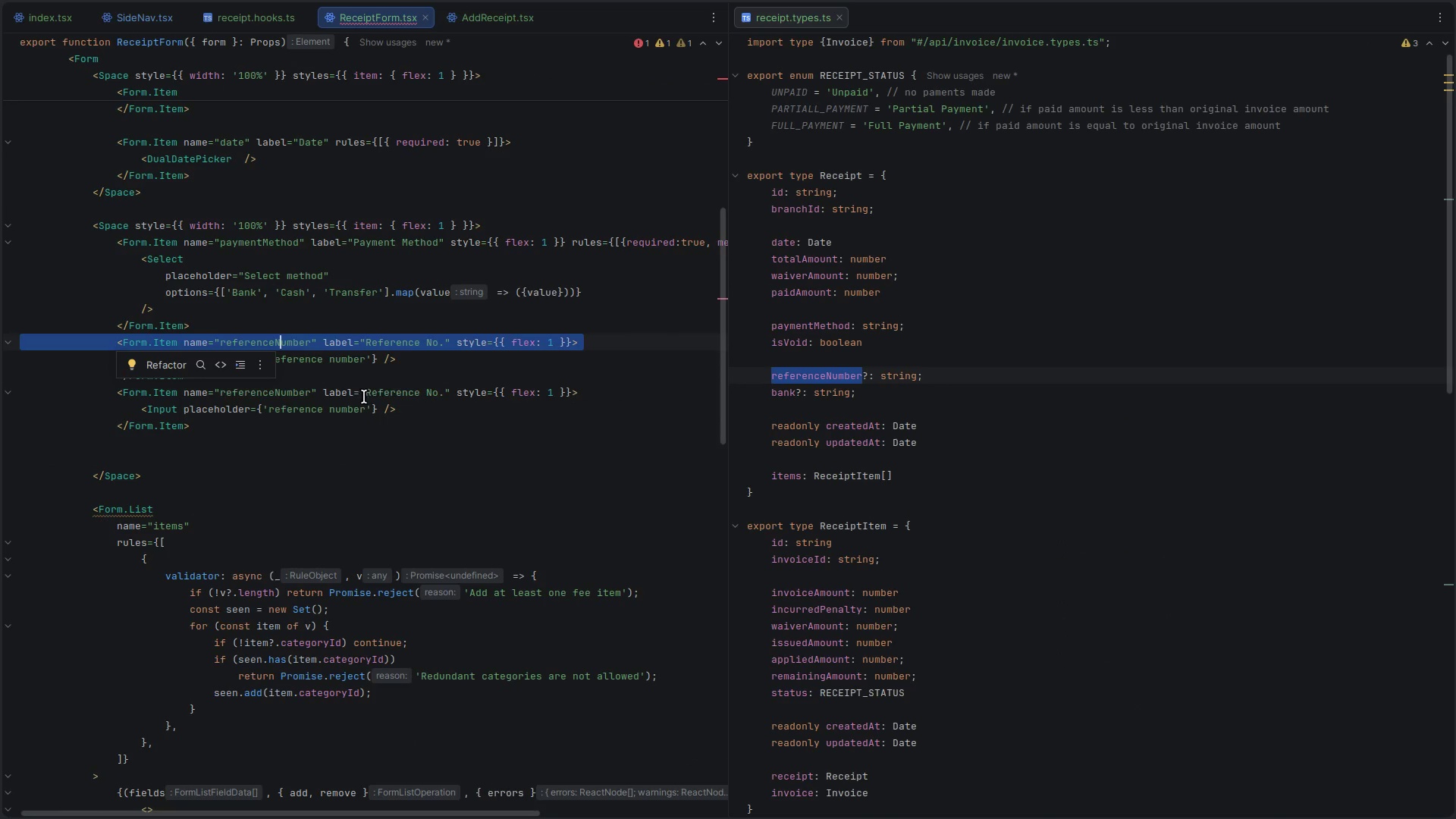 
left_click([391, 392])
 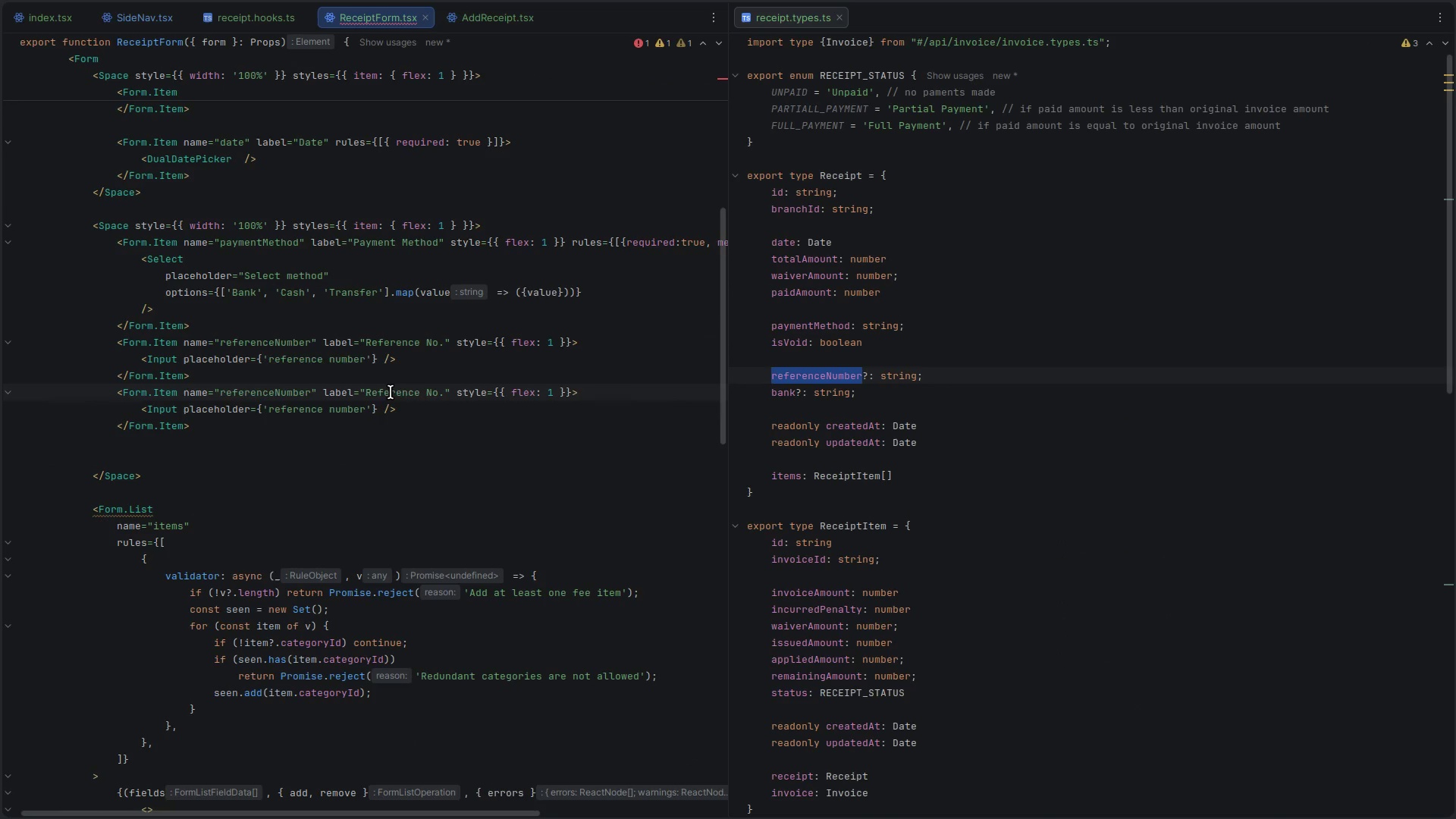 
left_click([391, 392])
 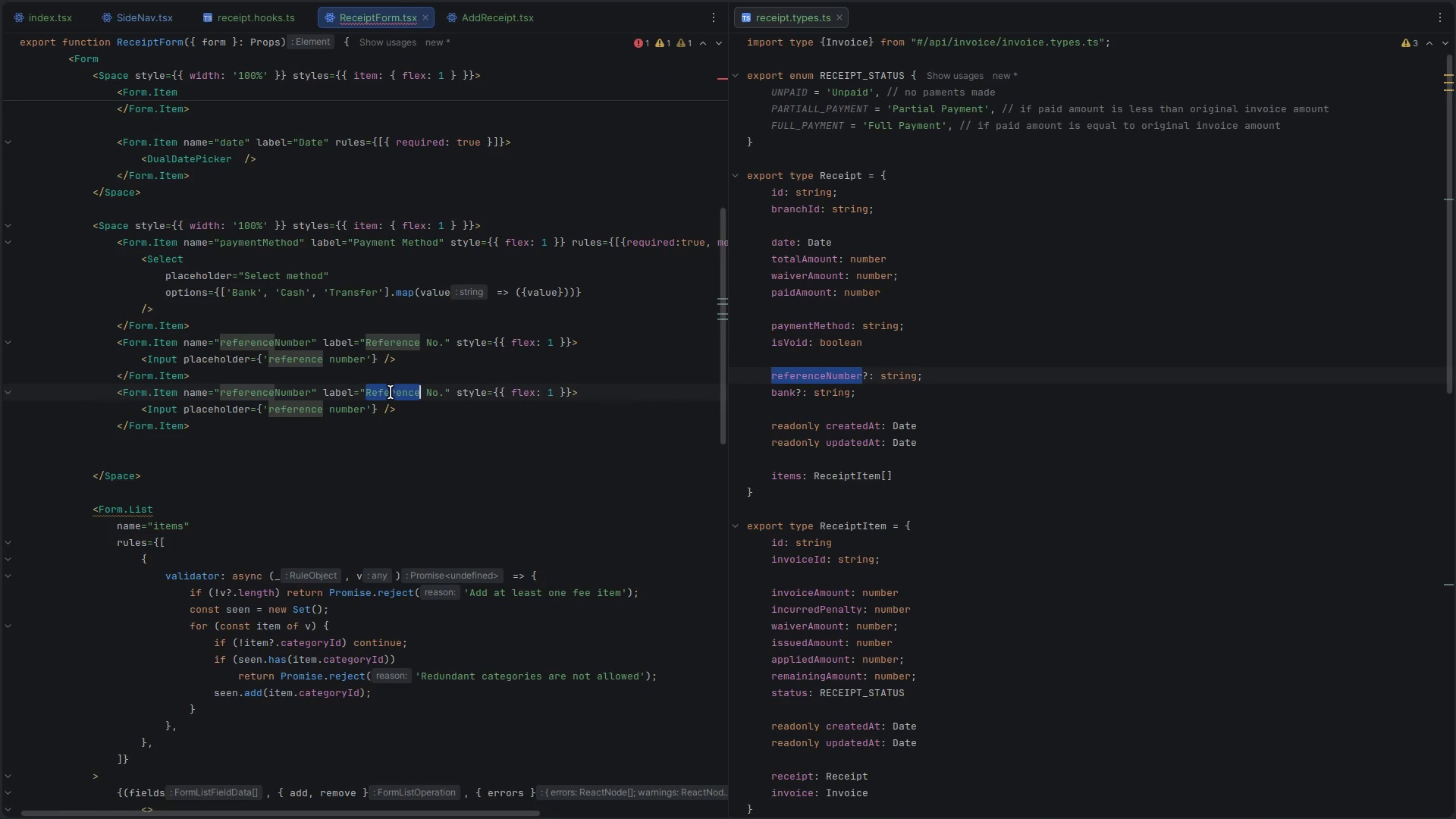 
key(Shift+ArrowRight)
 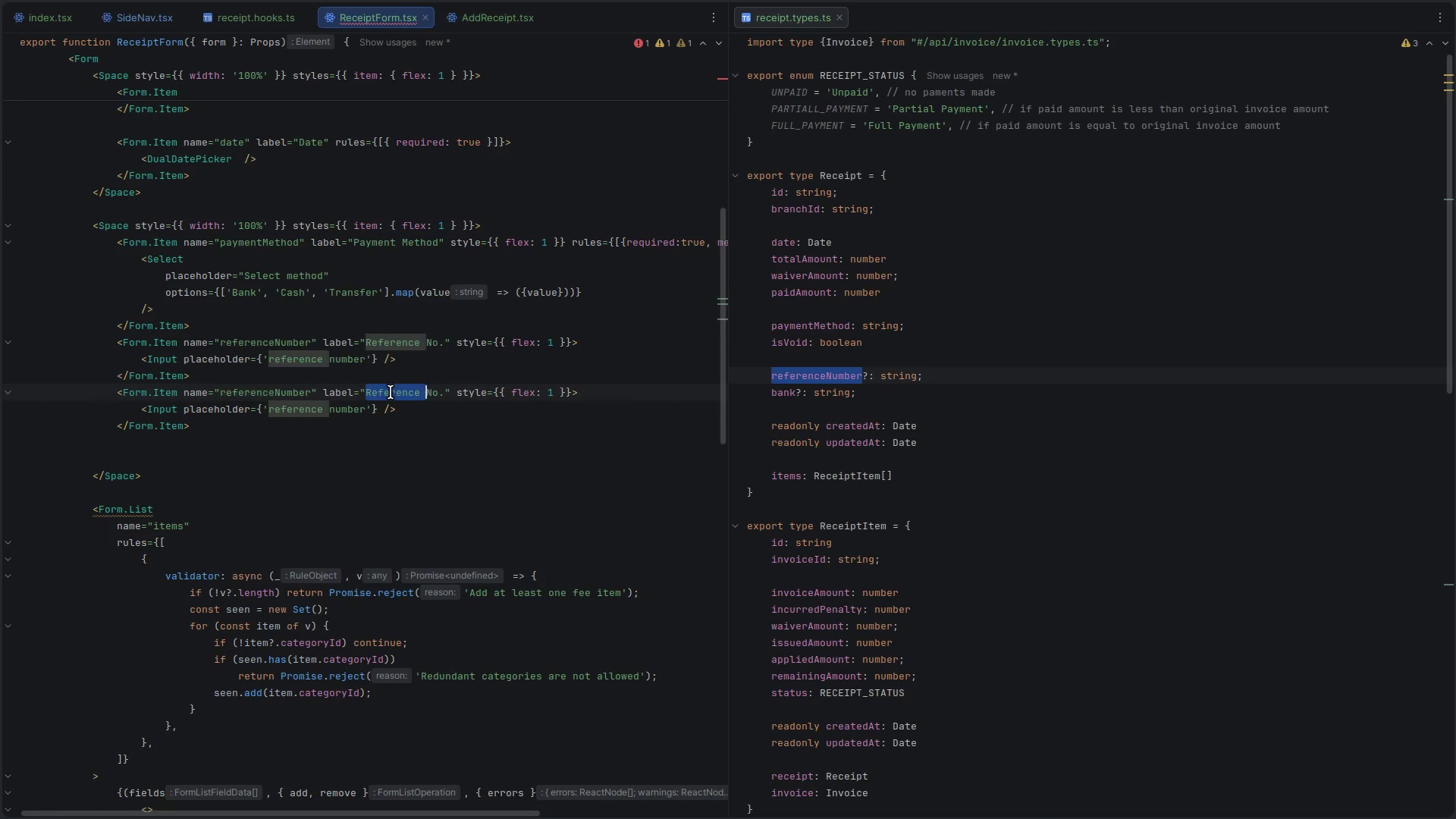 
key(Shift+ArrowRight)
 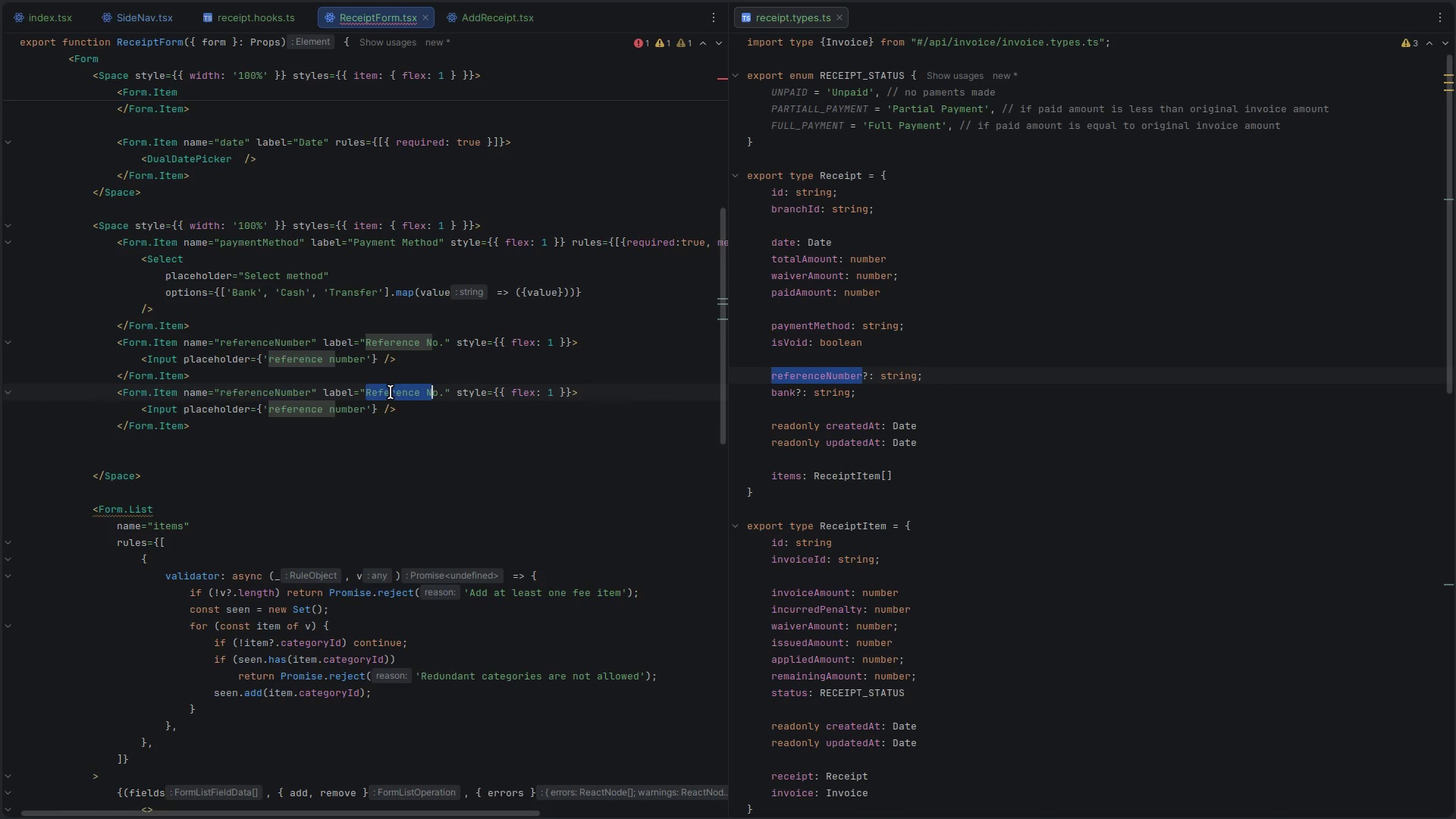 
key(Shift+ArrowRight)
 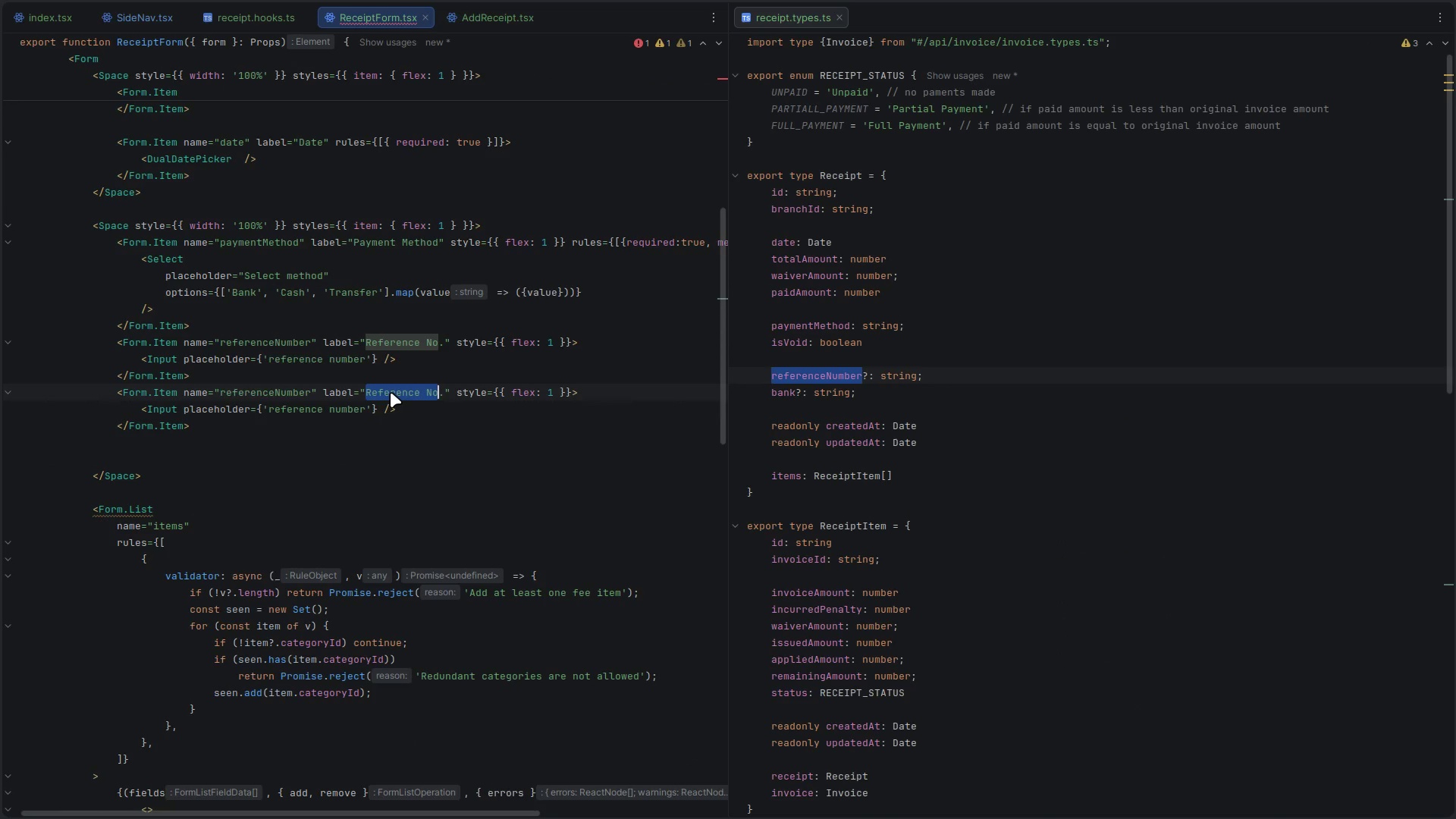 
type(Bank[Delete])
 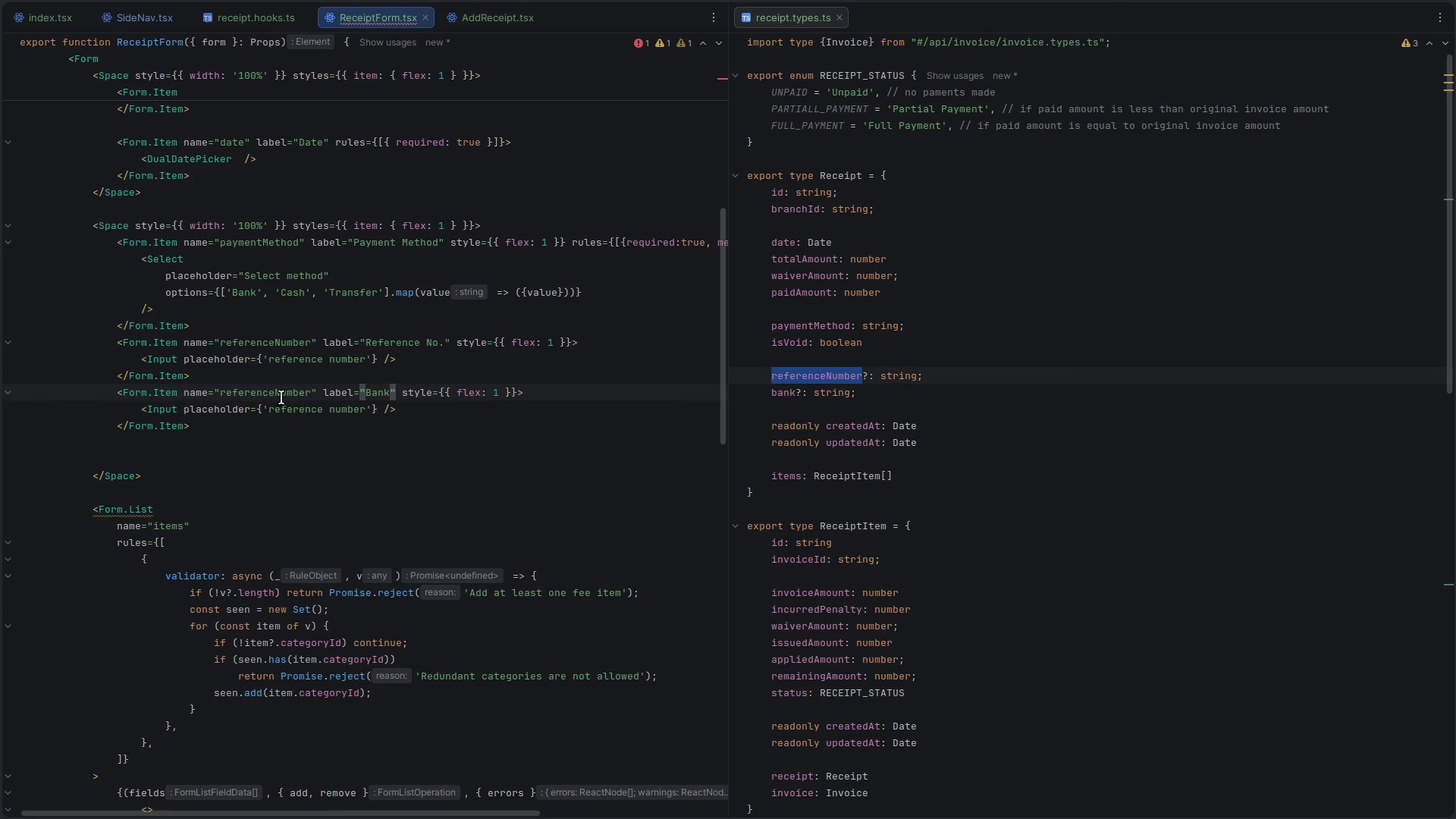 
double_click([279, 397])
 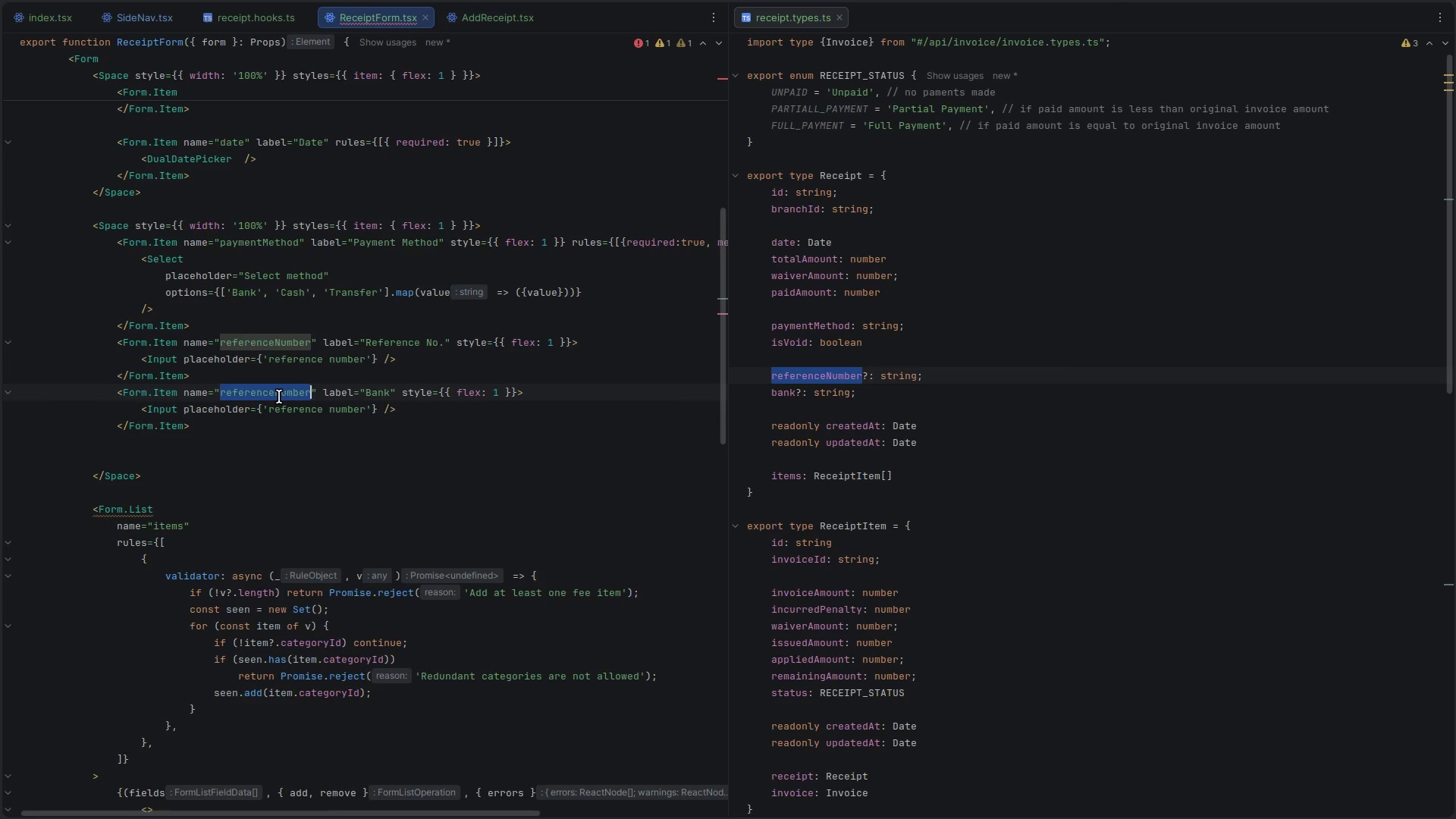 
type(bank)
 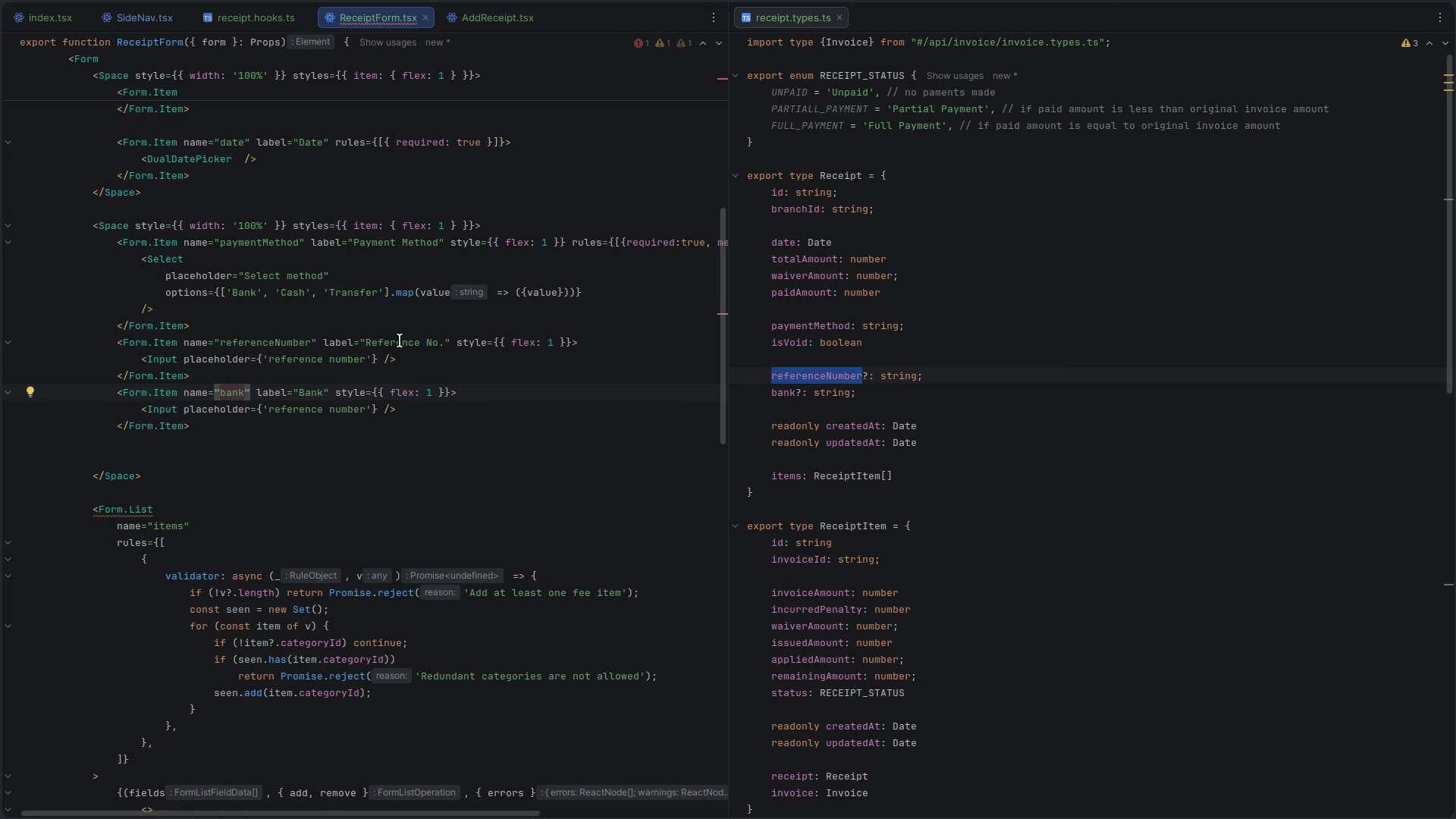 
key(Control+ControlLeft)
 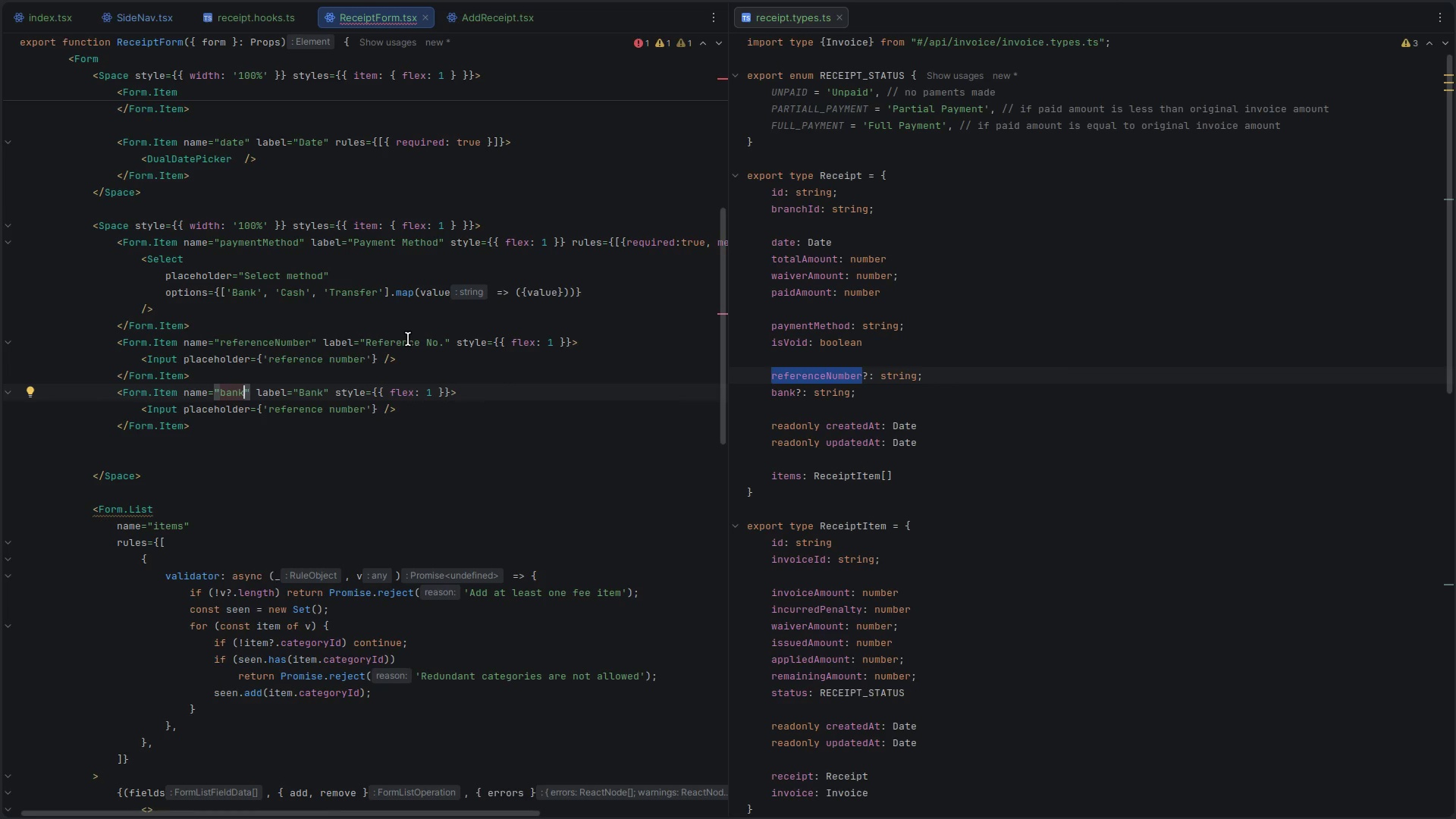 
key(Control+S)
 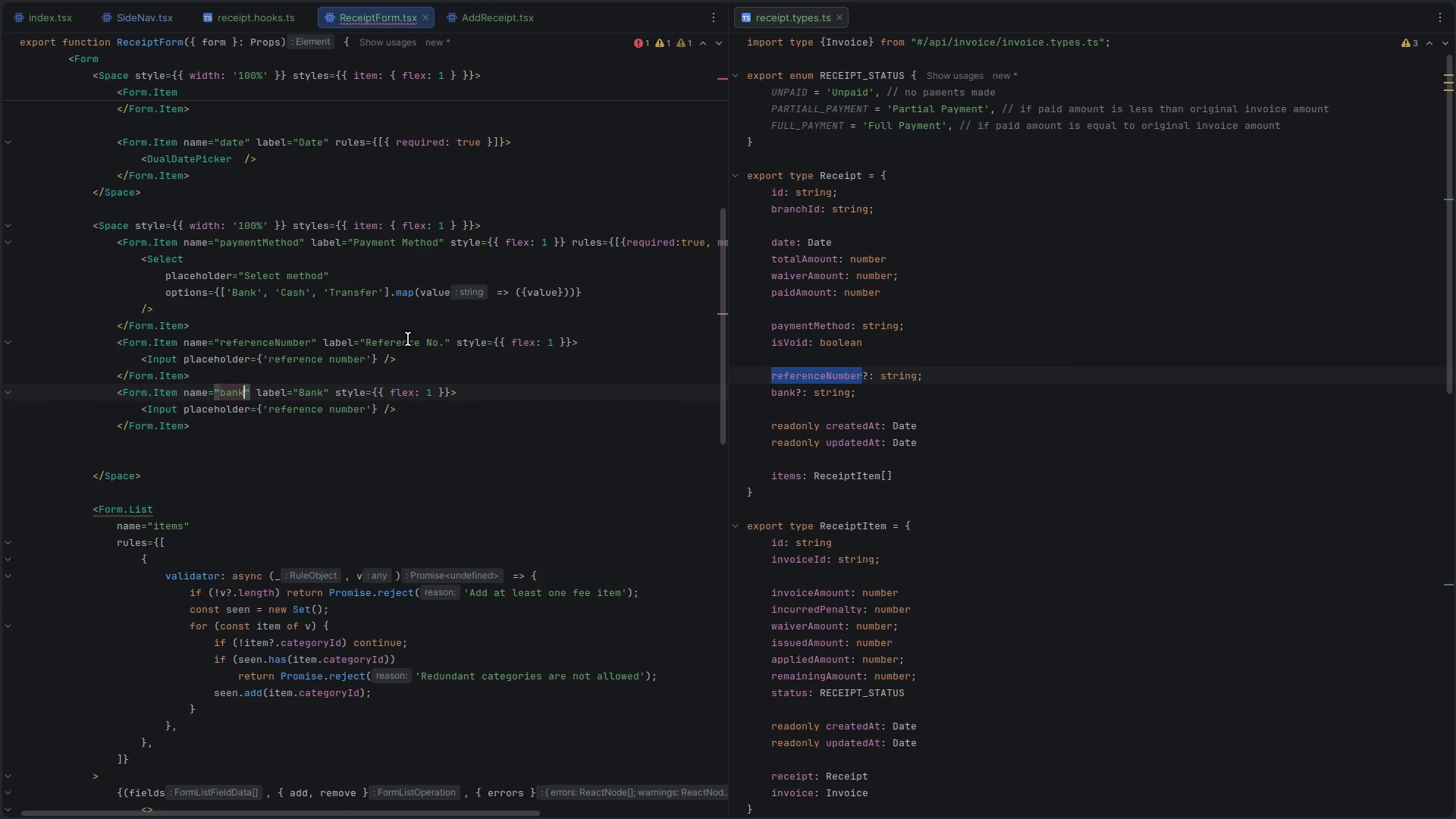 
key(ArrowDown)
 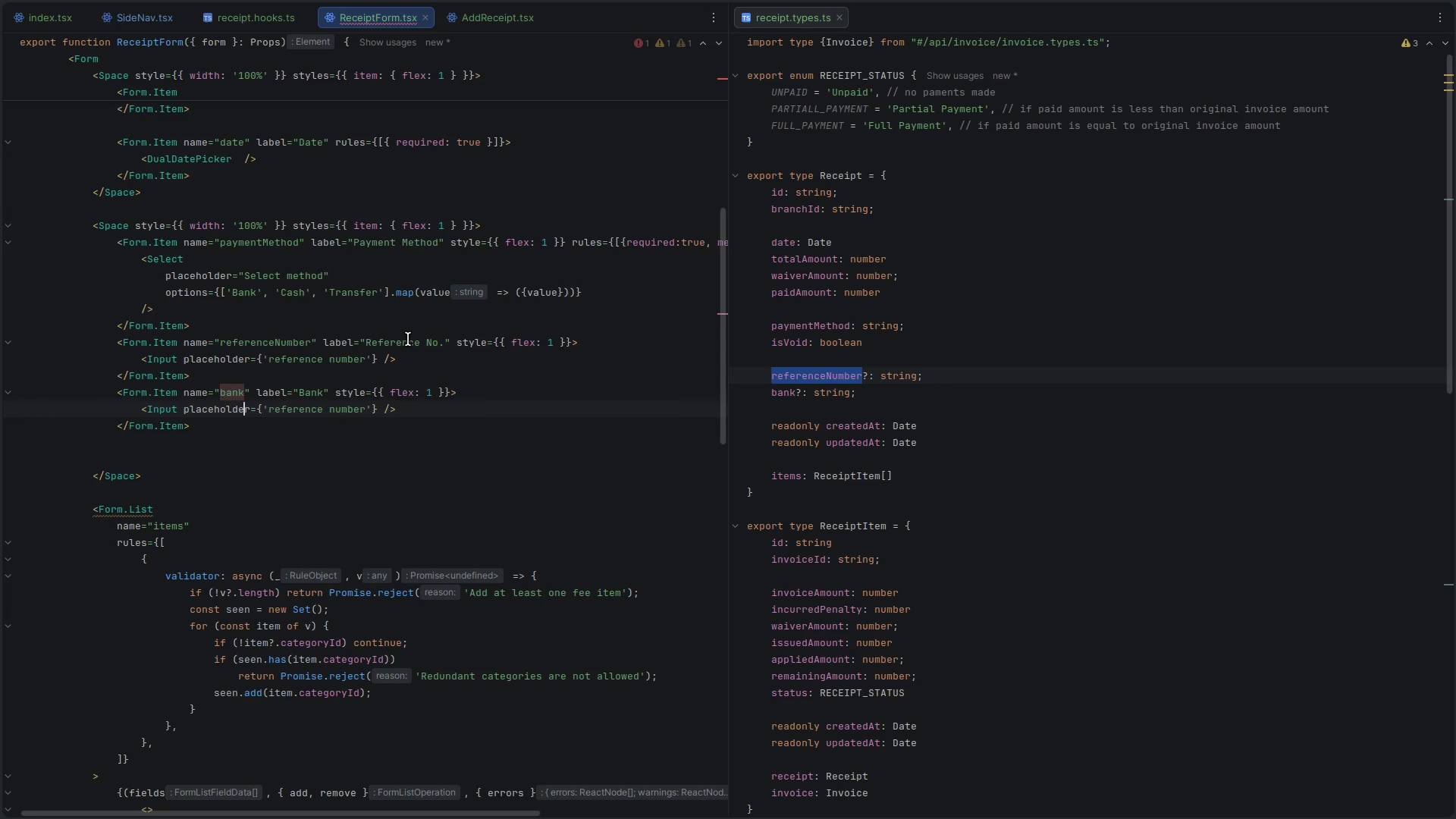 
key(ArrowDown)
 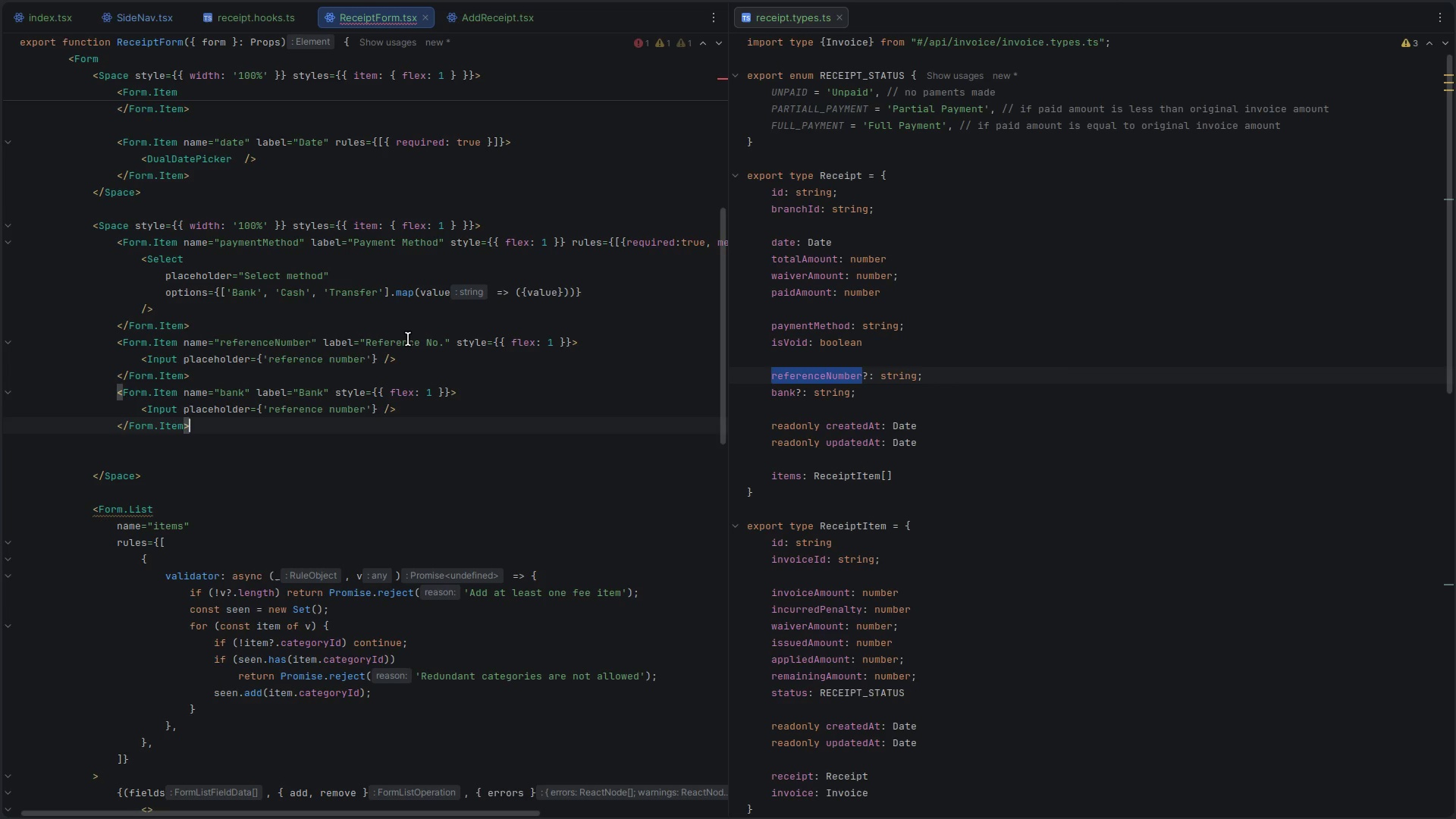 
key(ArrowDown)
 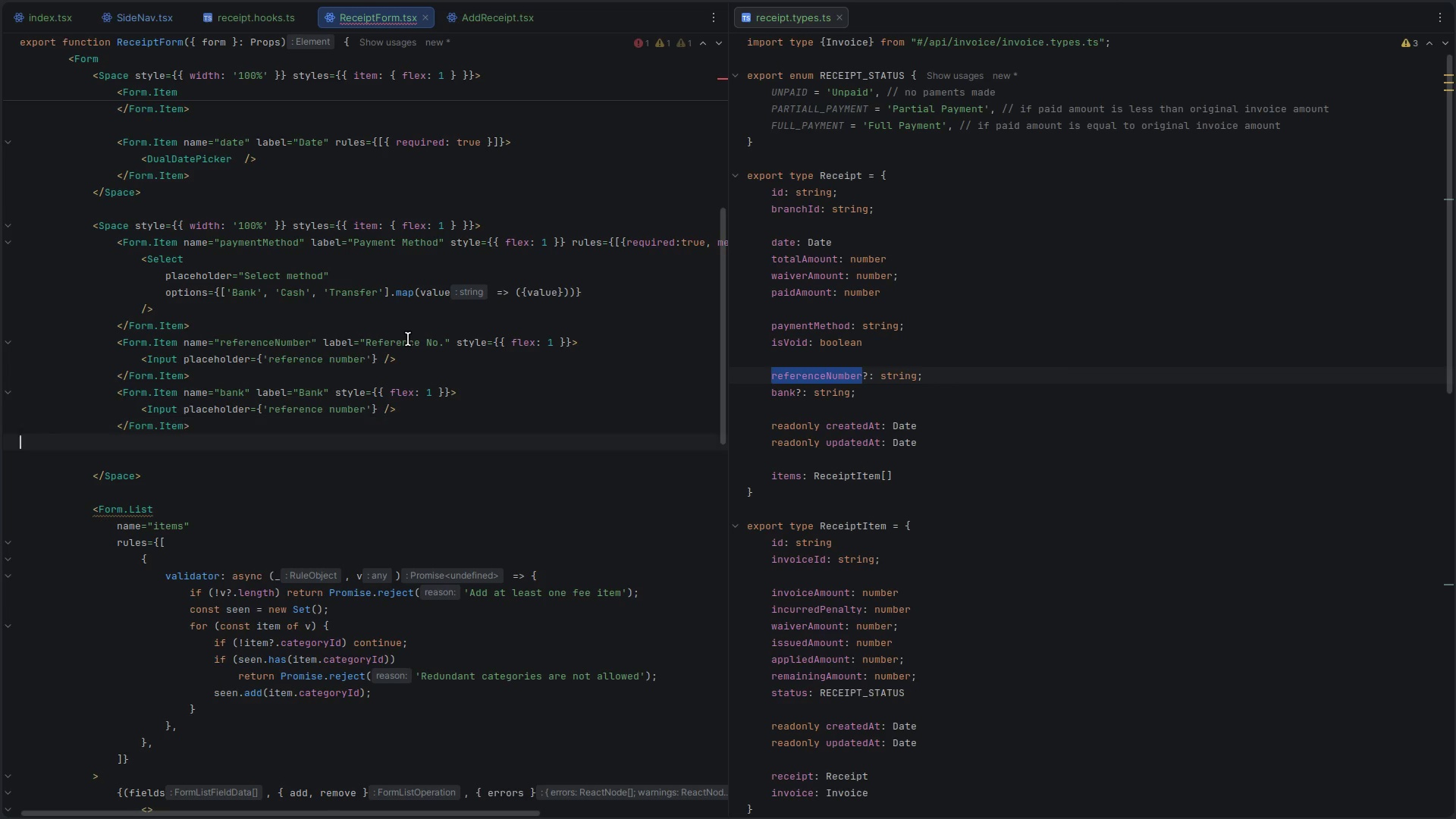 
key(ArrowDown)
 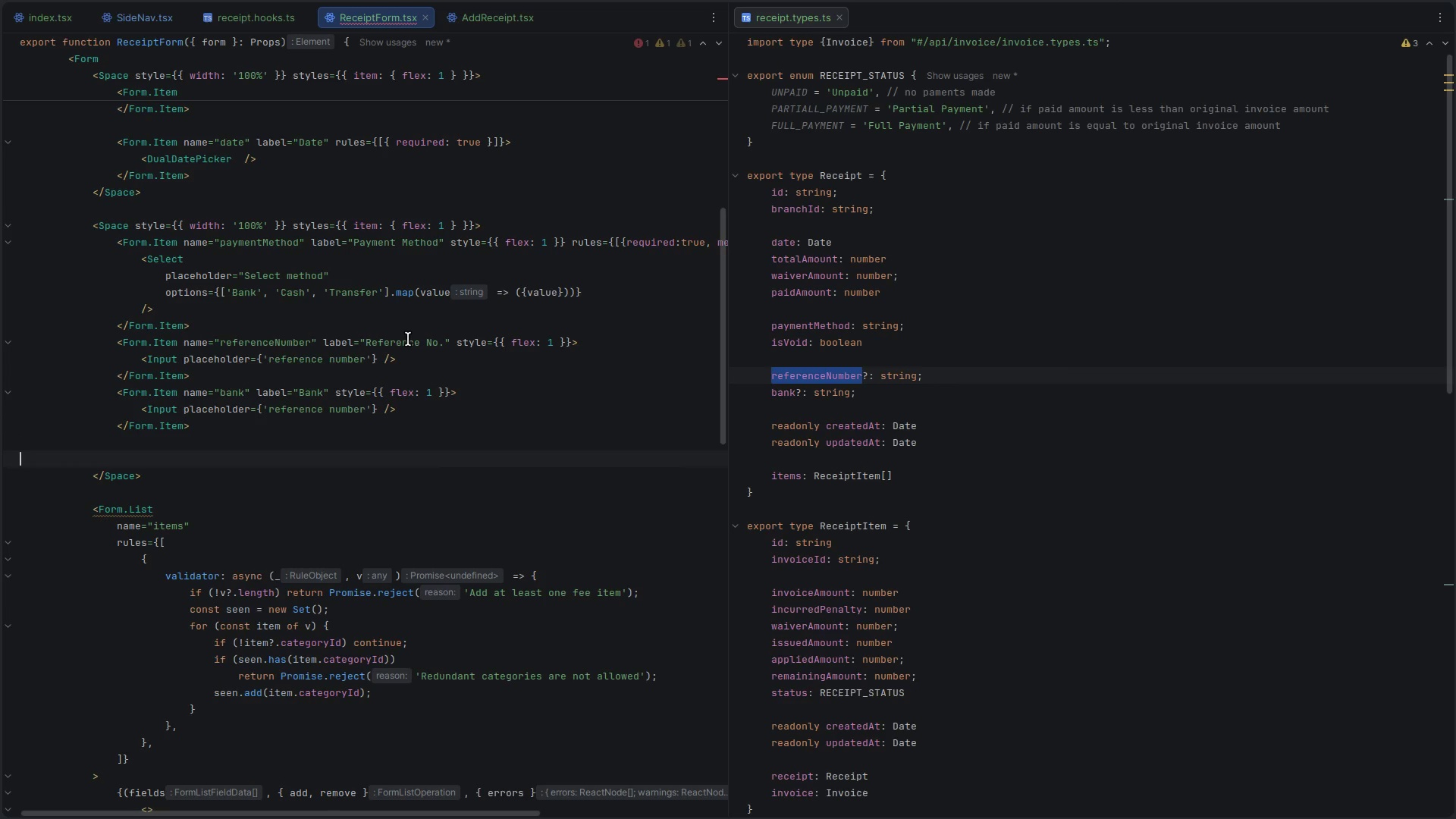 
key(ArrowUp)
 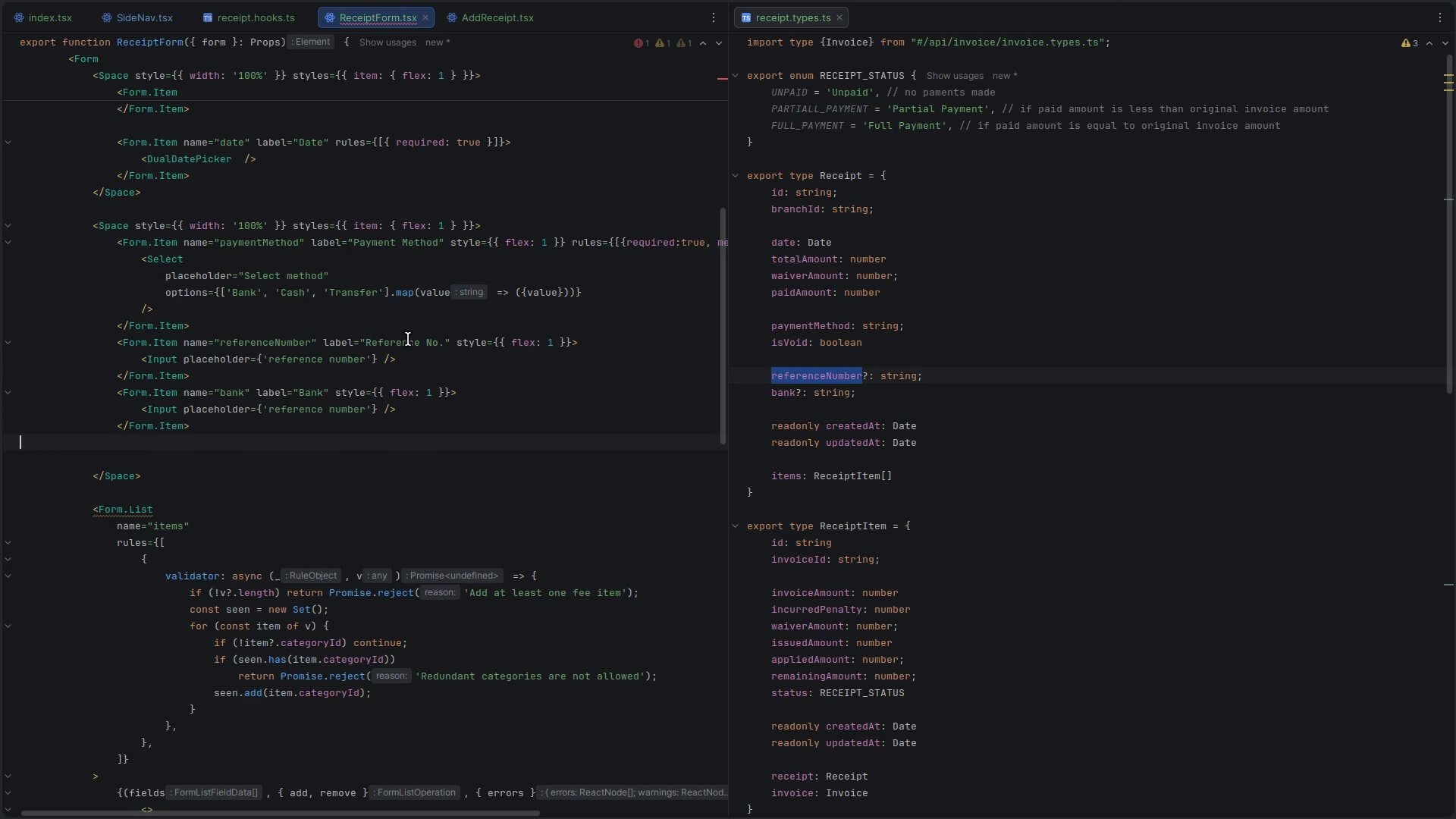 
key(Control+X)
 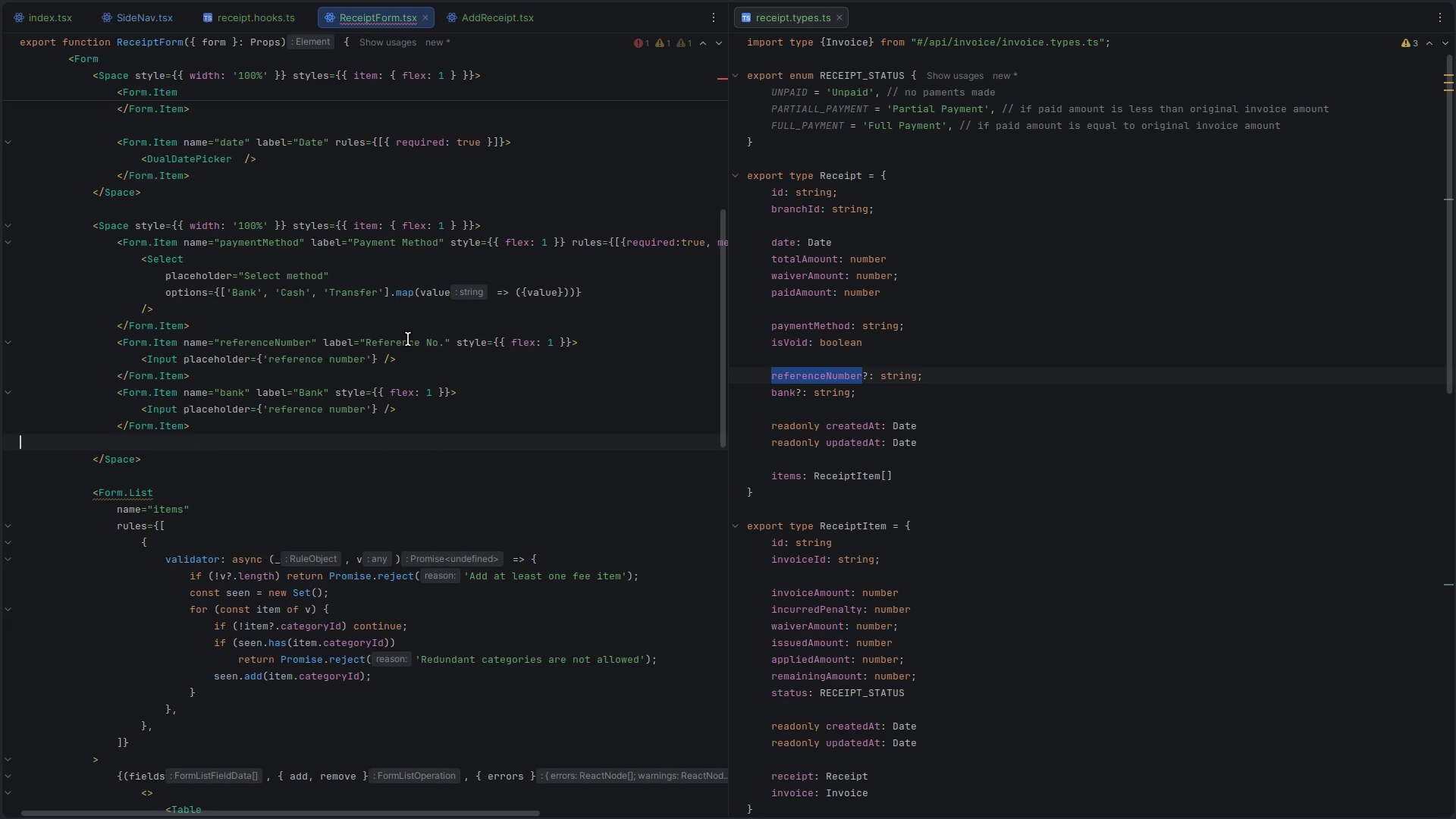 
key(ArrowUp)
 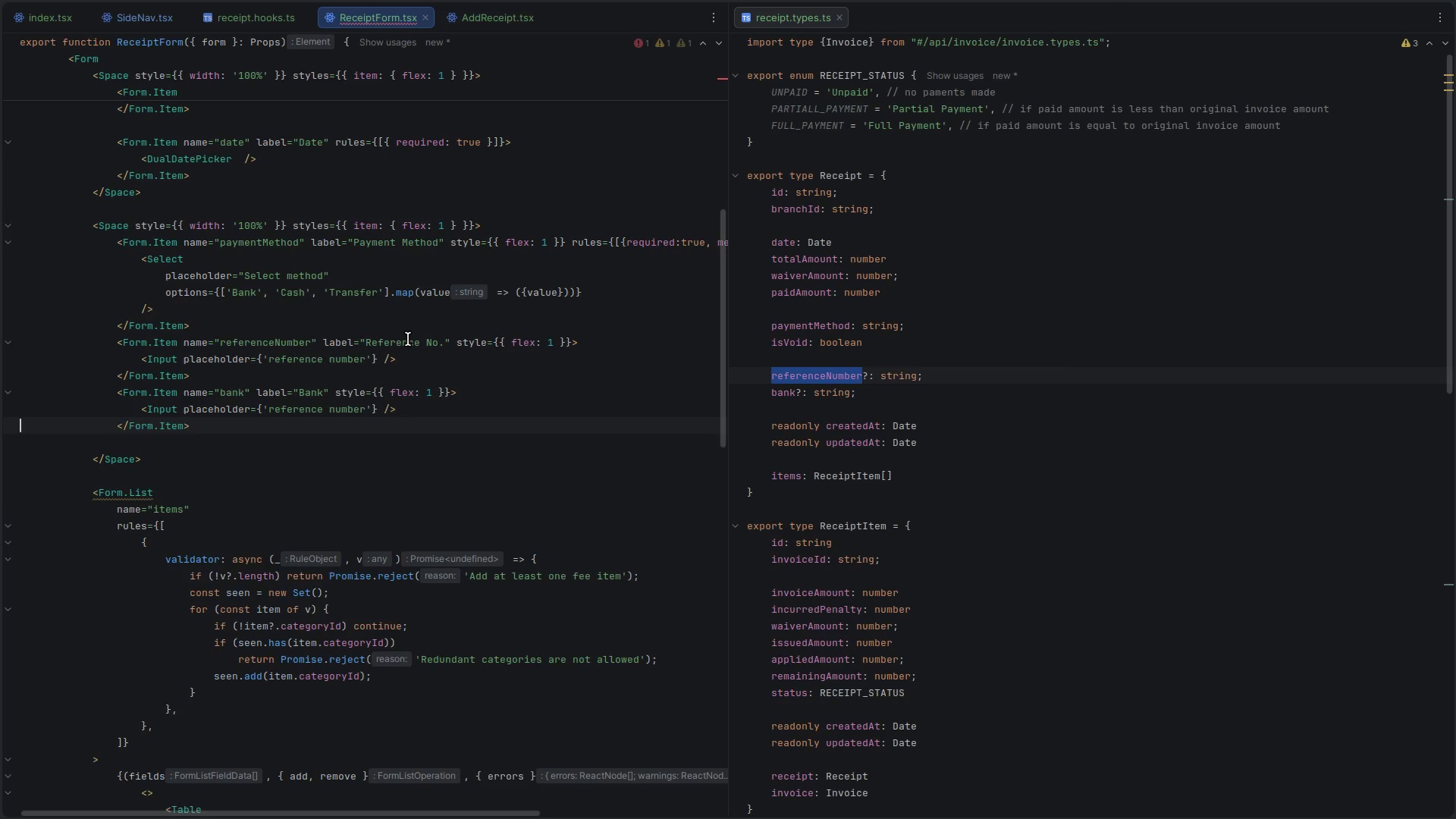 
key(Control+X)
 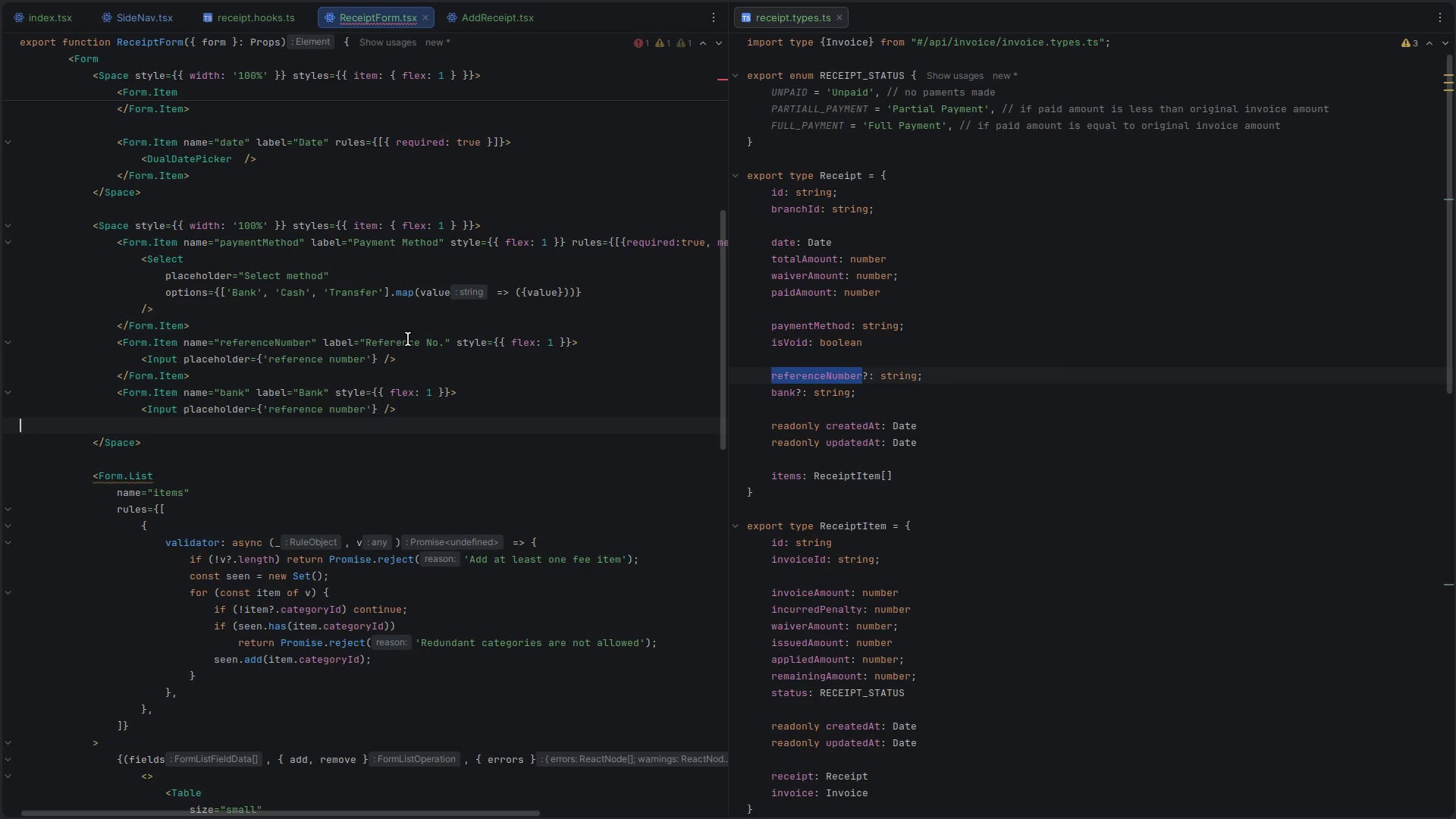 
key(Control+Z)
 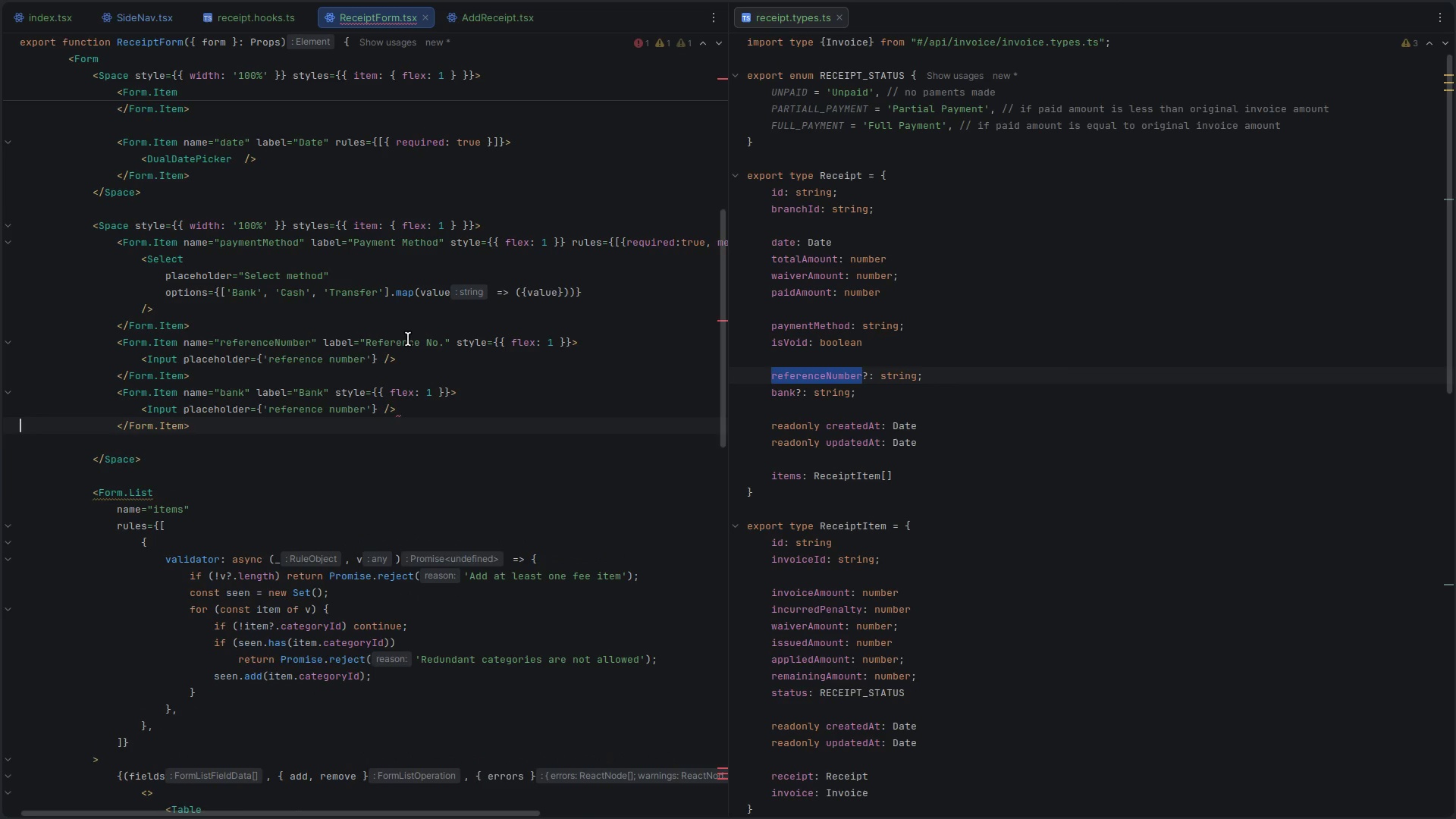 
key(ArrowDown)
 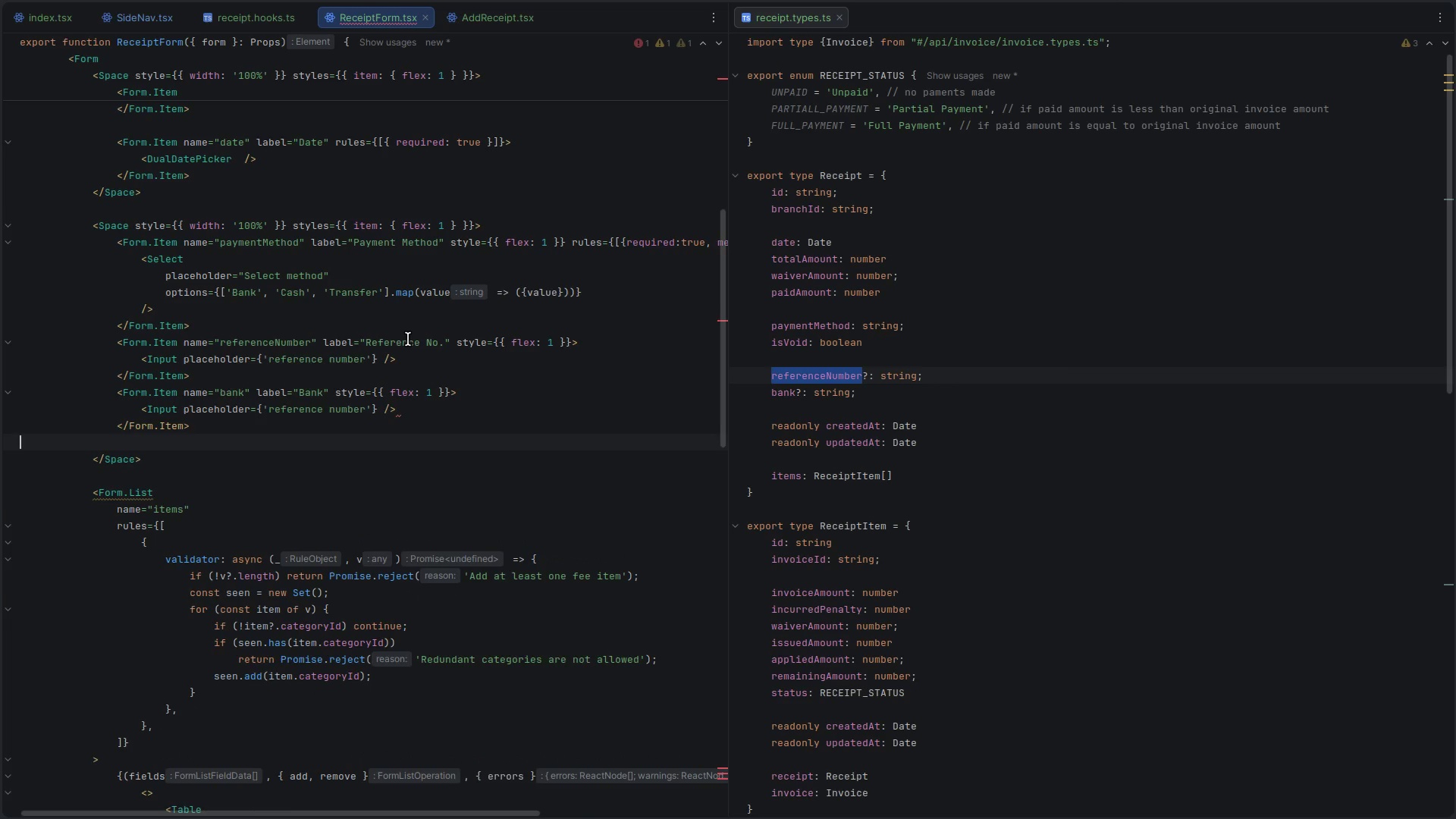 
key(Control+X)
 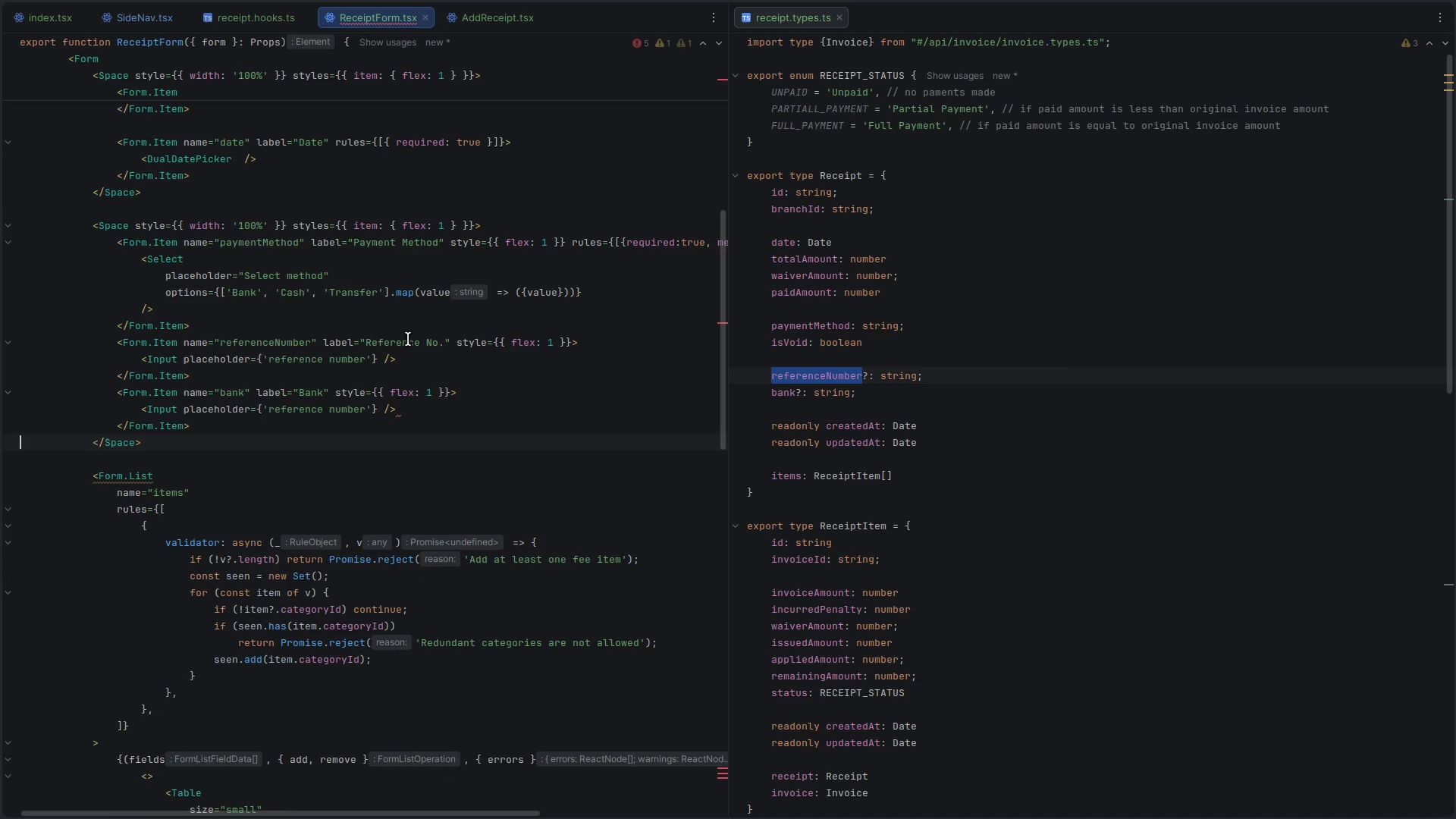 
key(Control+S)
 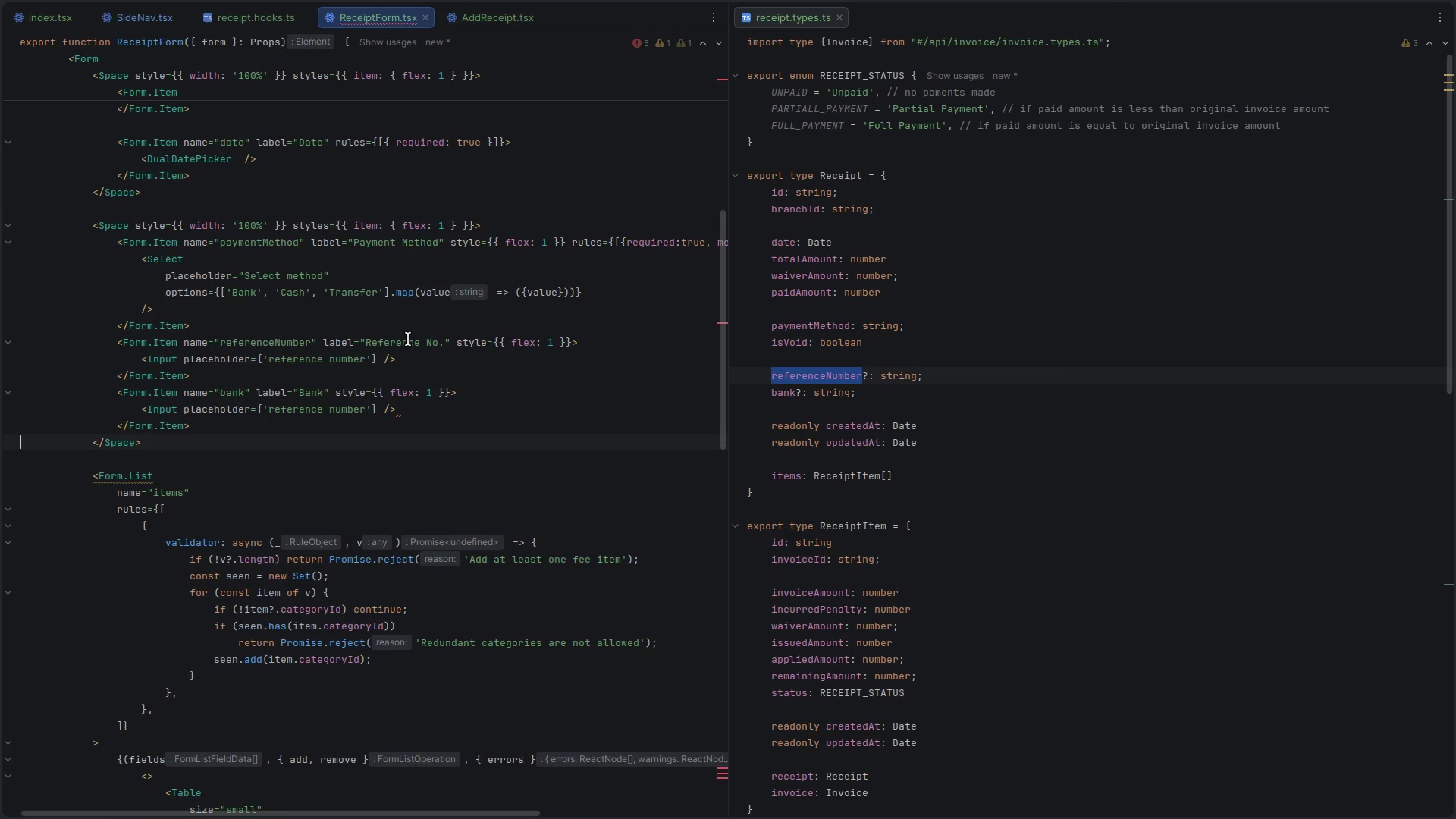 
key(Alt+Control+ArrowLeft)
 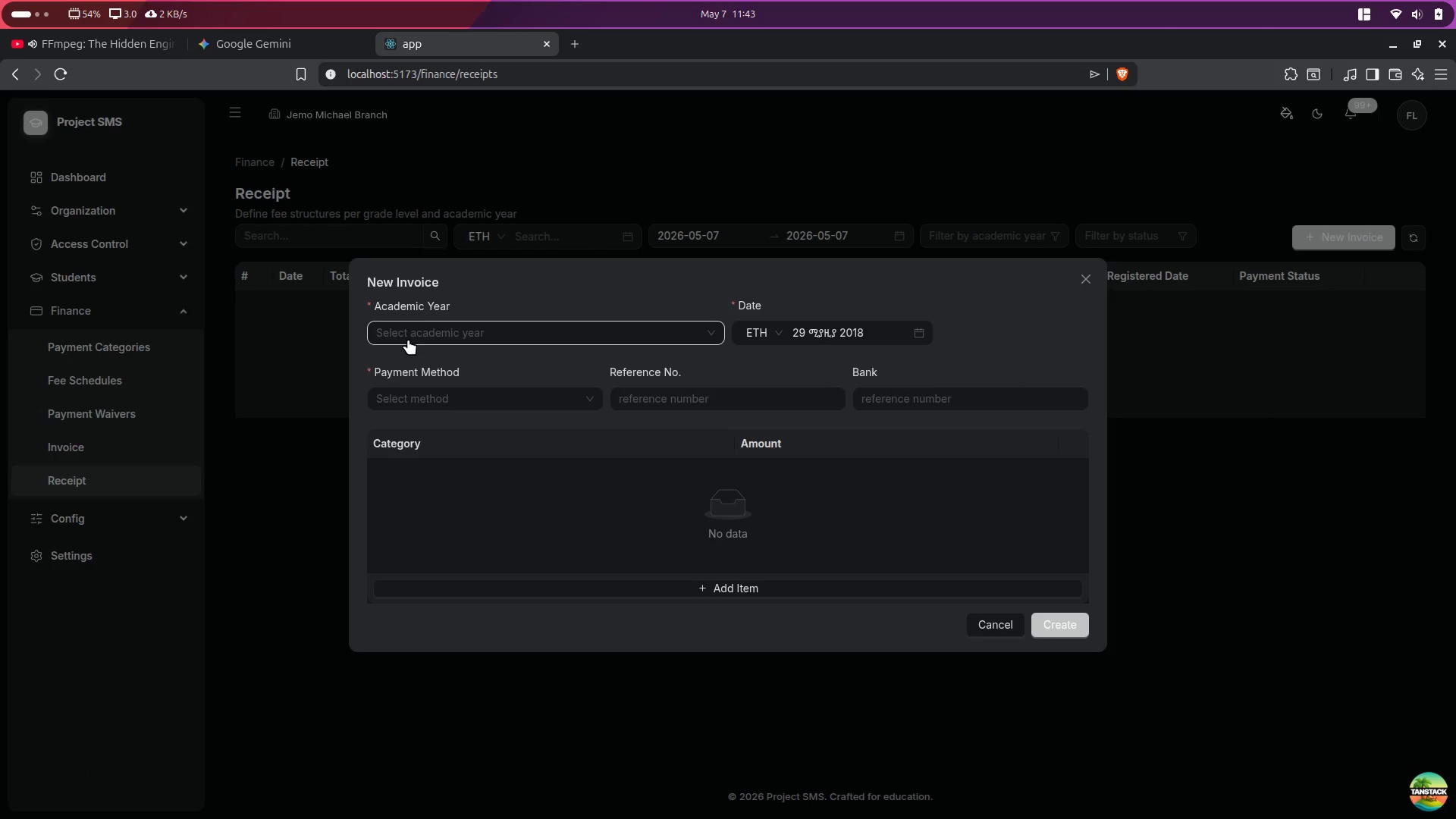 
key(Alt+Control+ArrowRight)
 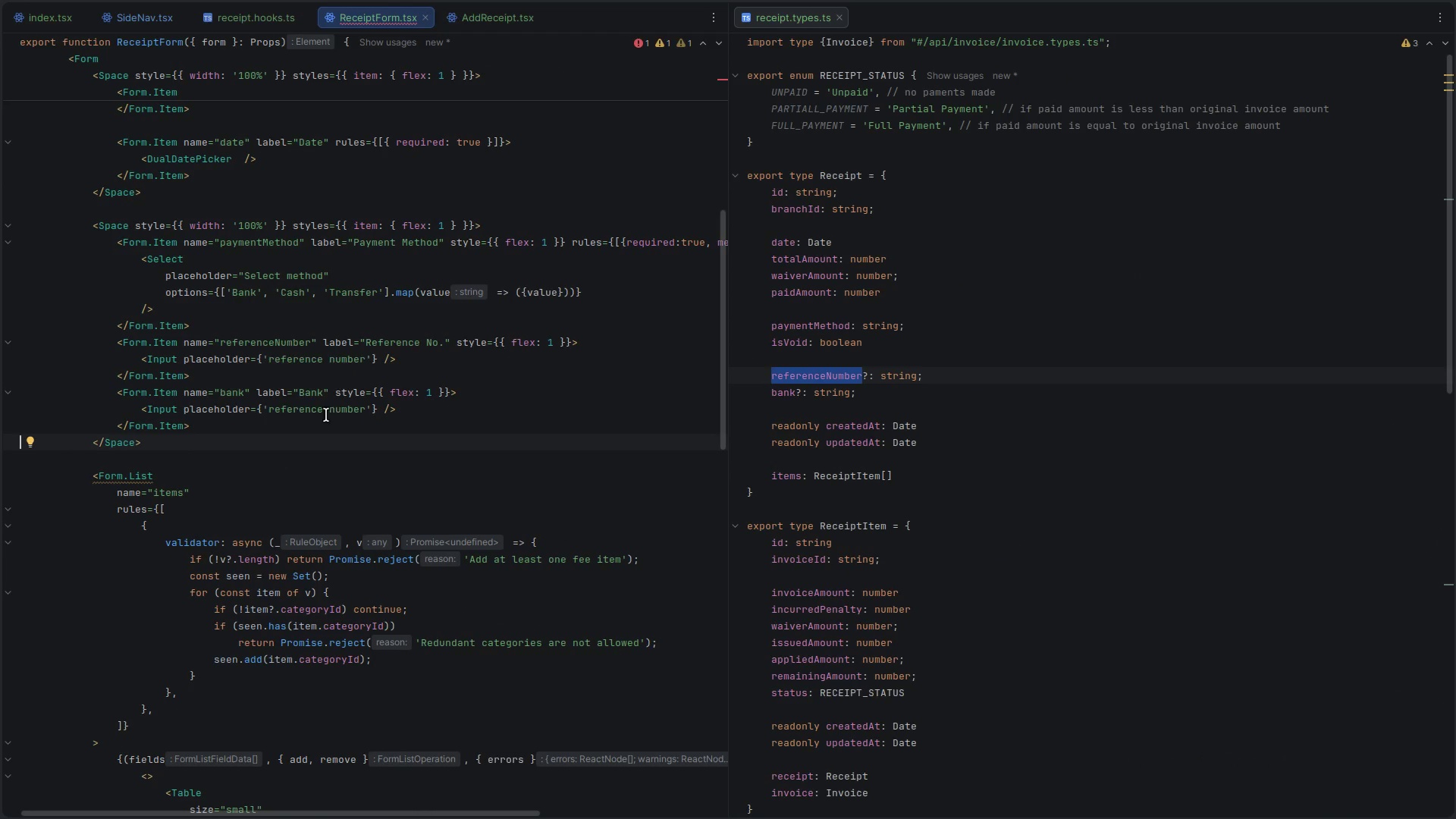 
double_click([299, 406])
 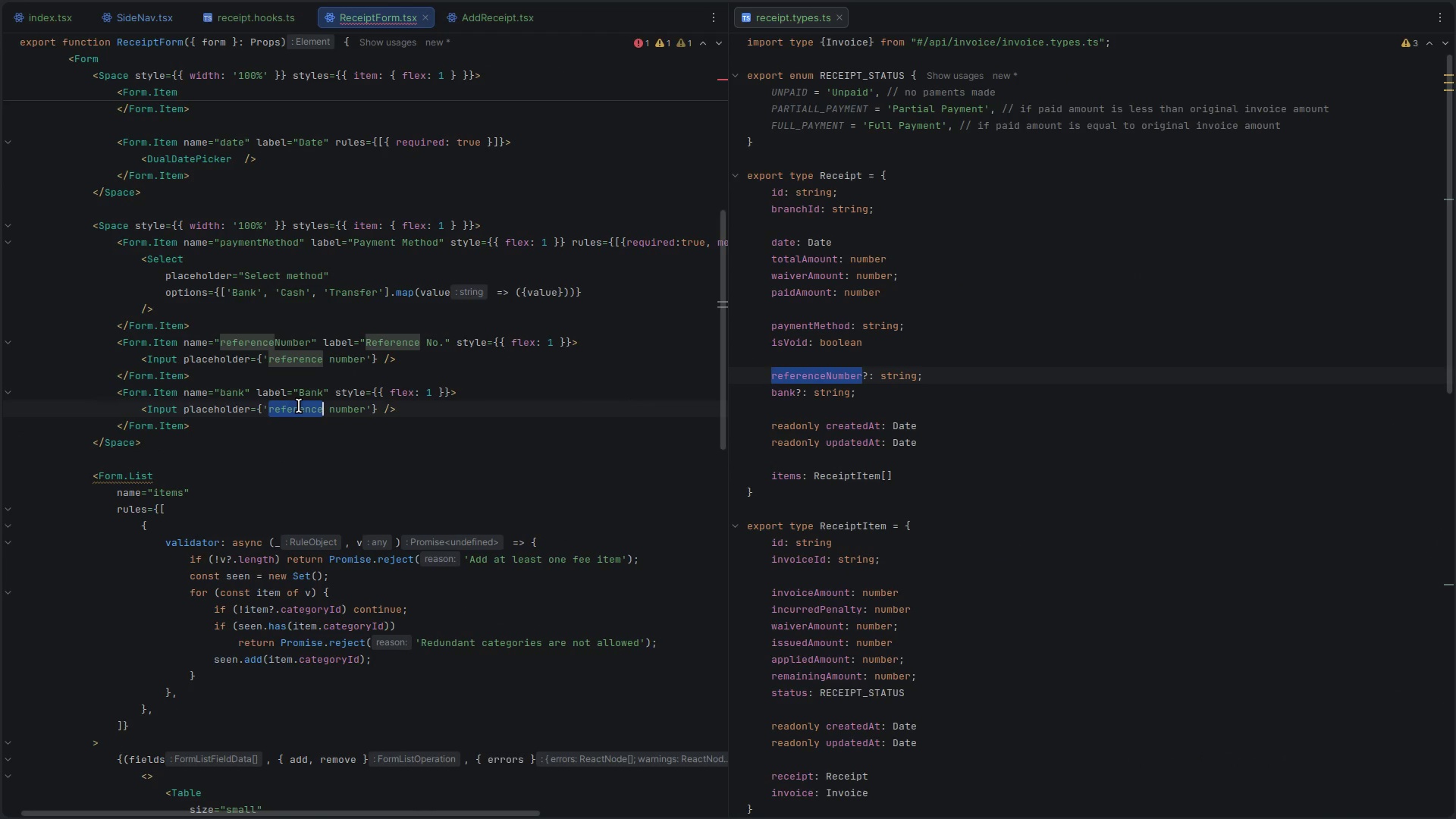 
hold_key(key=ArrowRight, duration=0.63)
 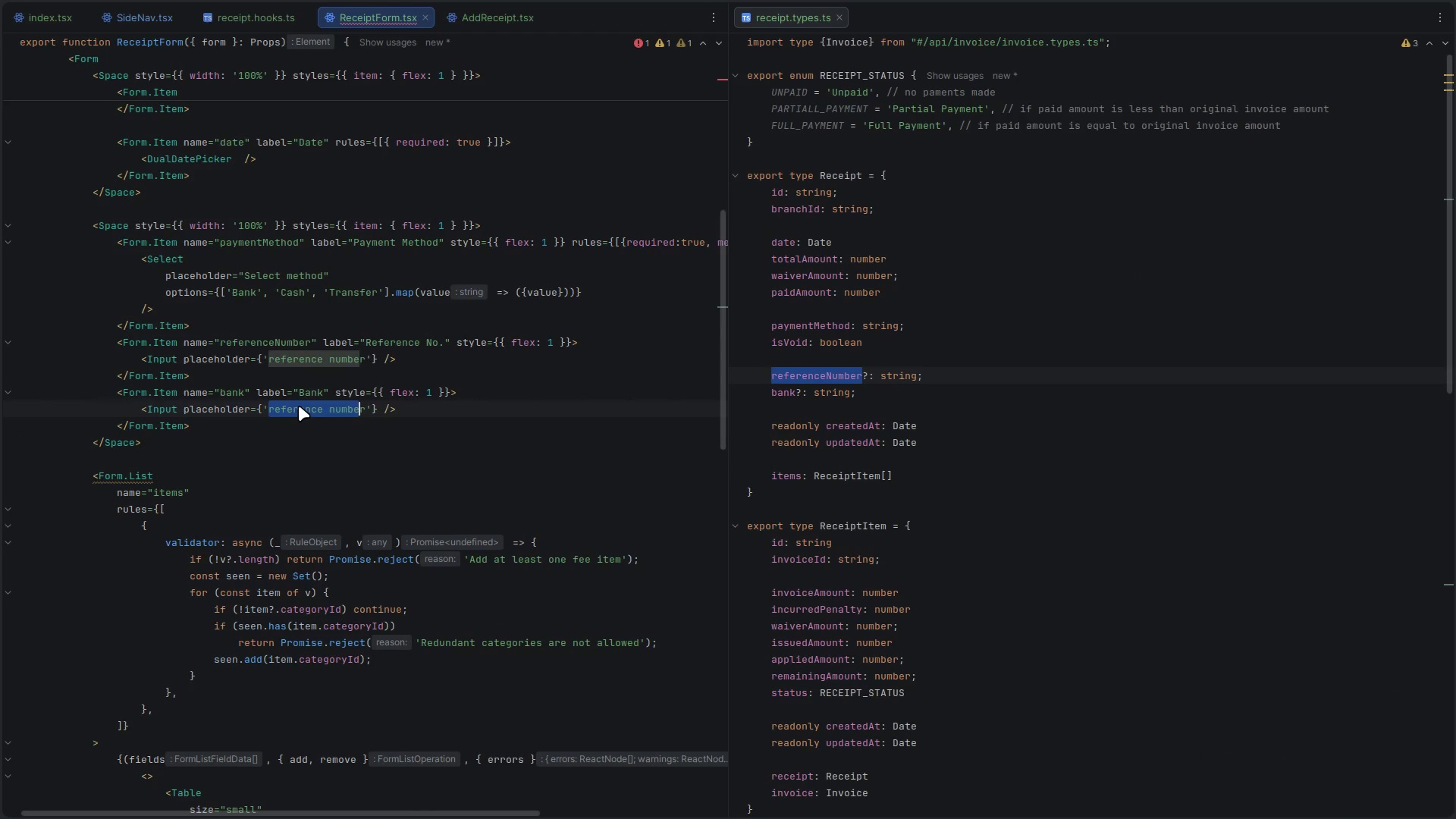 
key(Shift+ArrowRight)
 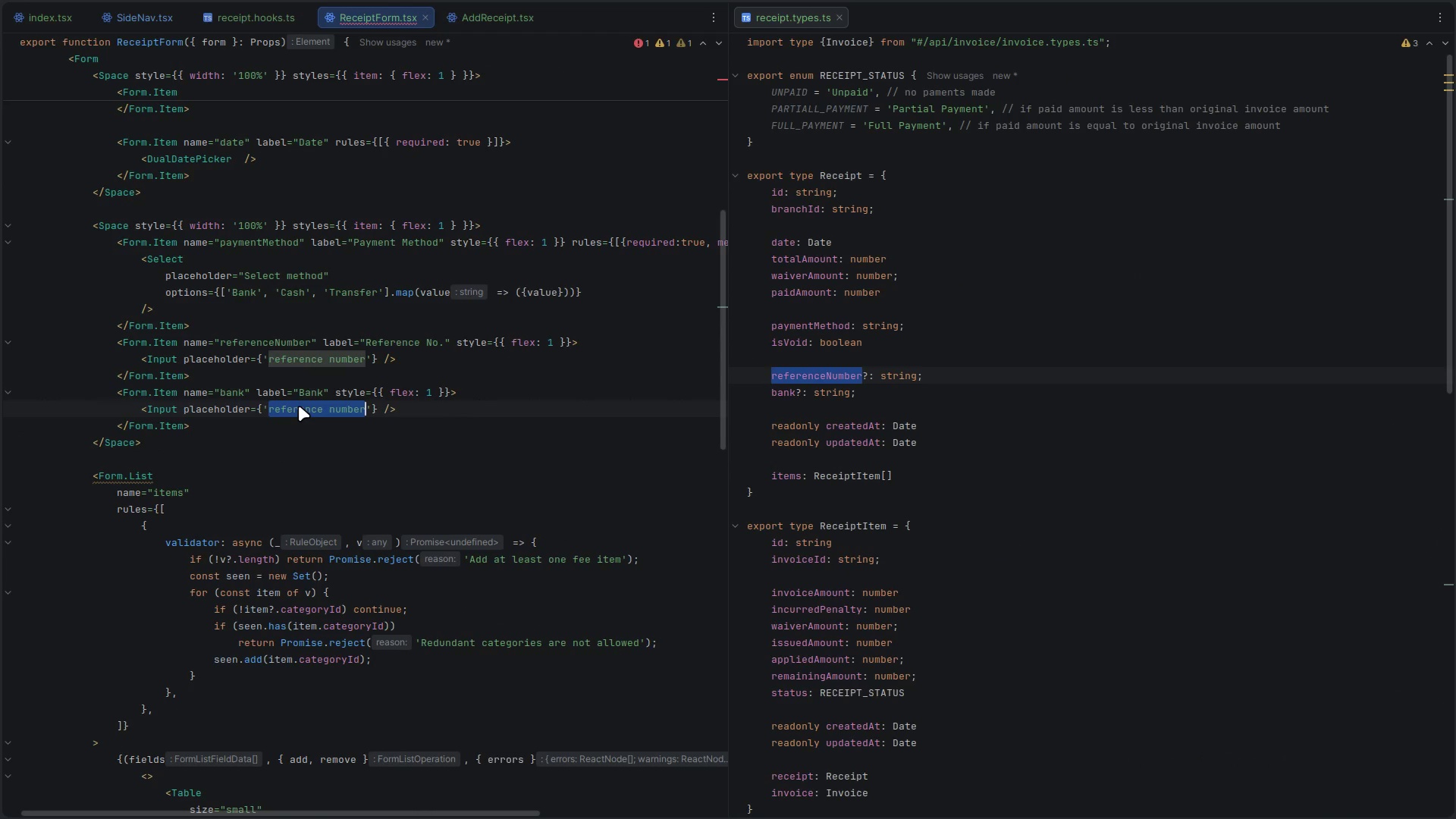 
type(Bank)
 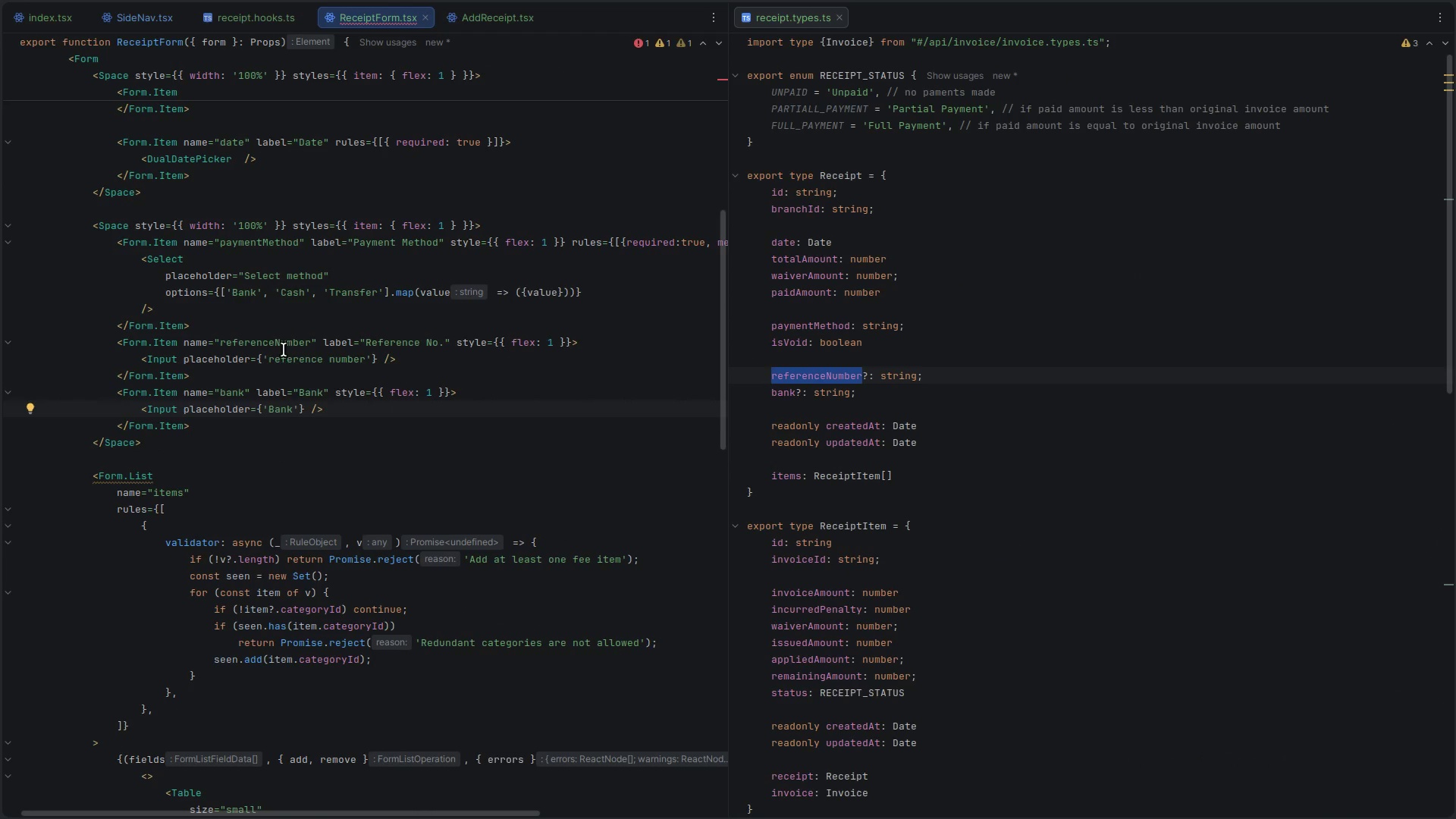 
left_click([271, 360])
 